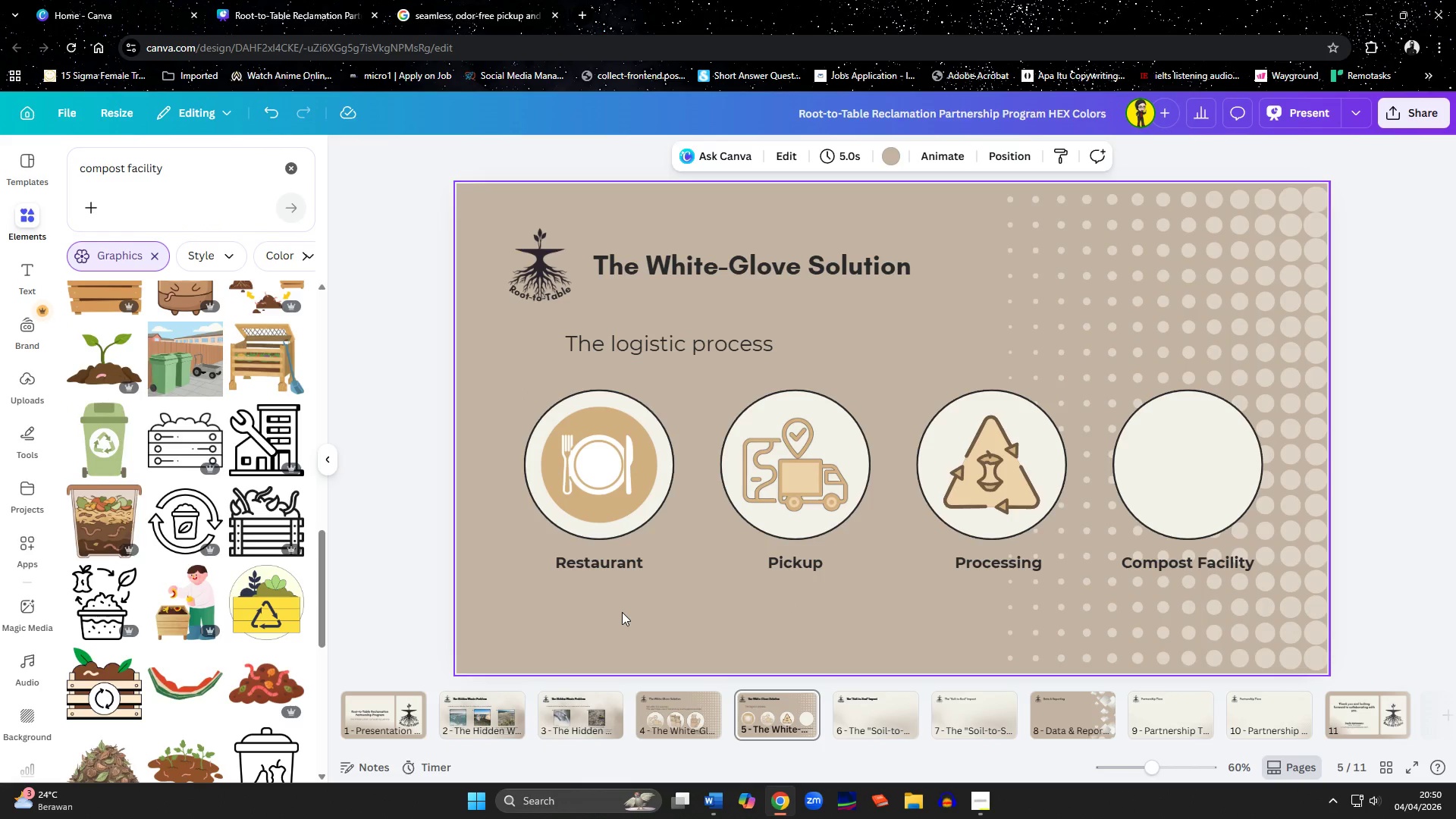 
wait(5.39)
 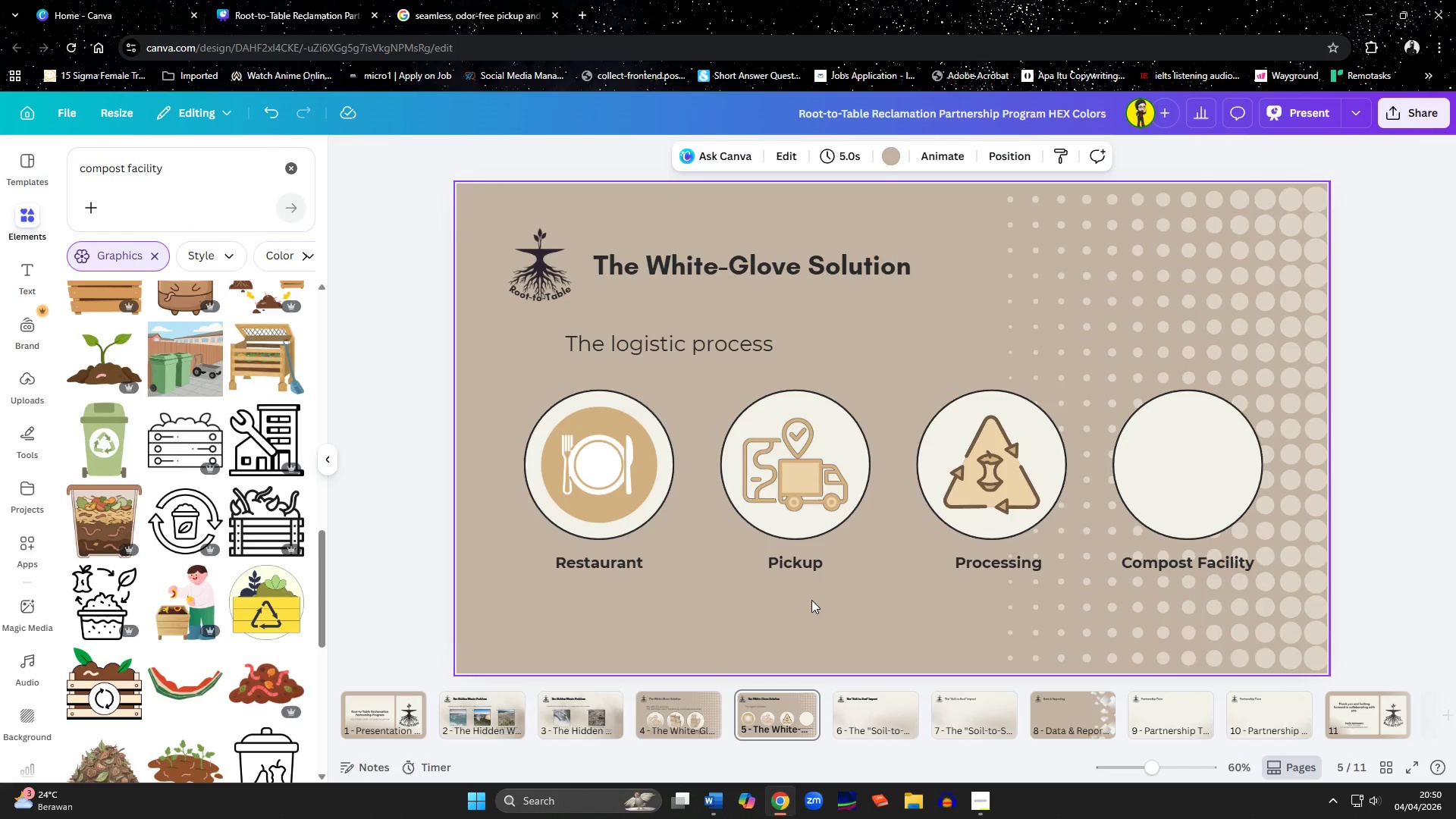 
scroll: coordinate [137, 528], scroll_direction: down, amount: 12.0
 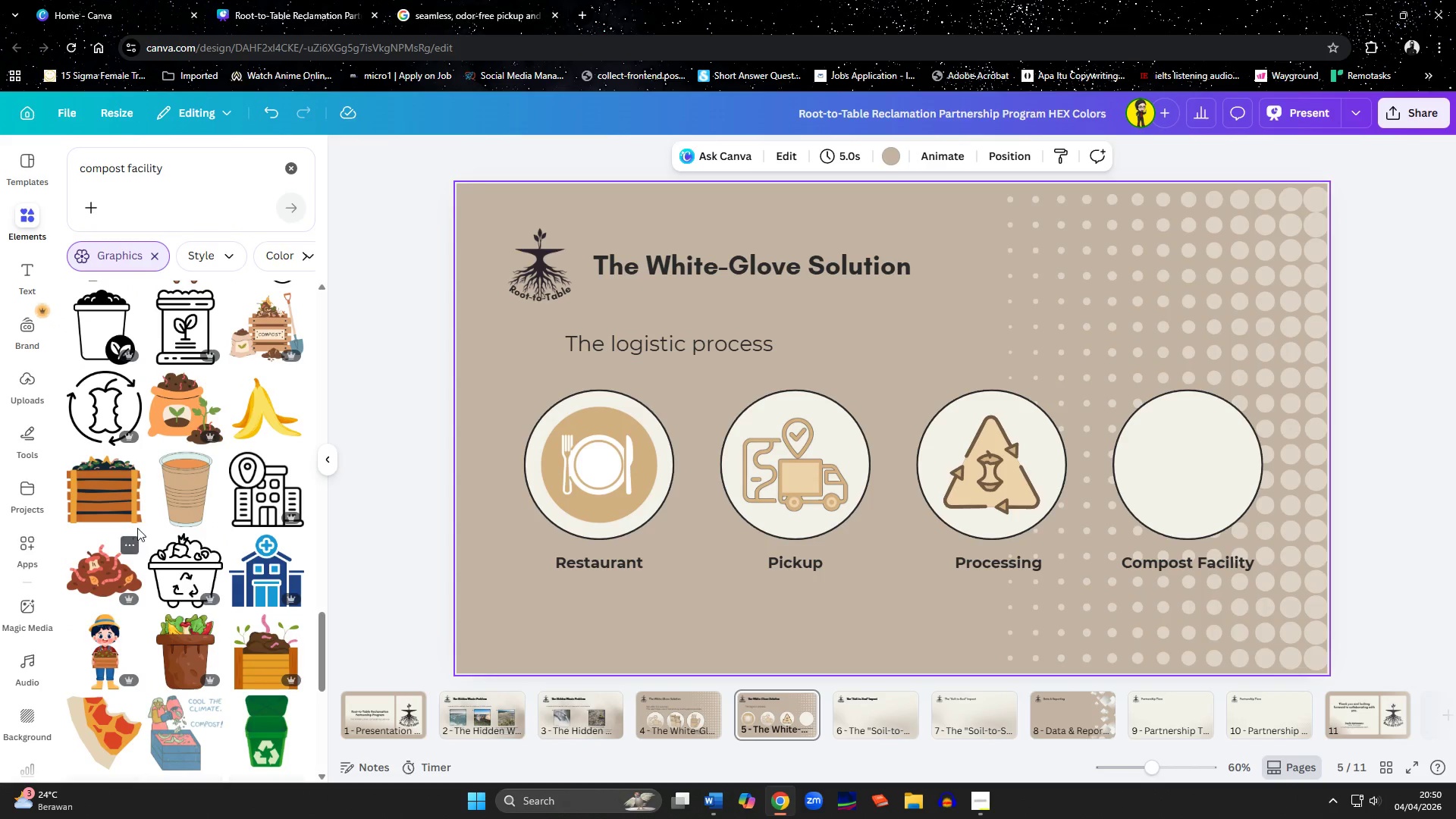 
scroll: coordinate [137, 528], scroll_direction: up, amount: 20.0
 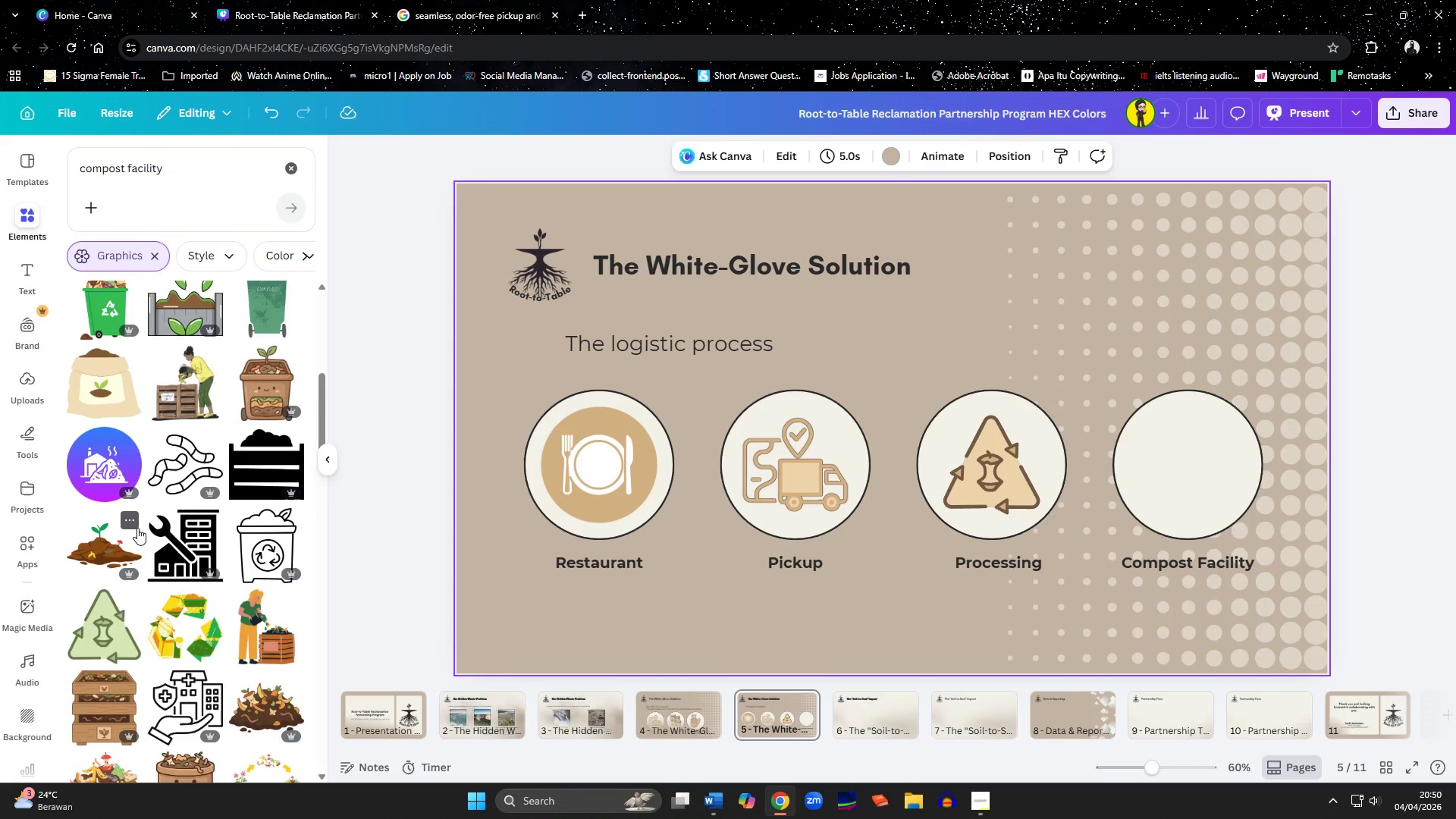 
mouse_move([190, 535])
 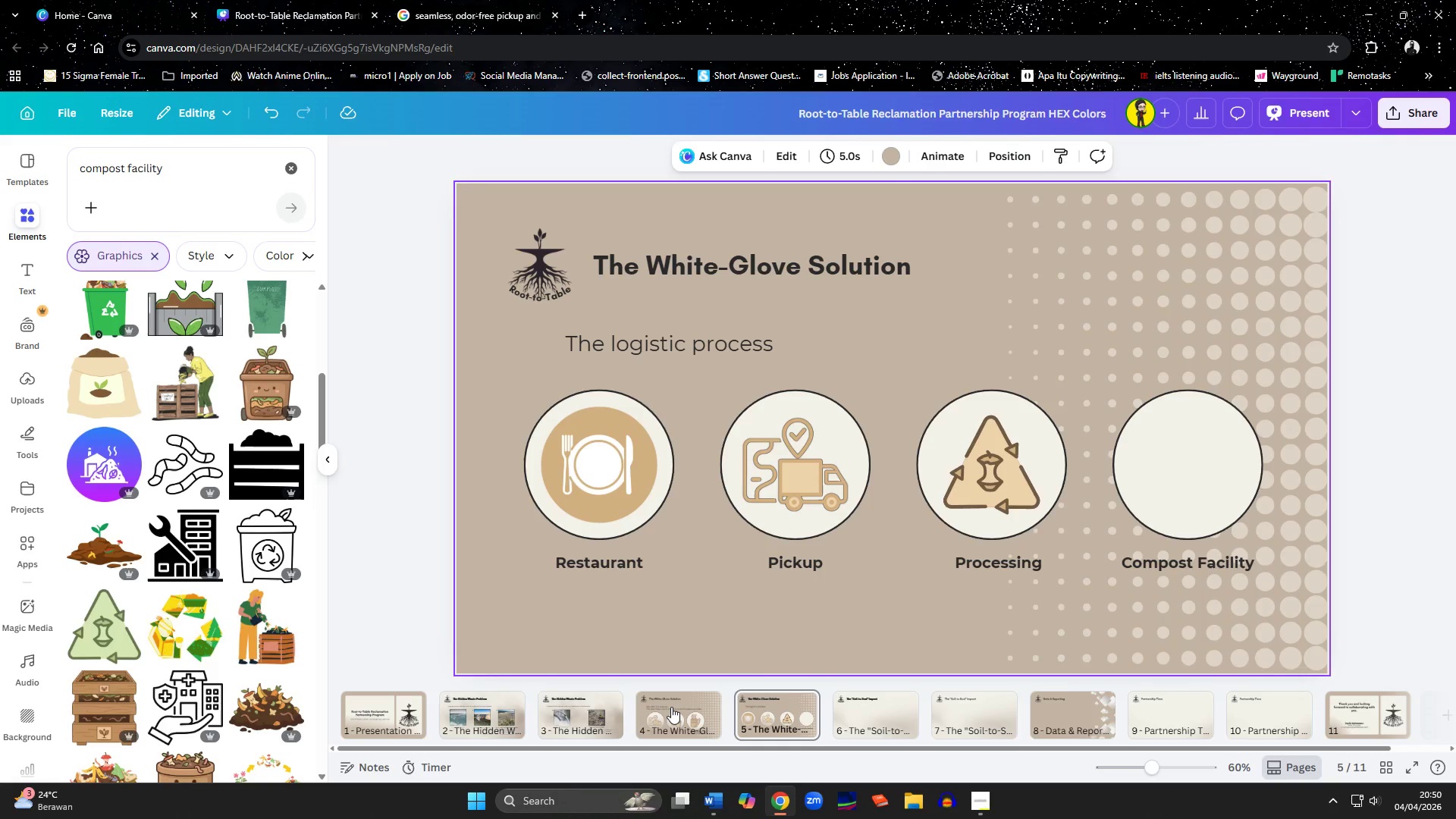 
left_click([671, 707])
 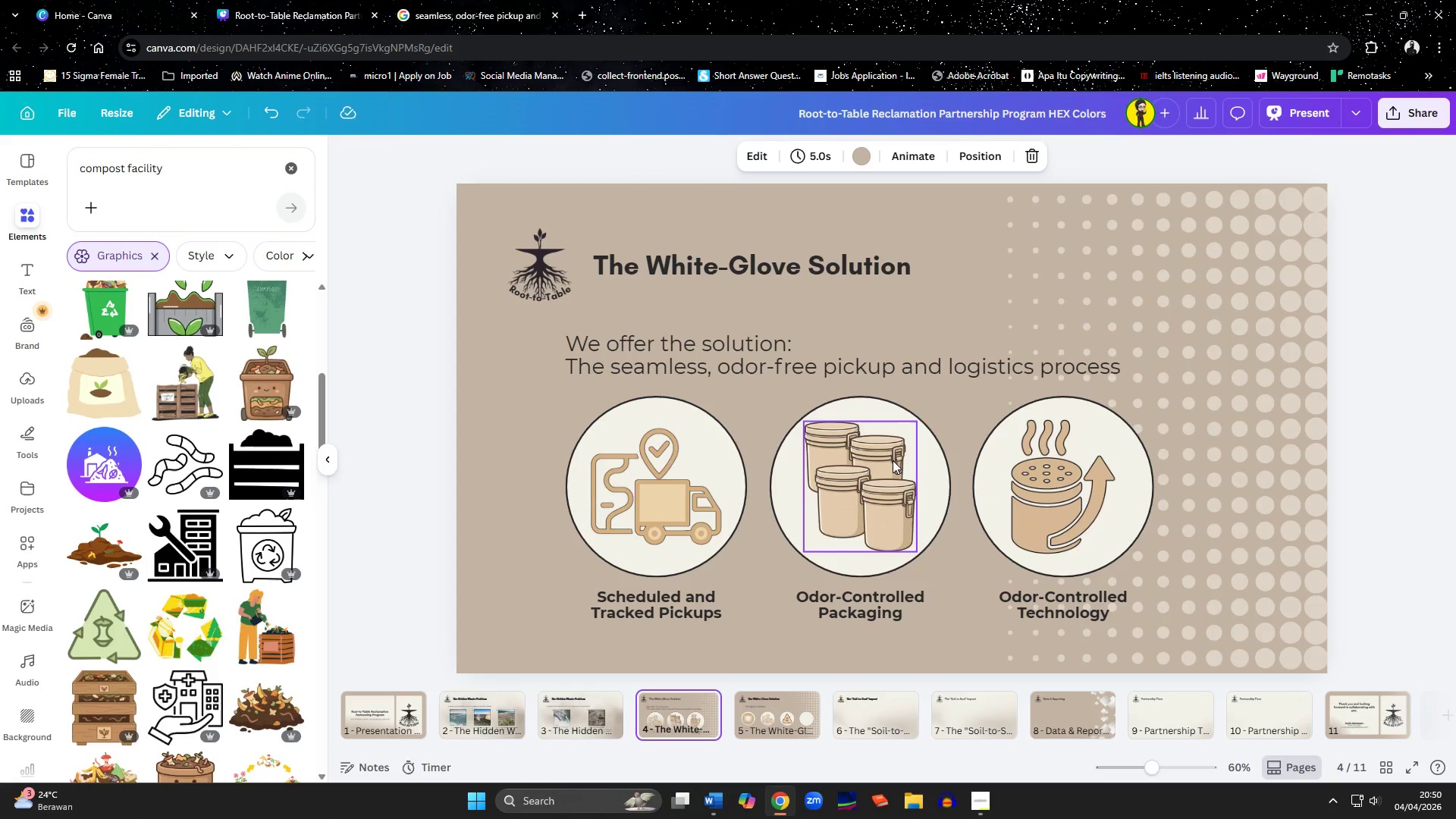 
left_click([893, 460])
 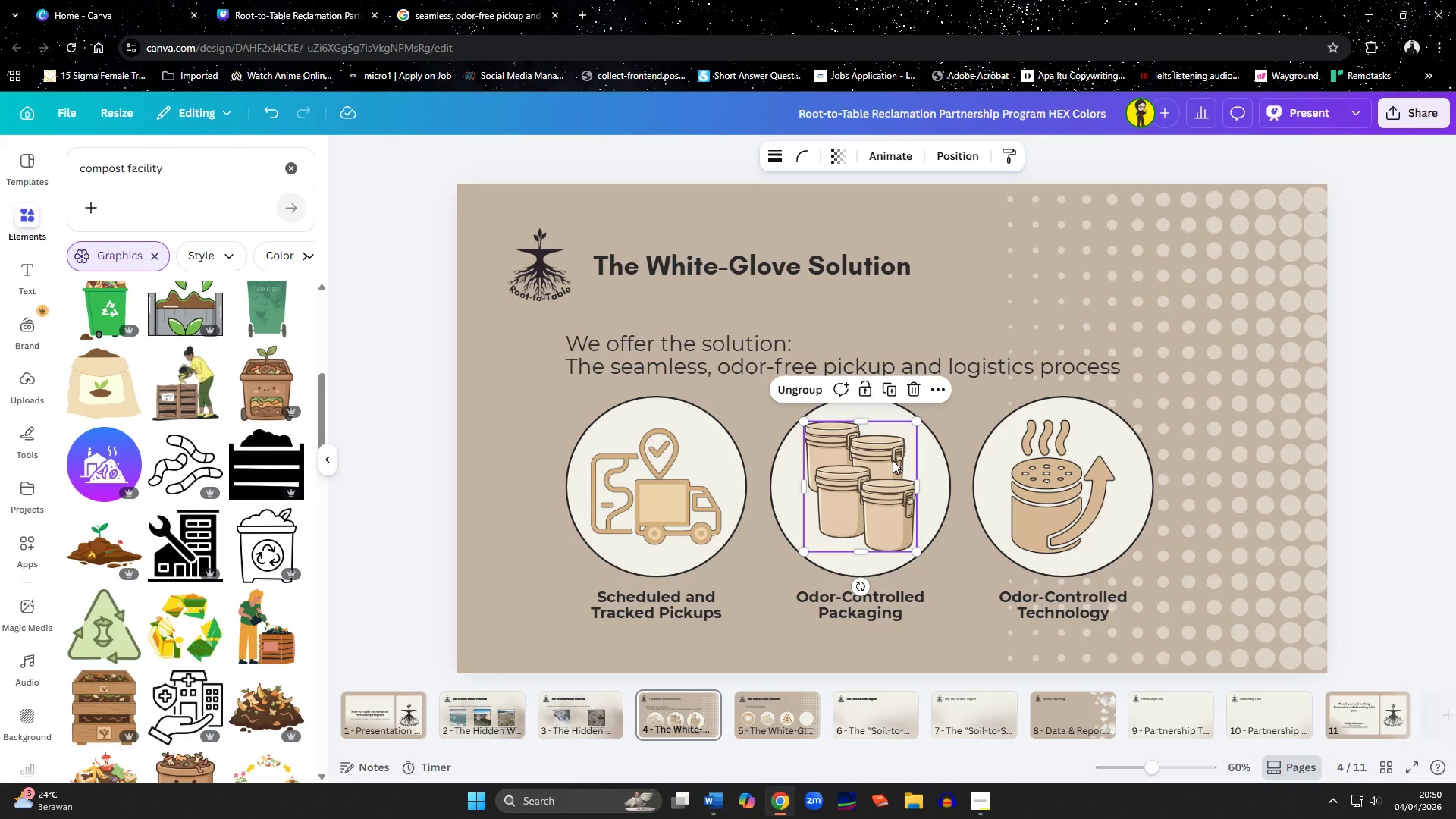 
key(Control+C)
 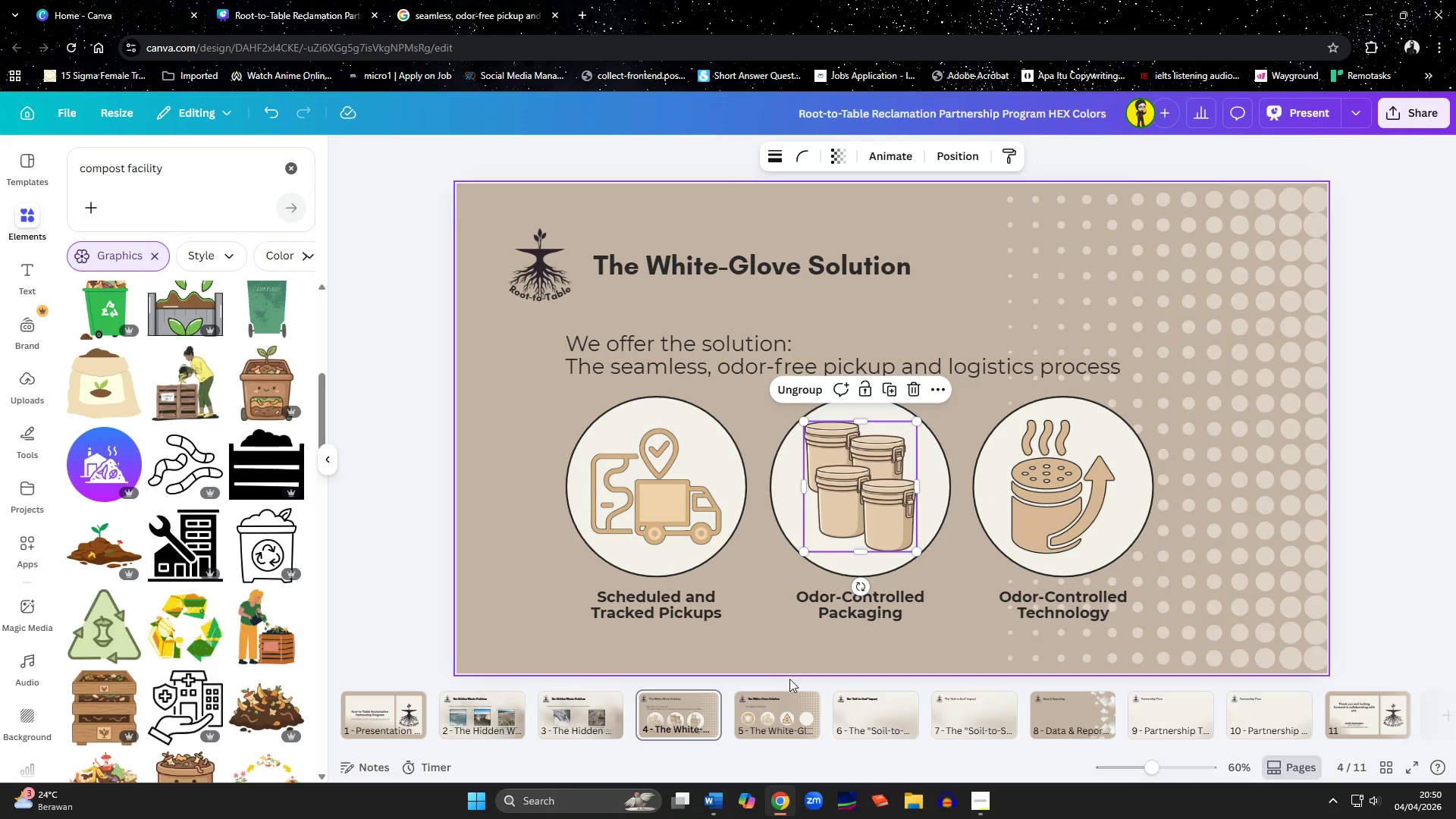 
left_click([793, 722])
 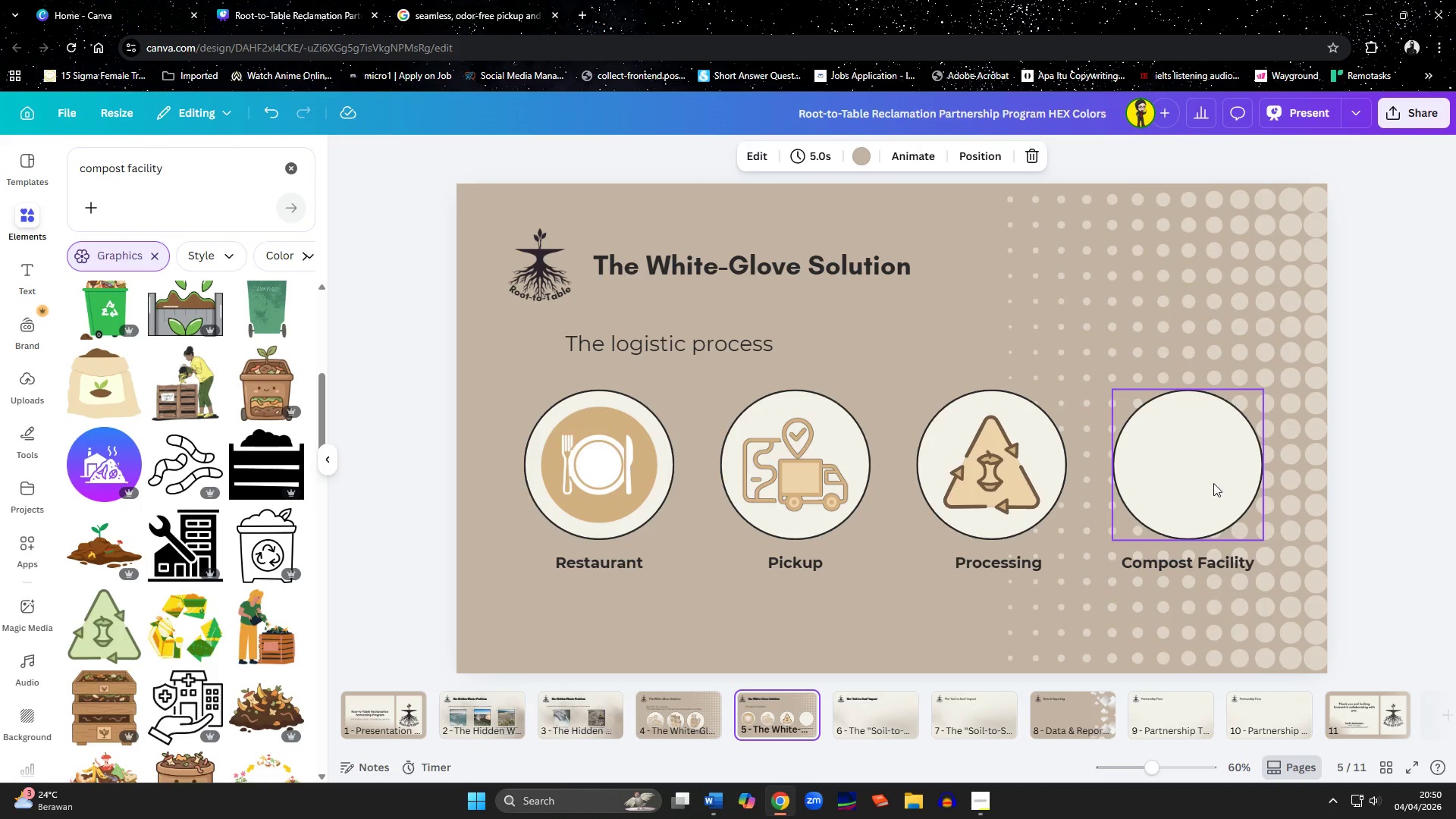 
left_click([1216, 478])
 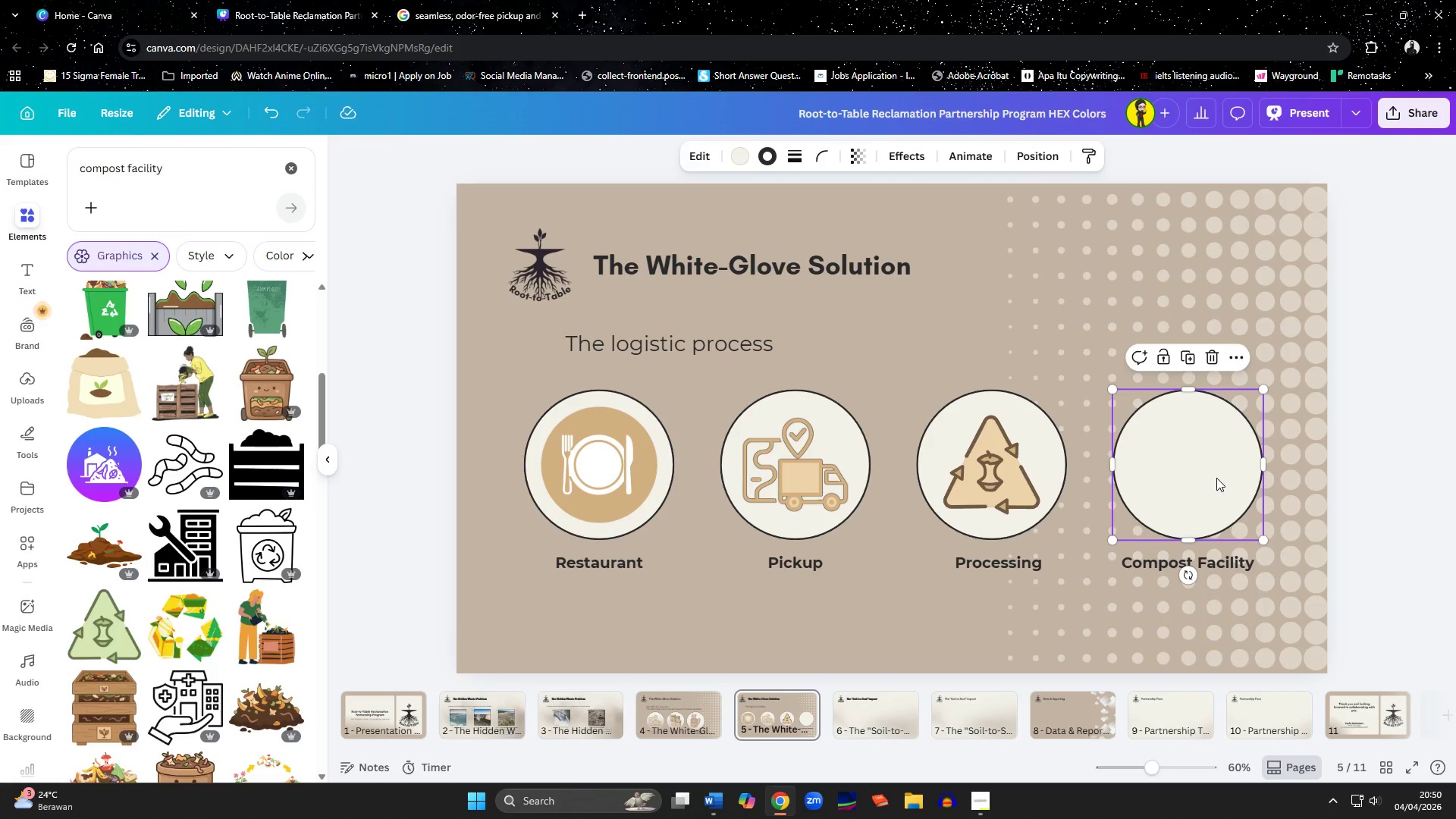 
key(Control+V)
 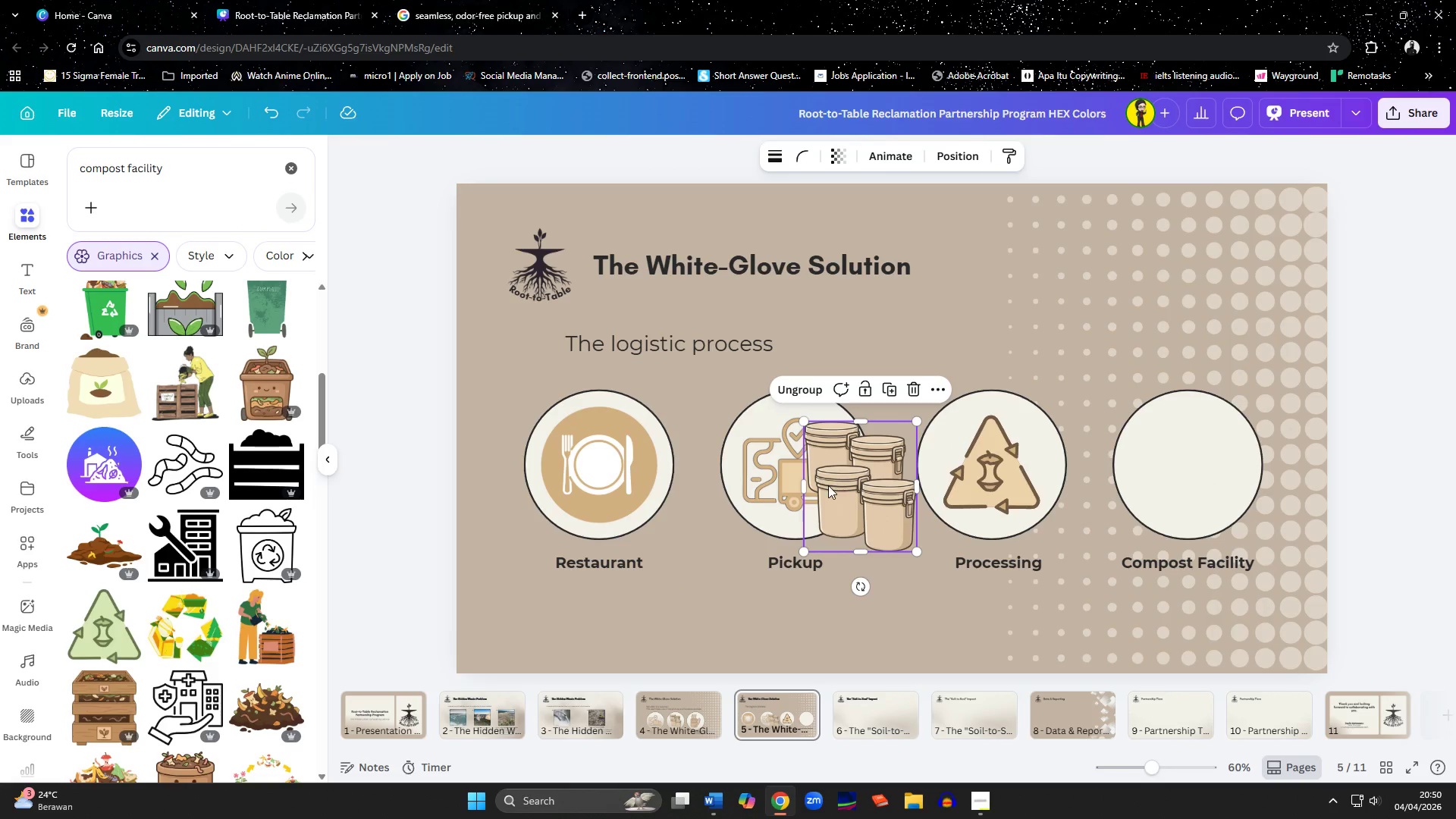 
left_click_drag(start_coordinate=[849, 496], to_coordinate=[1205, 483])
 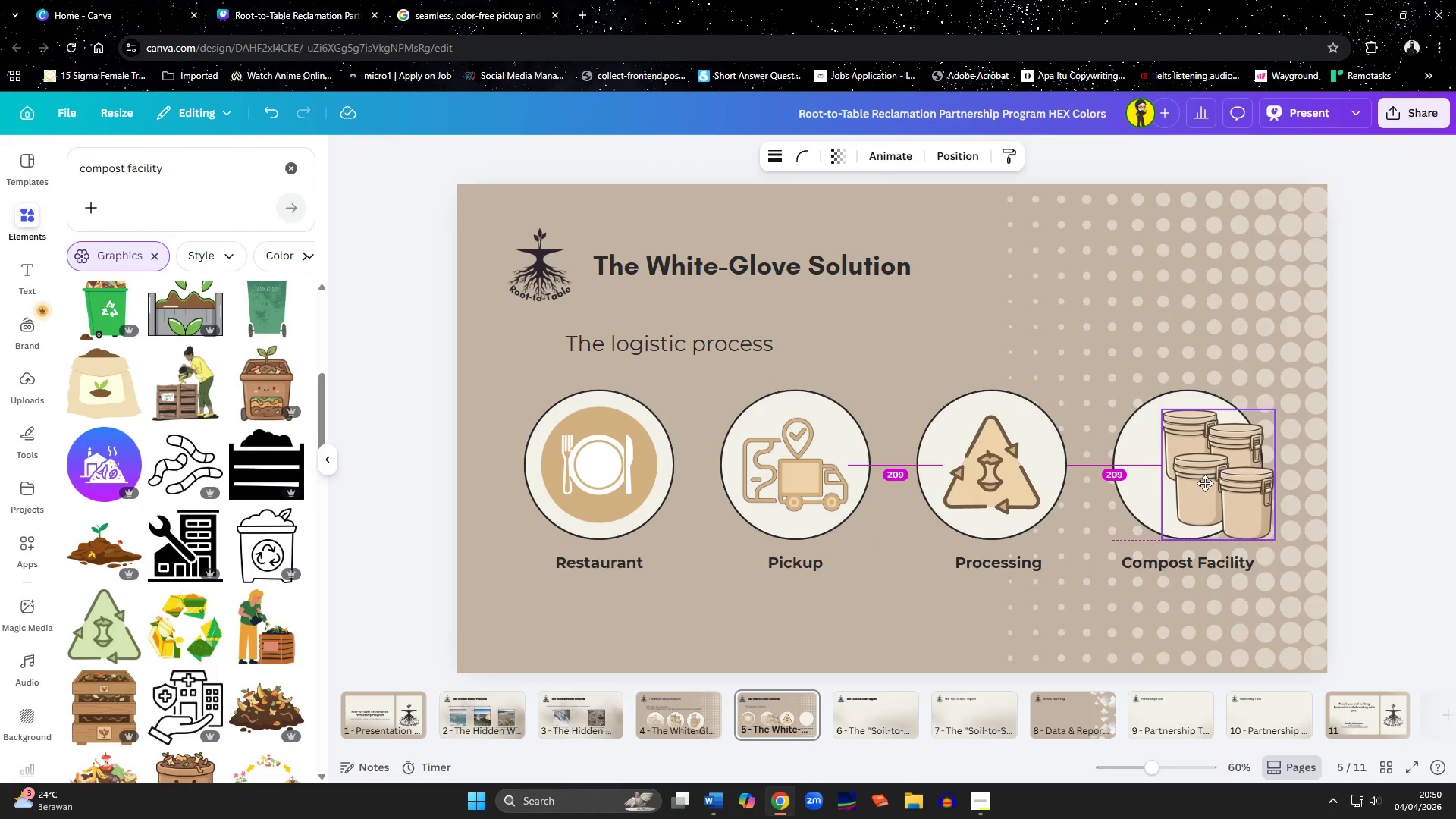 
left_click_drag(start_coordinate=[1202, 481], to_coordinate=[1186, 480])
 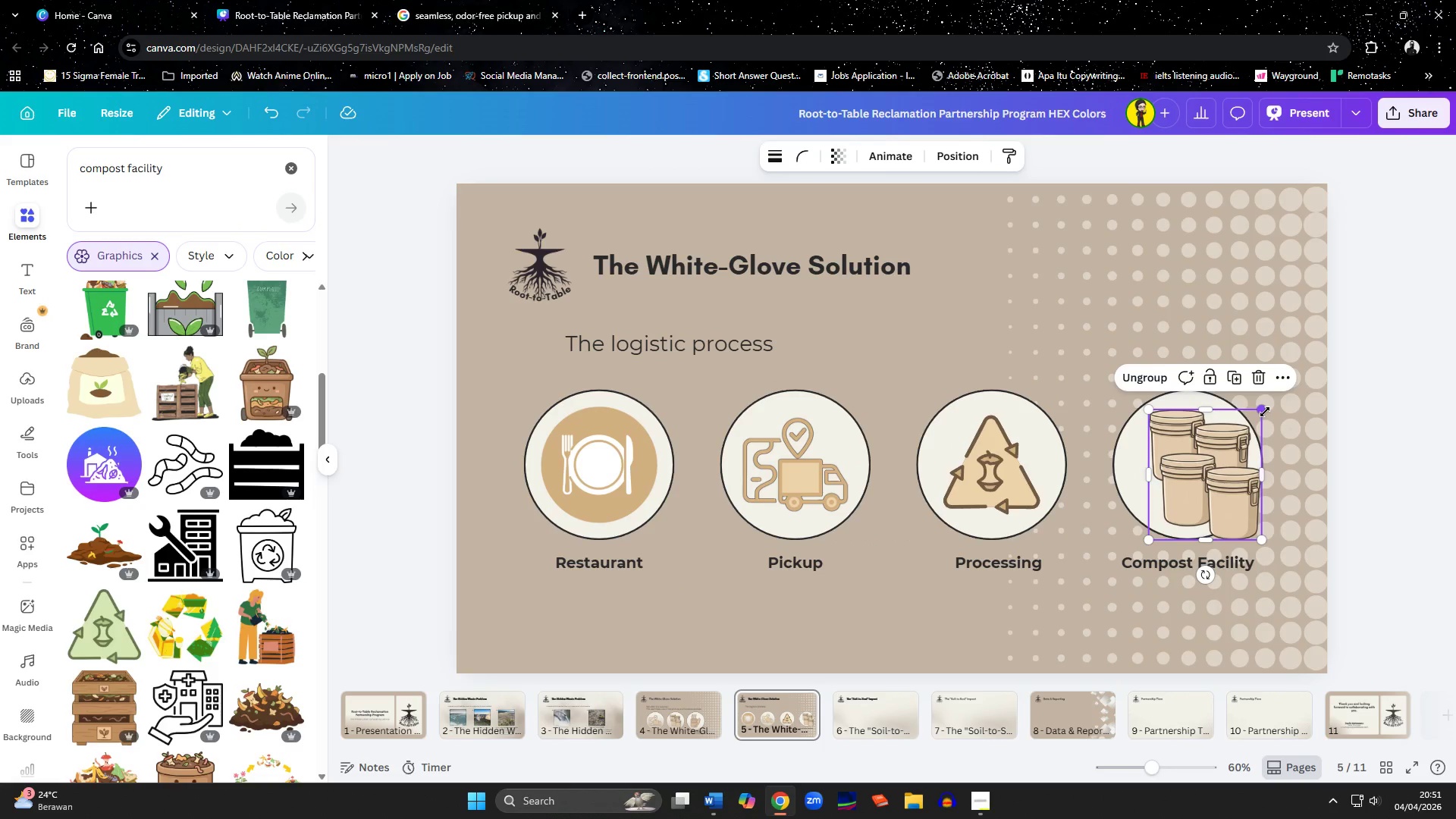 
left_click_drag(start_coordinate=[1265, 412], to_coordinate=[1241, 443])
 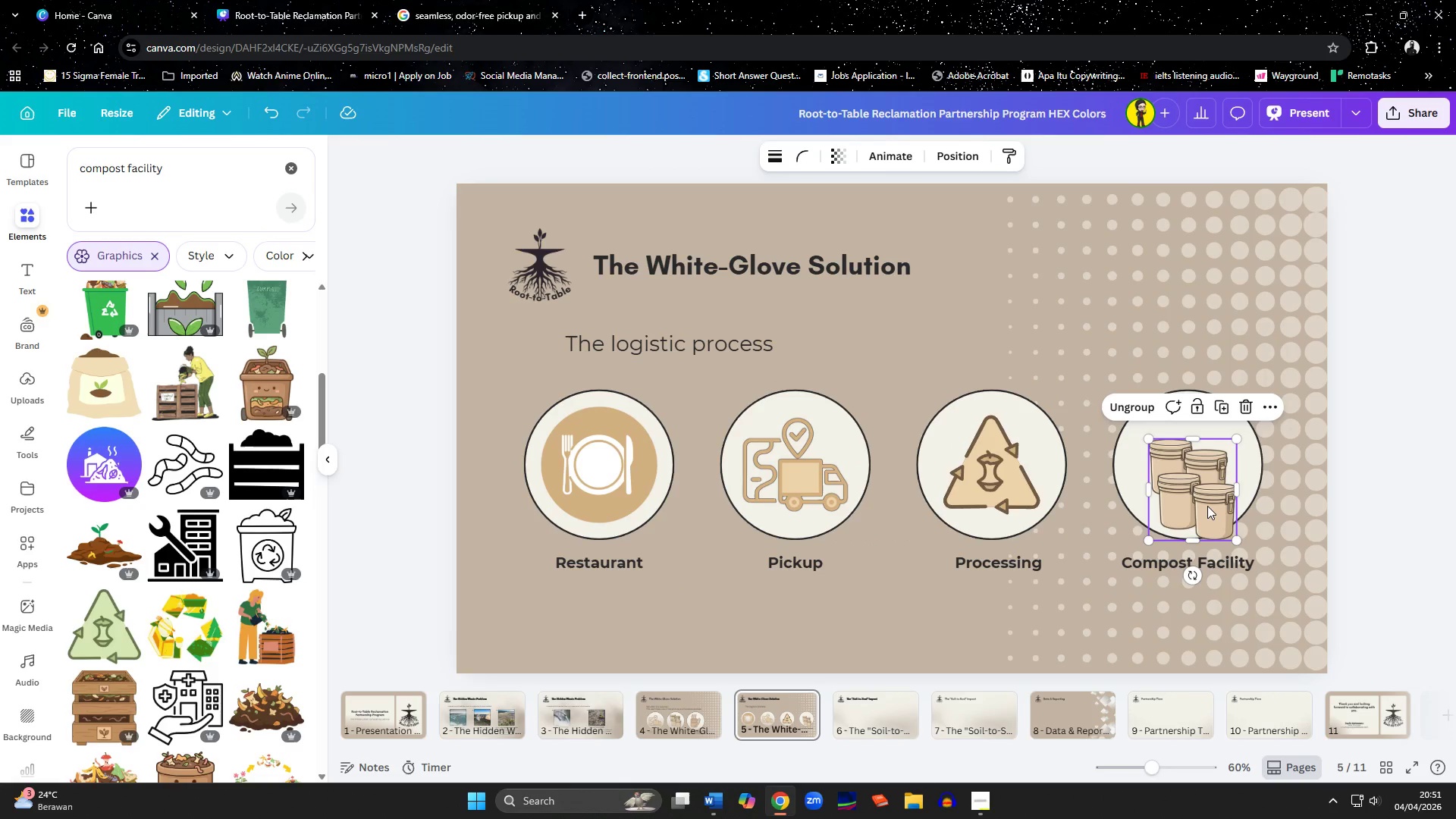 
left_click_drag(start_coordinate=[1207, 506], to_coordinate=[1201, 477])
 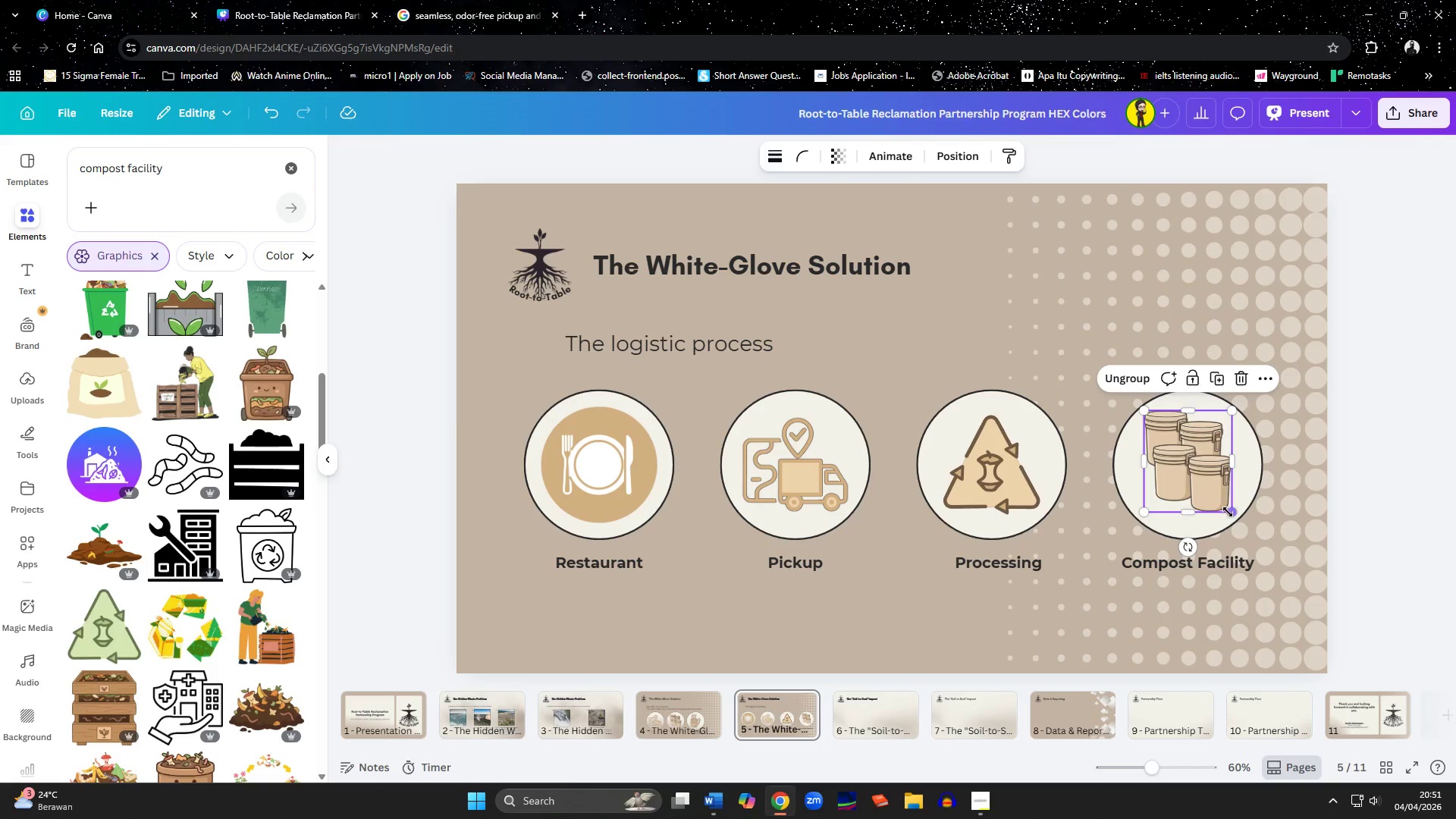 
left_click_drag(start_coordinate=[1234, 515], to_coordinate=[1244, 522])
 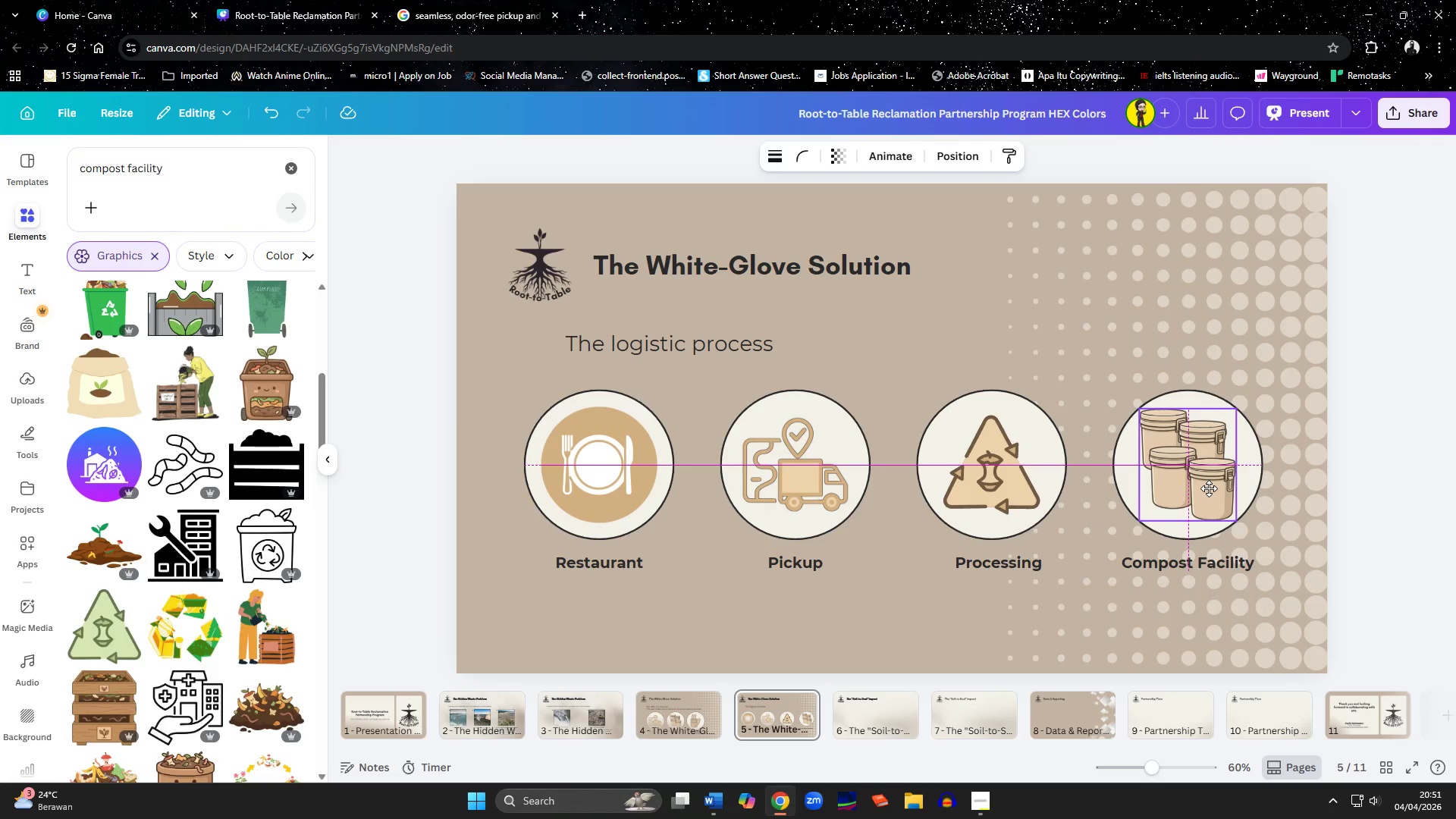 
left_click([1019, 622])
 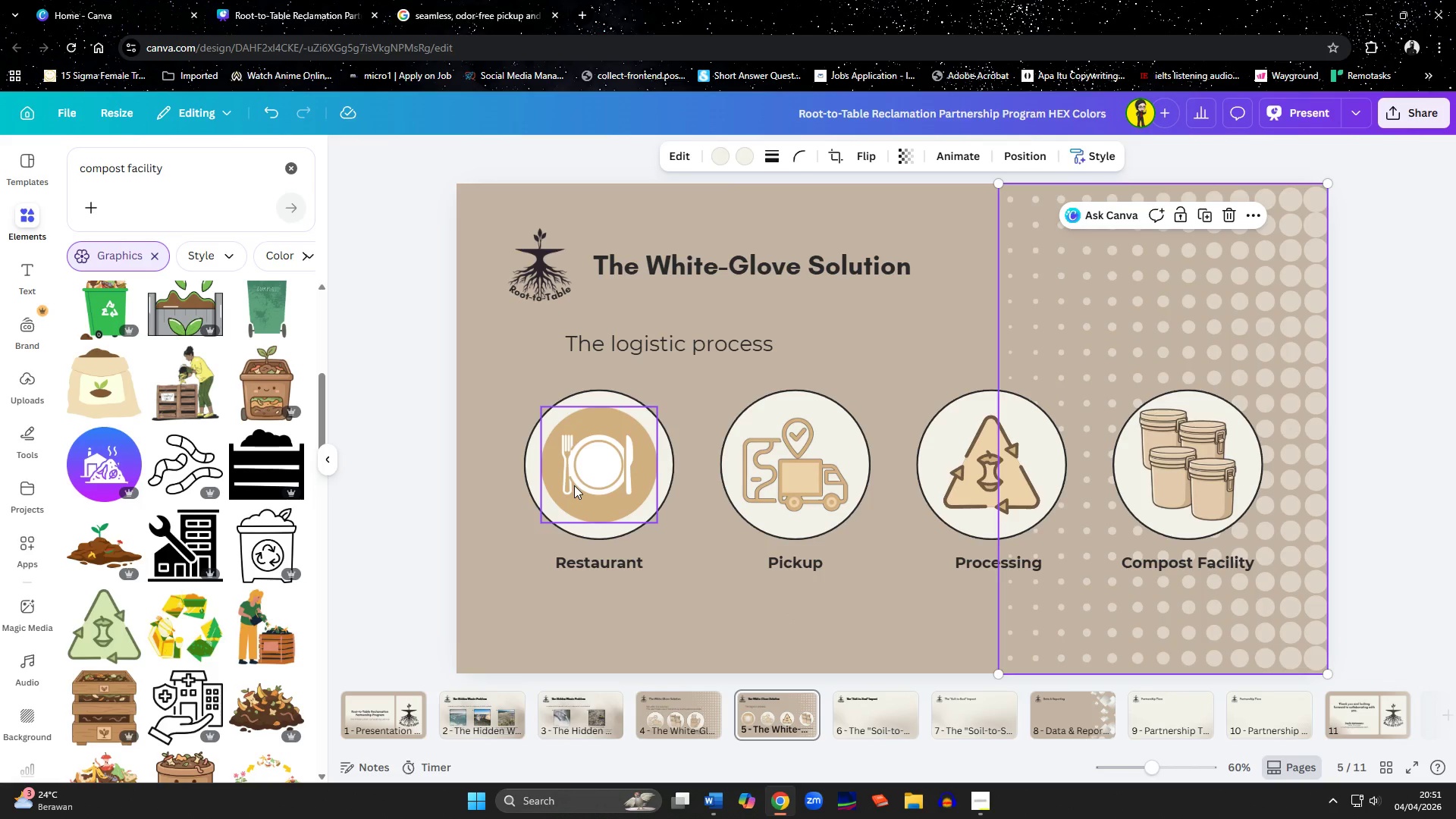 
left_click([601, 639])
 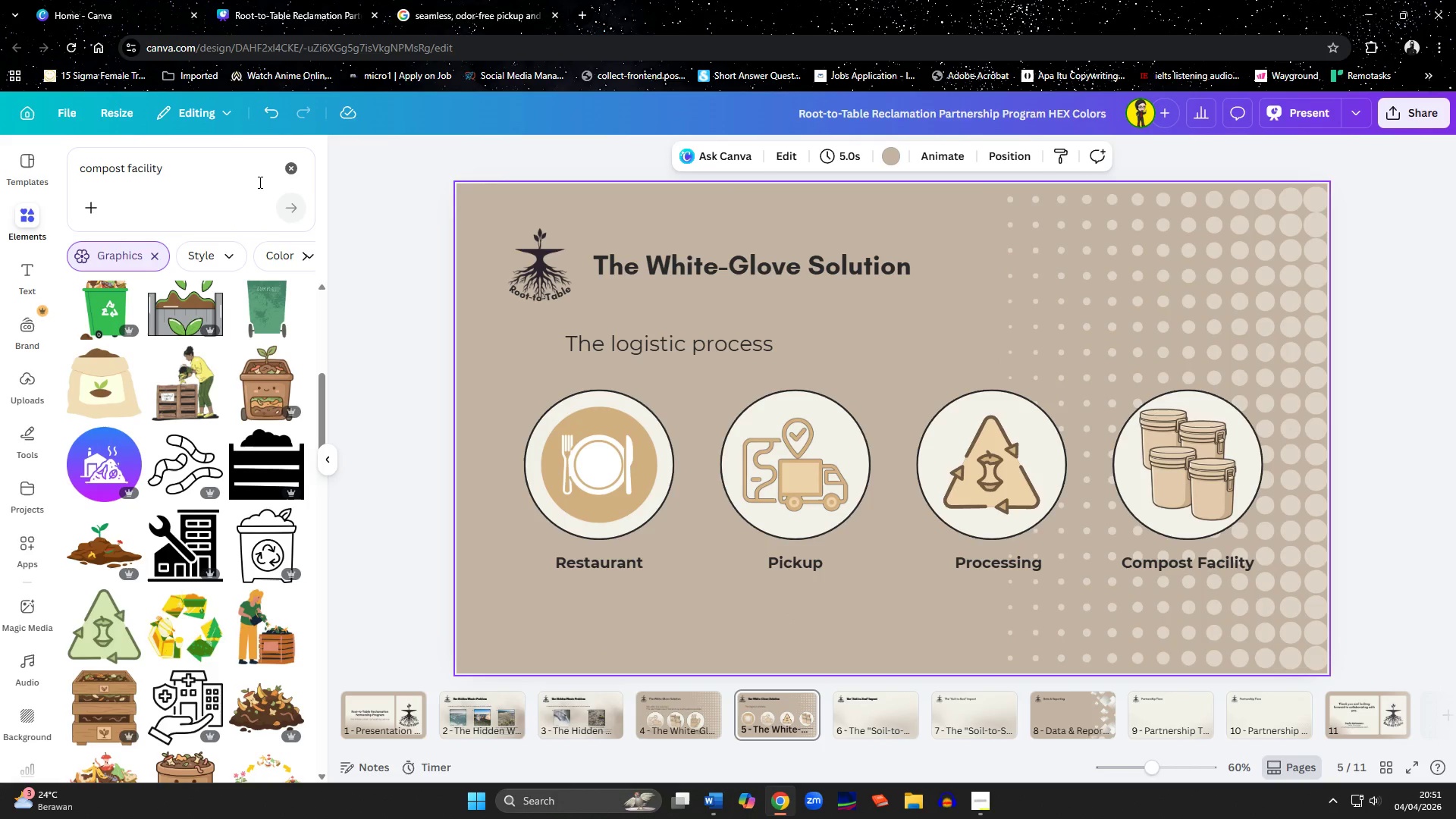 
left_click([292, 168])
 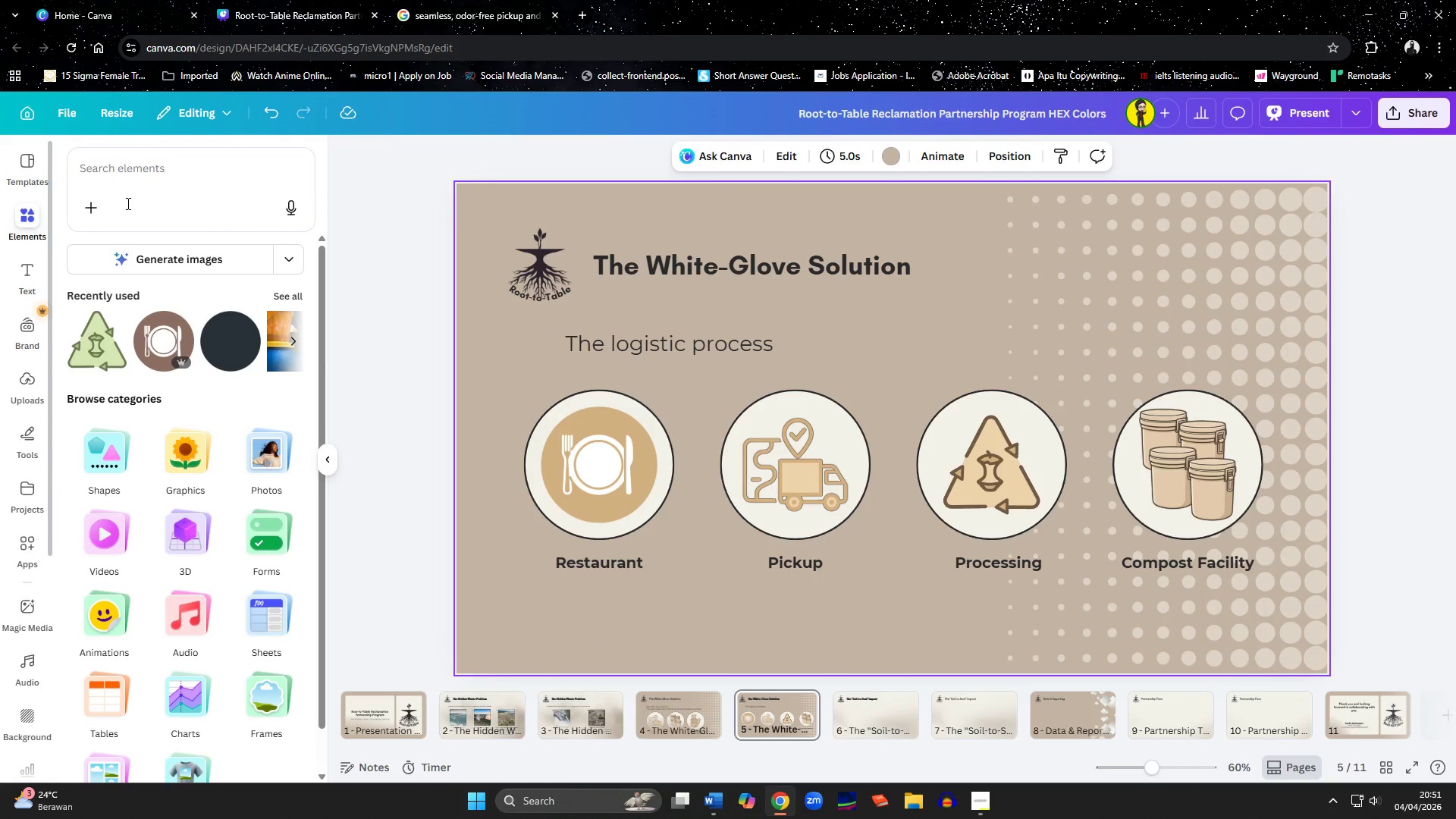 
left_click([170, 158])
 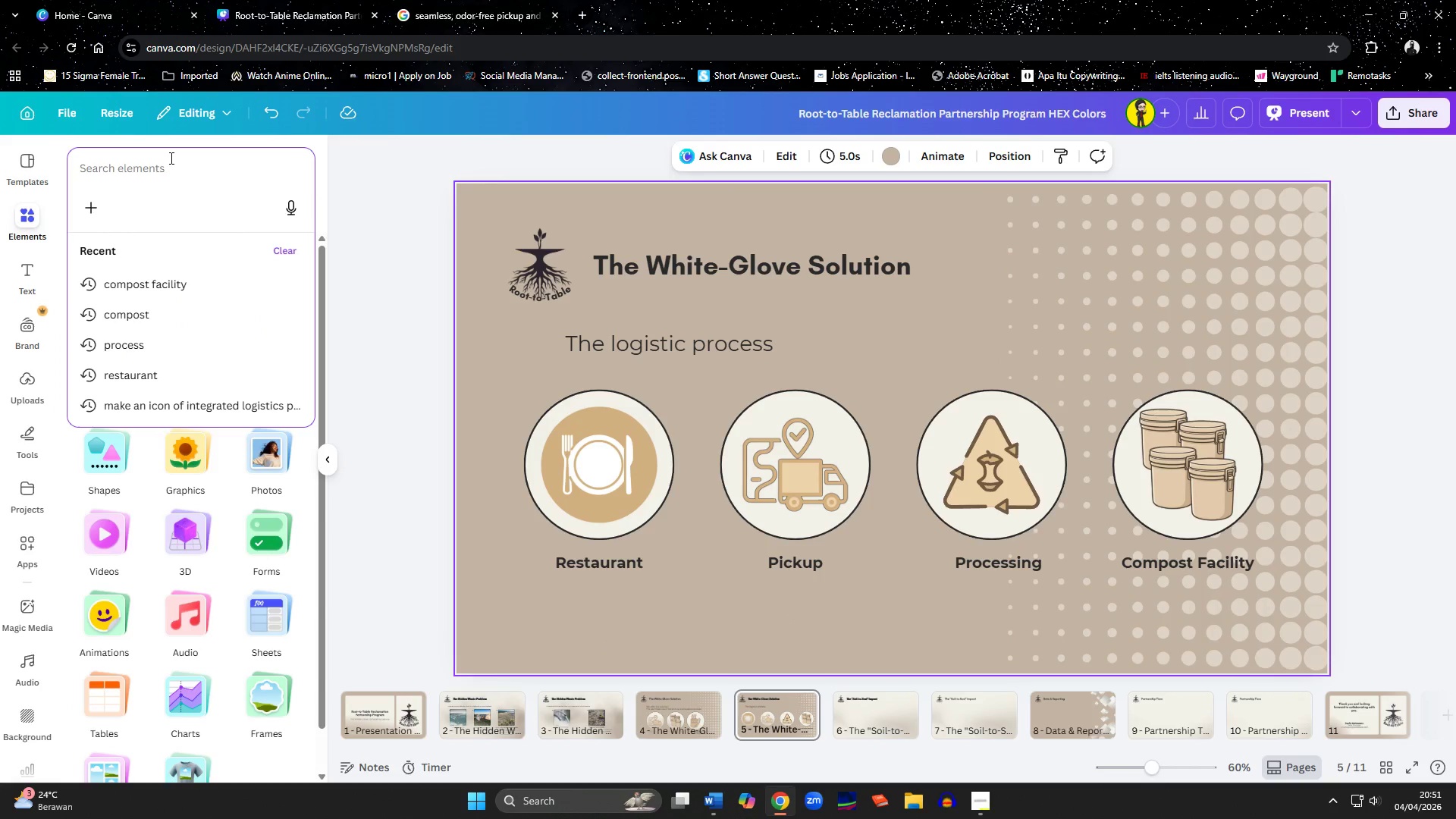 
type(line)
 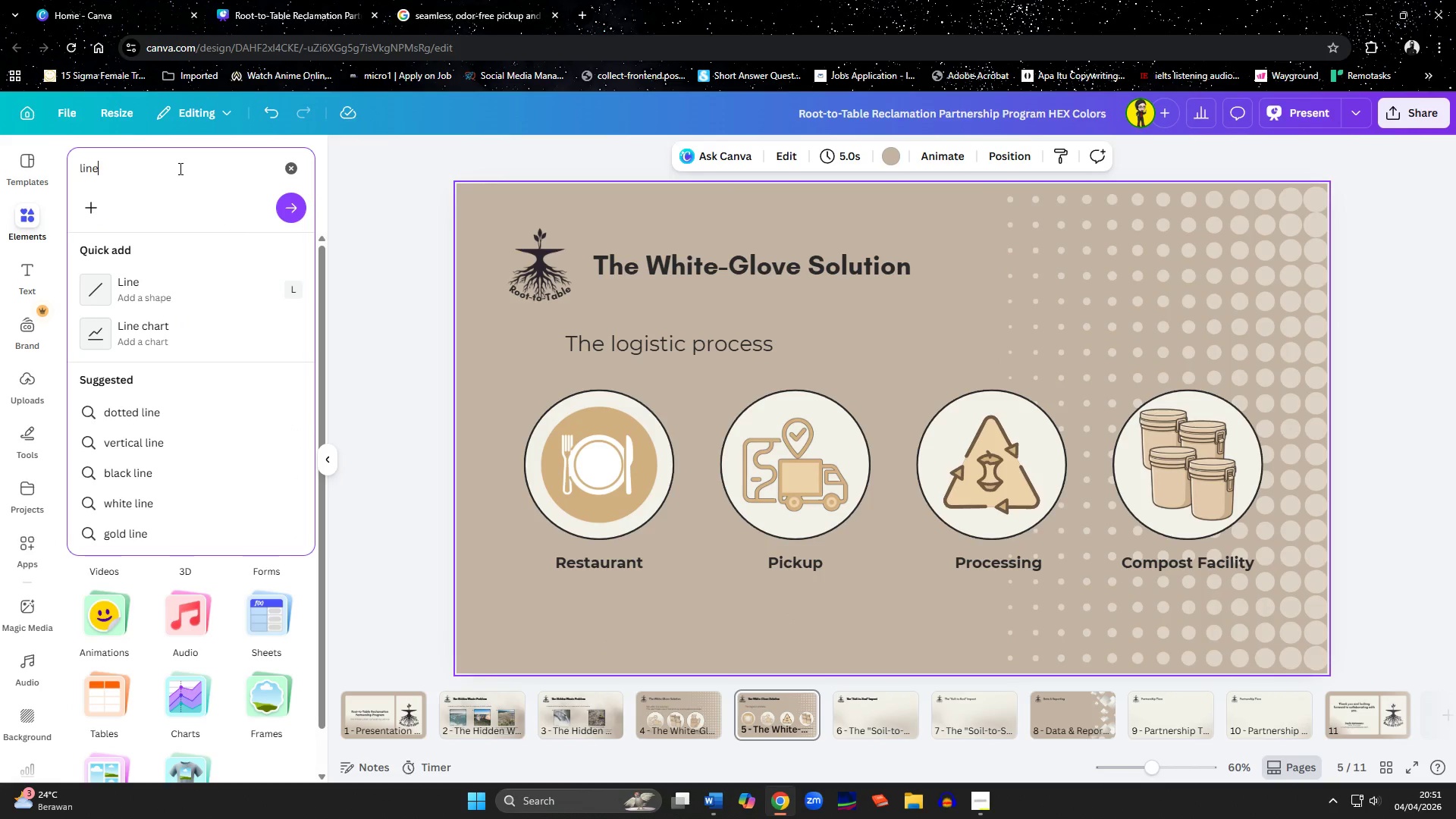 
key(Enter)
 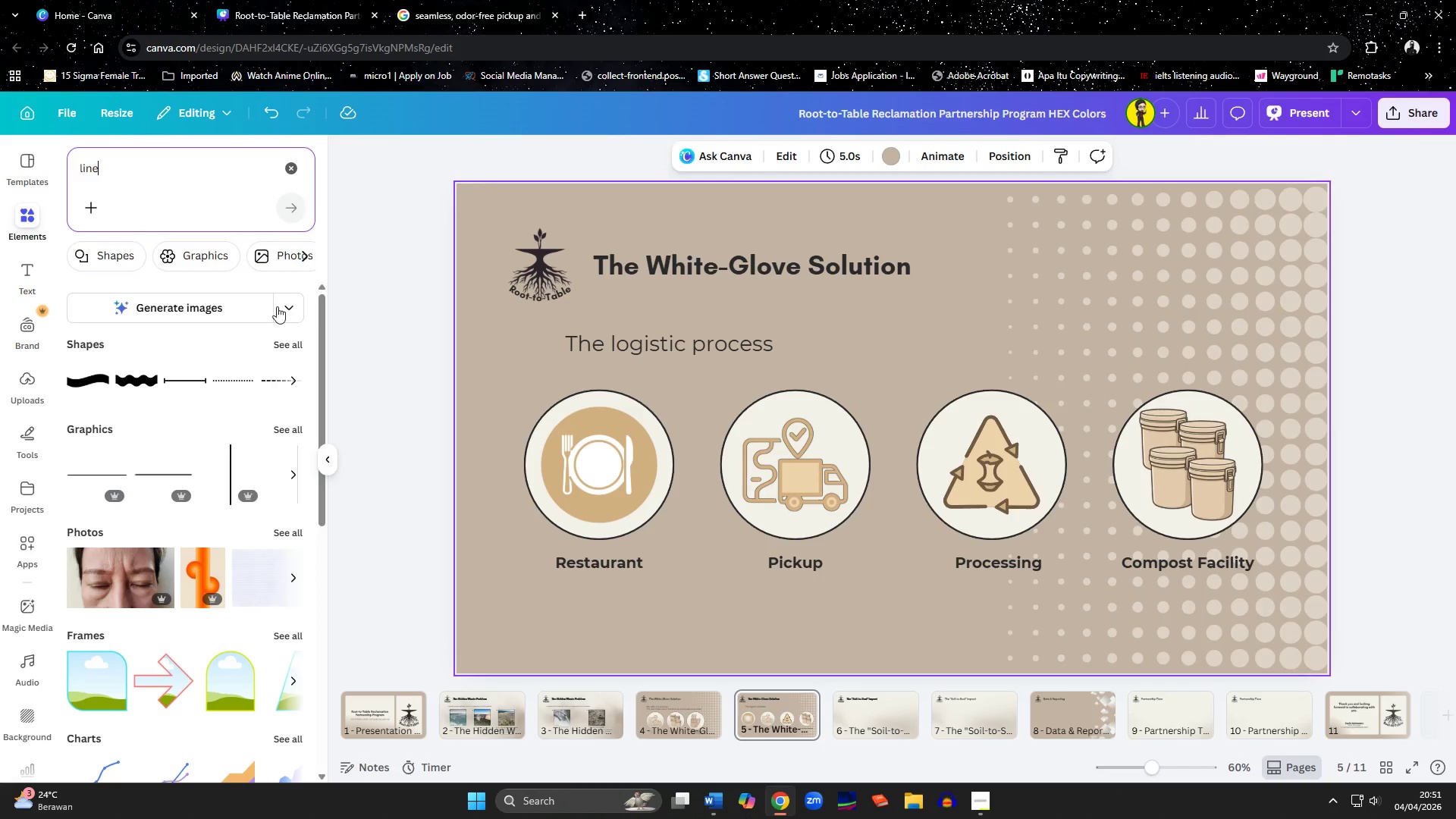 
left_click([277, 347])
 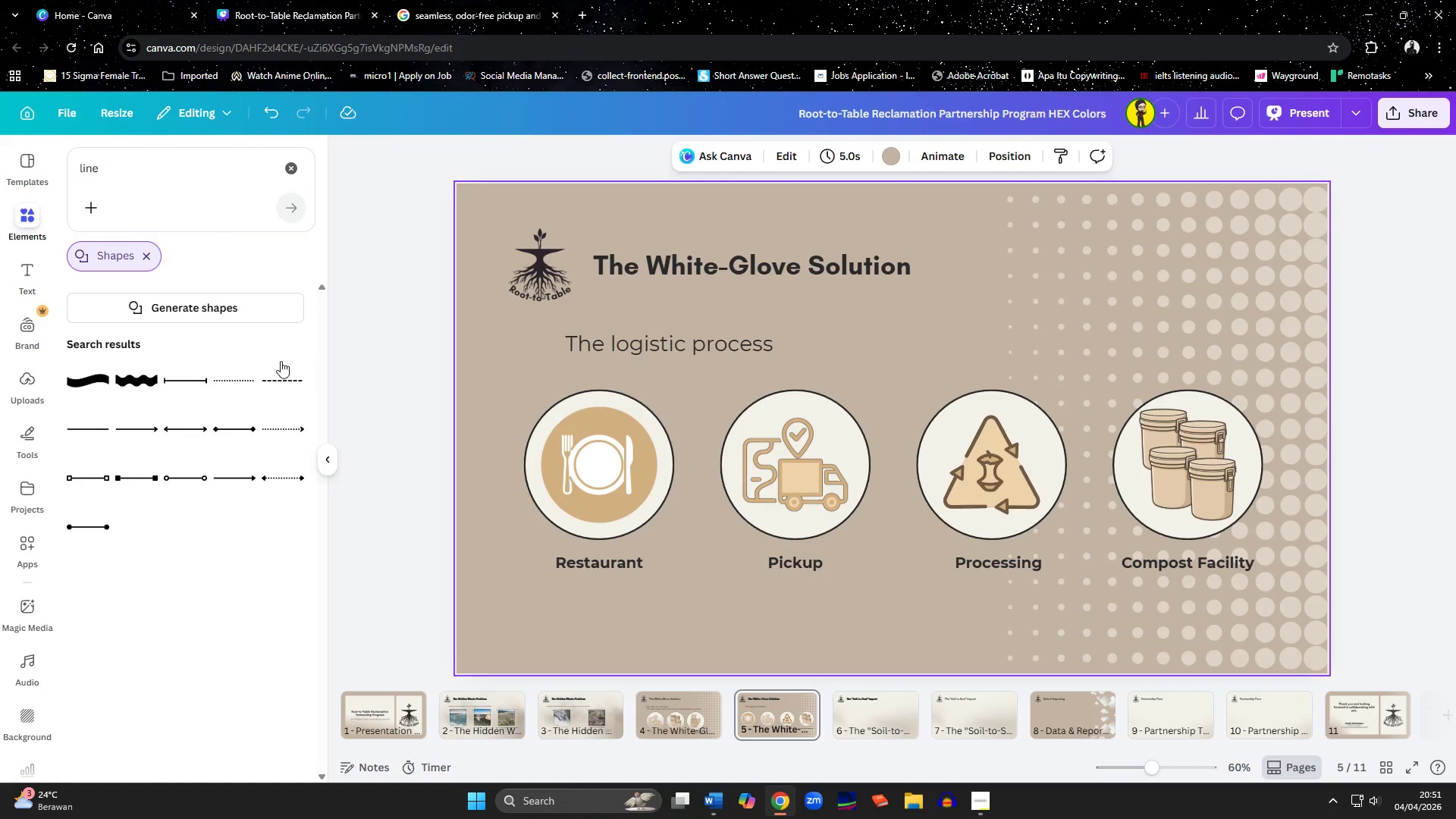 
left_click([281, 380])
 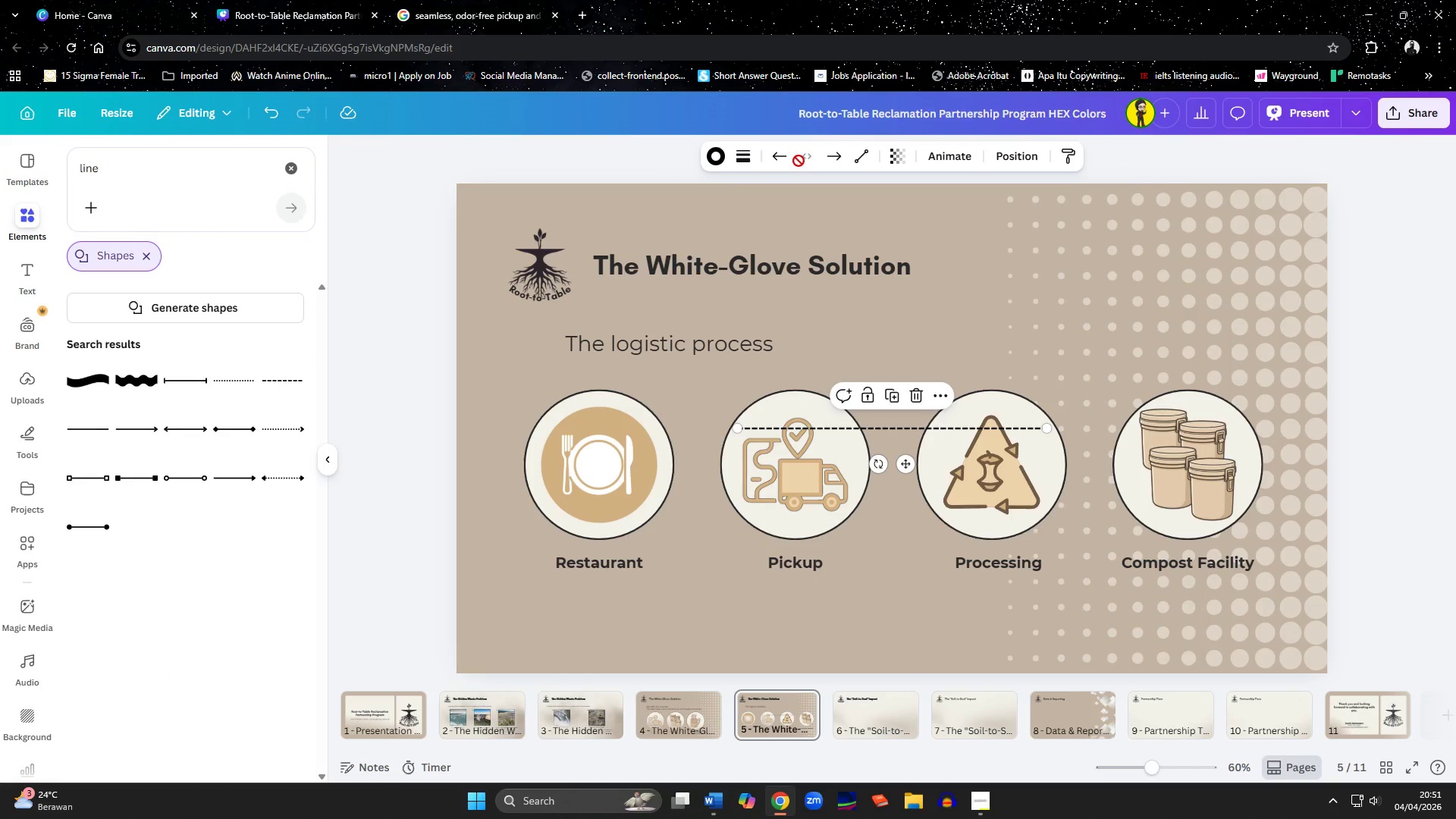 
left_click([856, 160])
 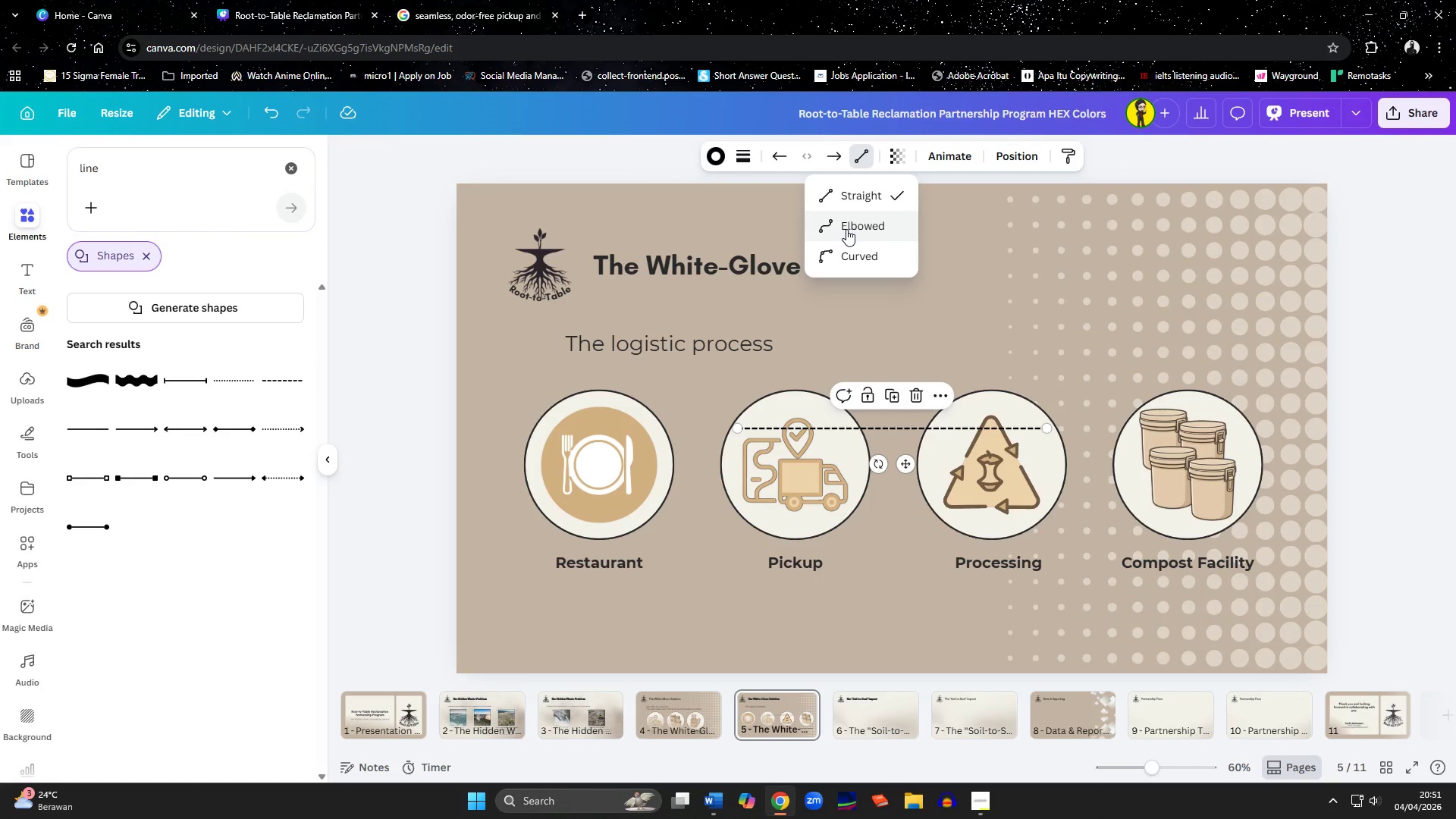 
left_click([847, 254])
 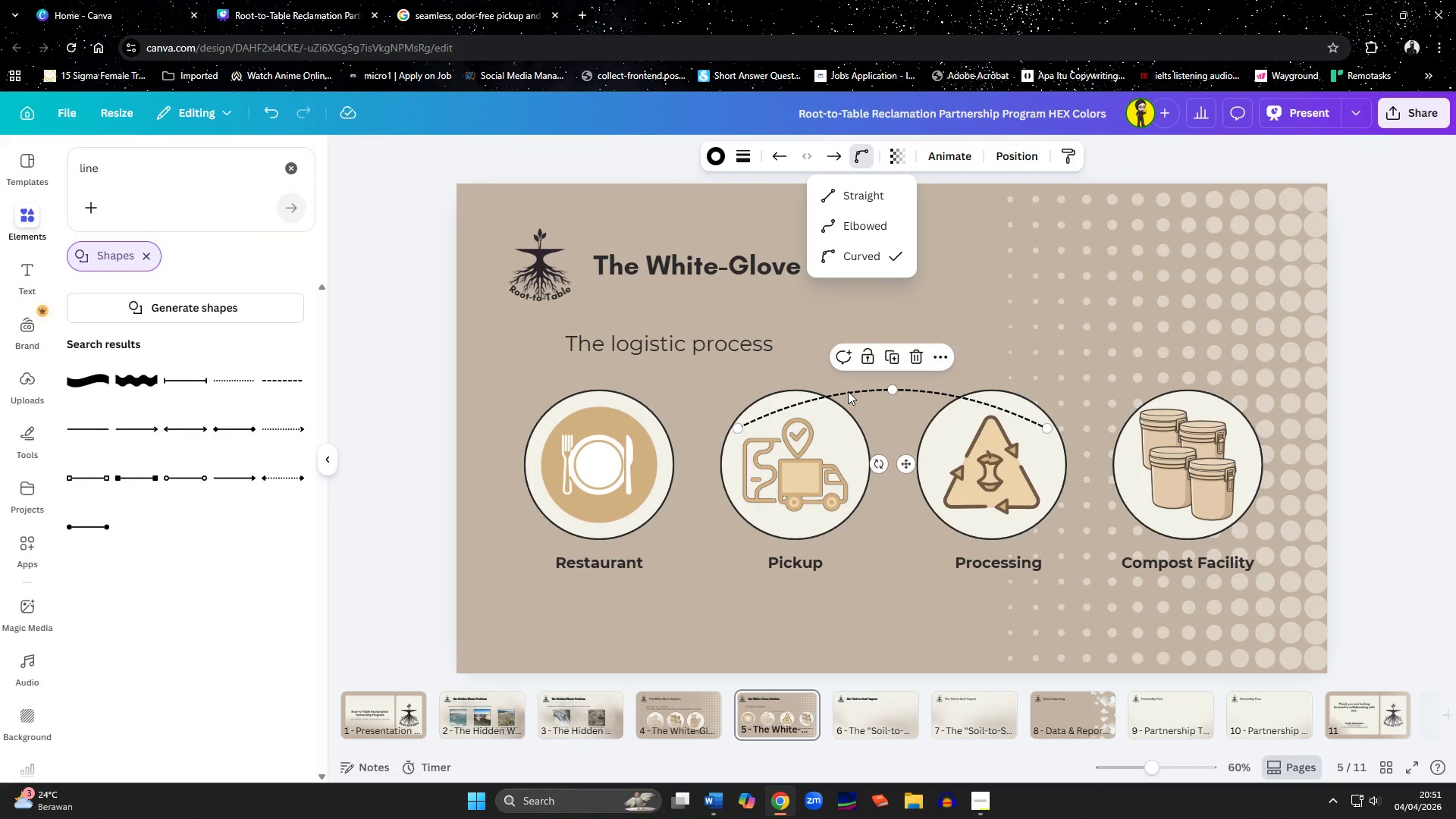 
left_click_drag(start_coordinate=[848, 391], to_coordinate=[756, 372])
 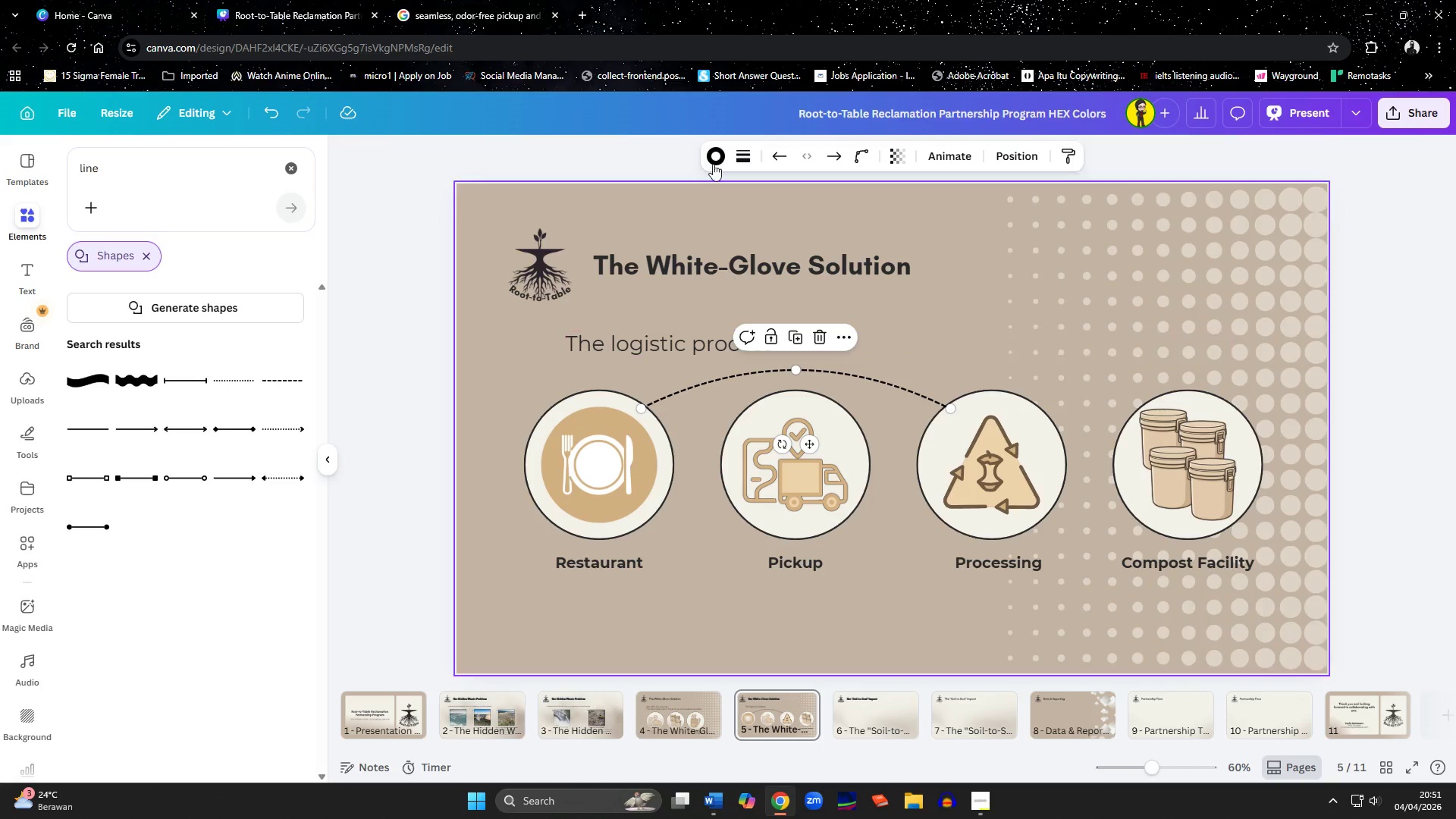 
left_click([713, 146])
 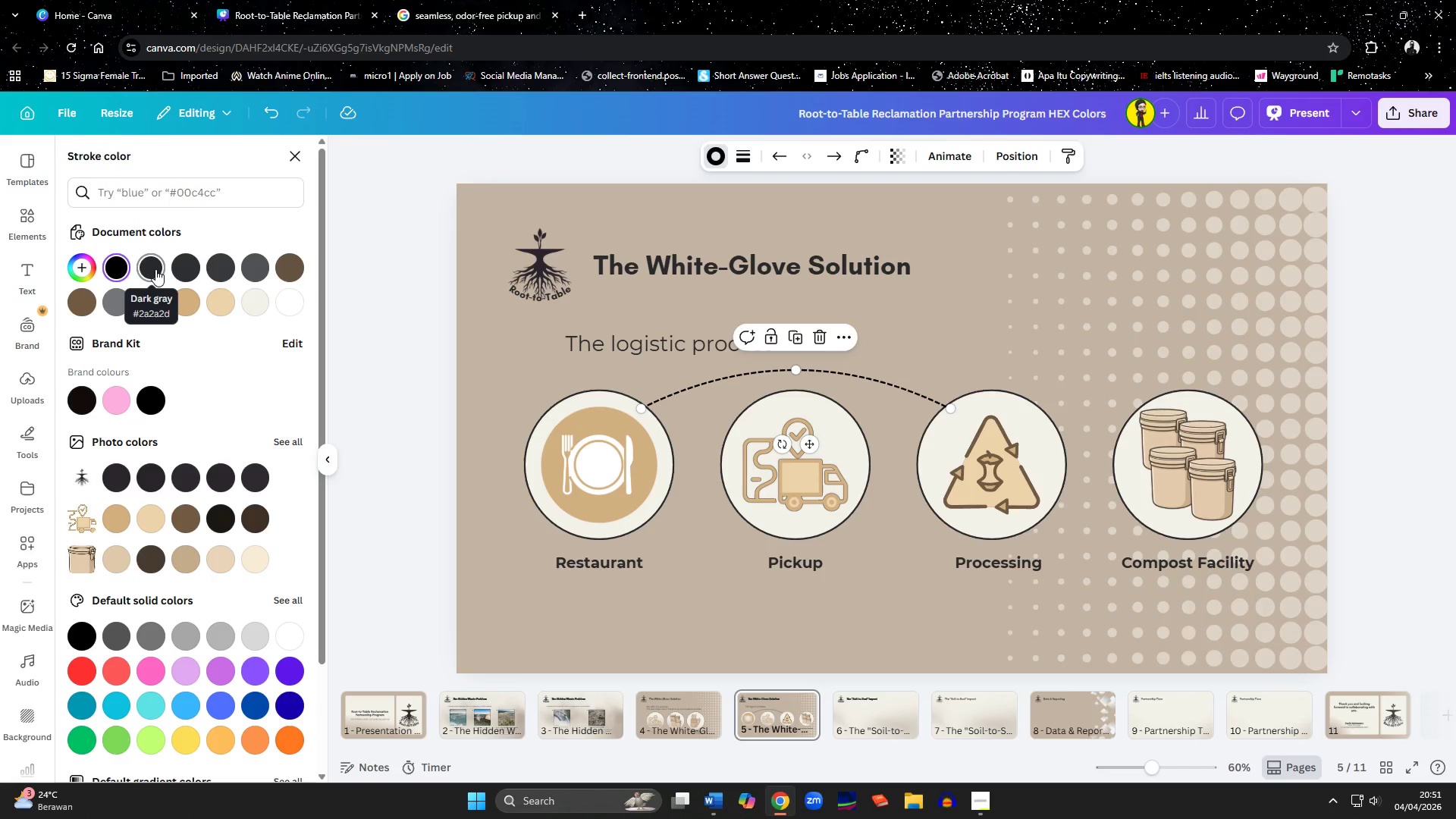 
left_click([155, 269])
 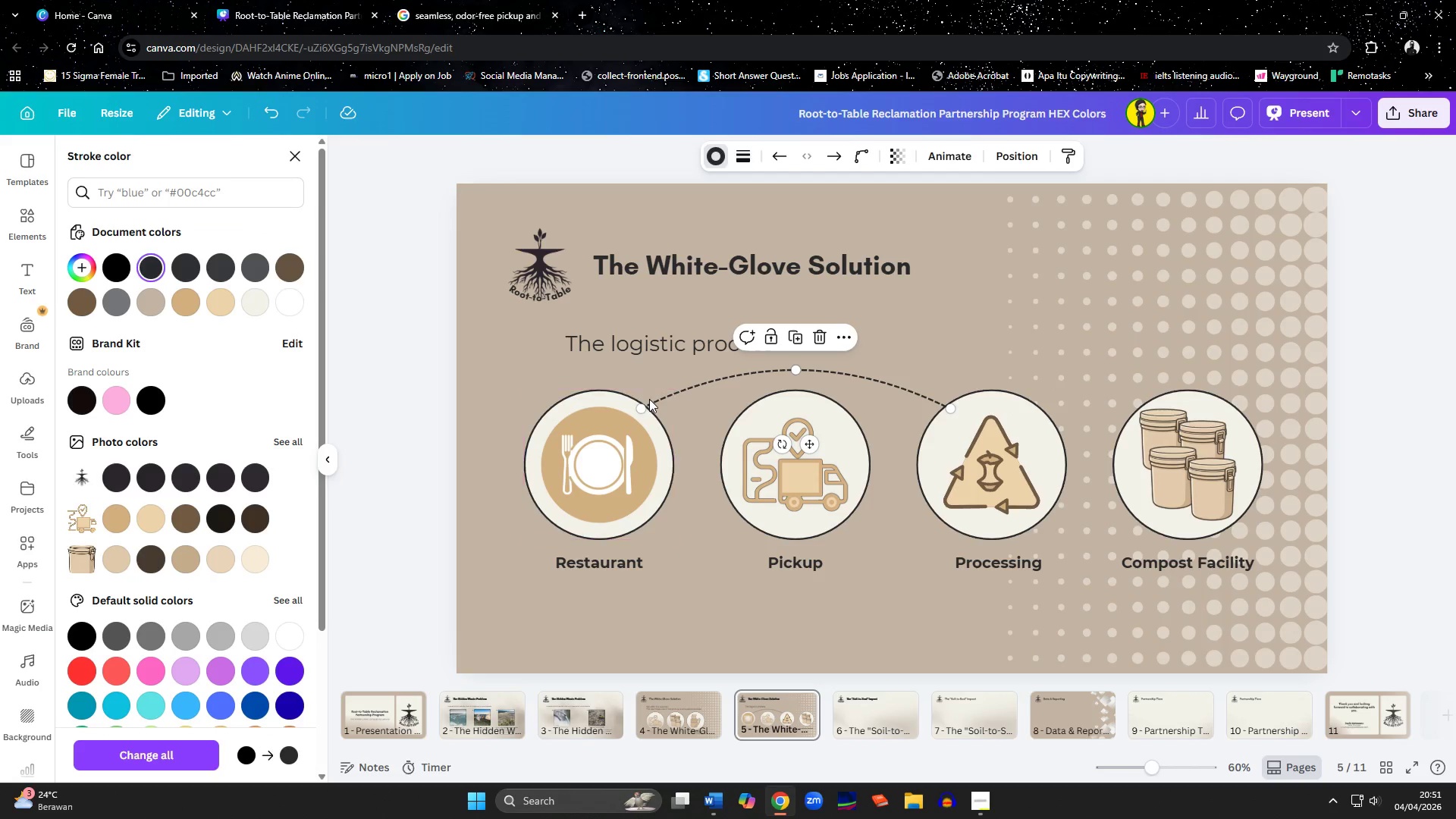 
left_click_drag(start_coordinate=[642, 408], to_coordinate=[646, 406])
 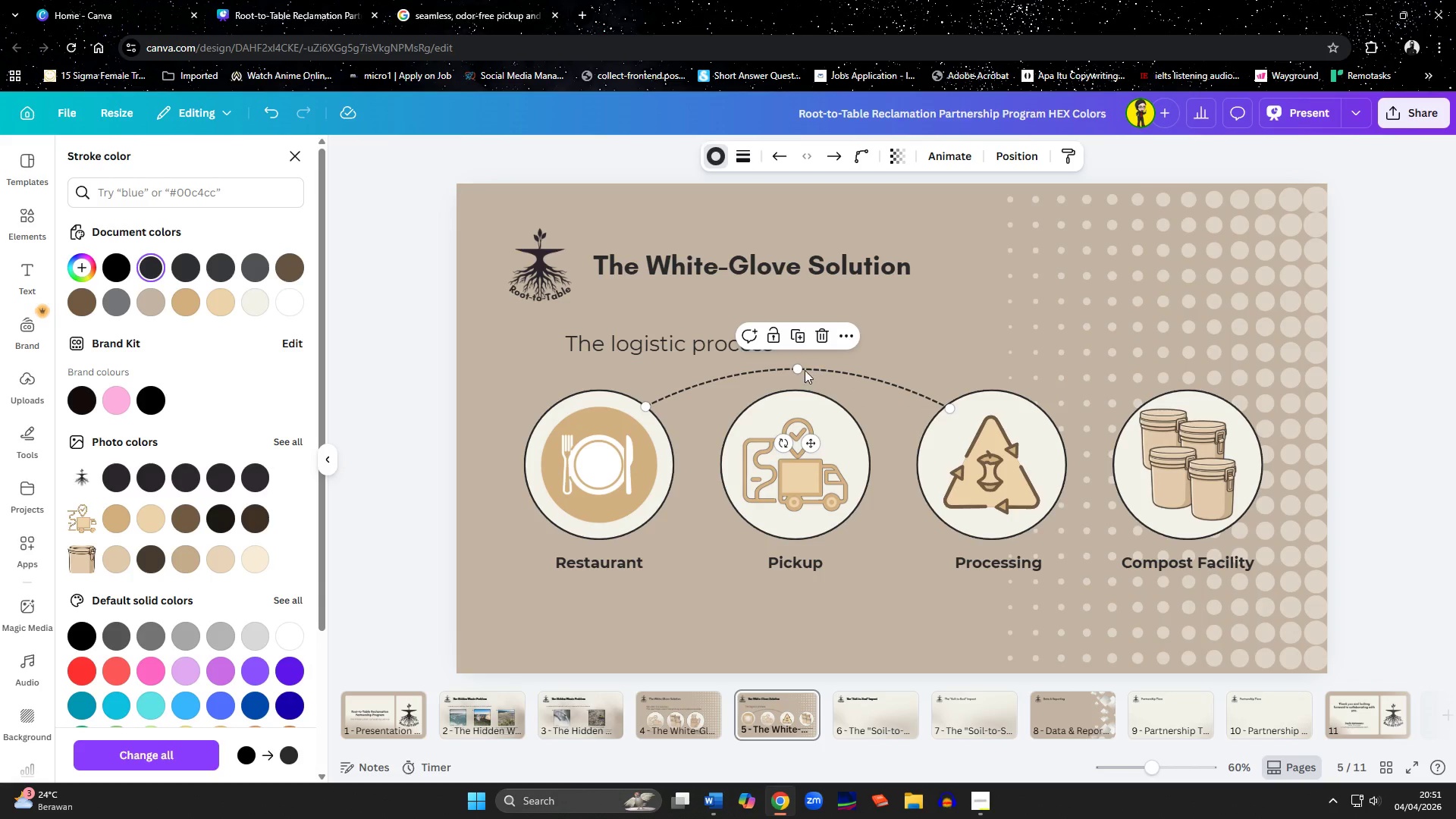 
left_click_drag(start_coordinate=[801, 370], to_coordinate=[692, 384])
 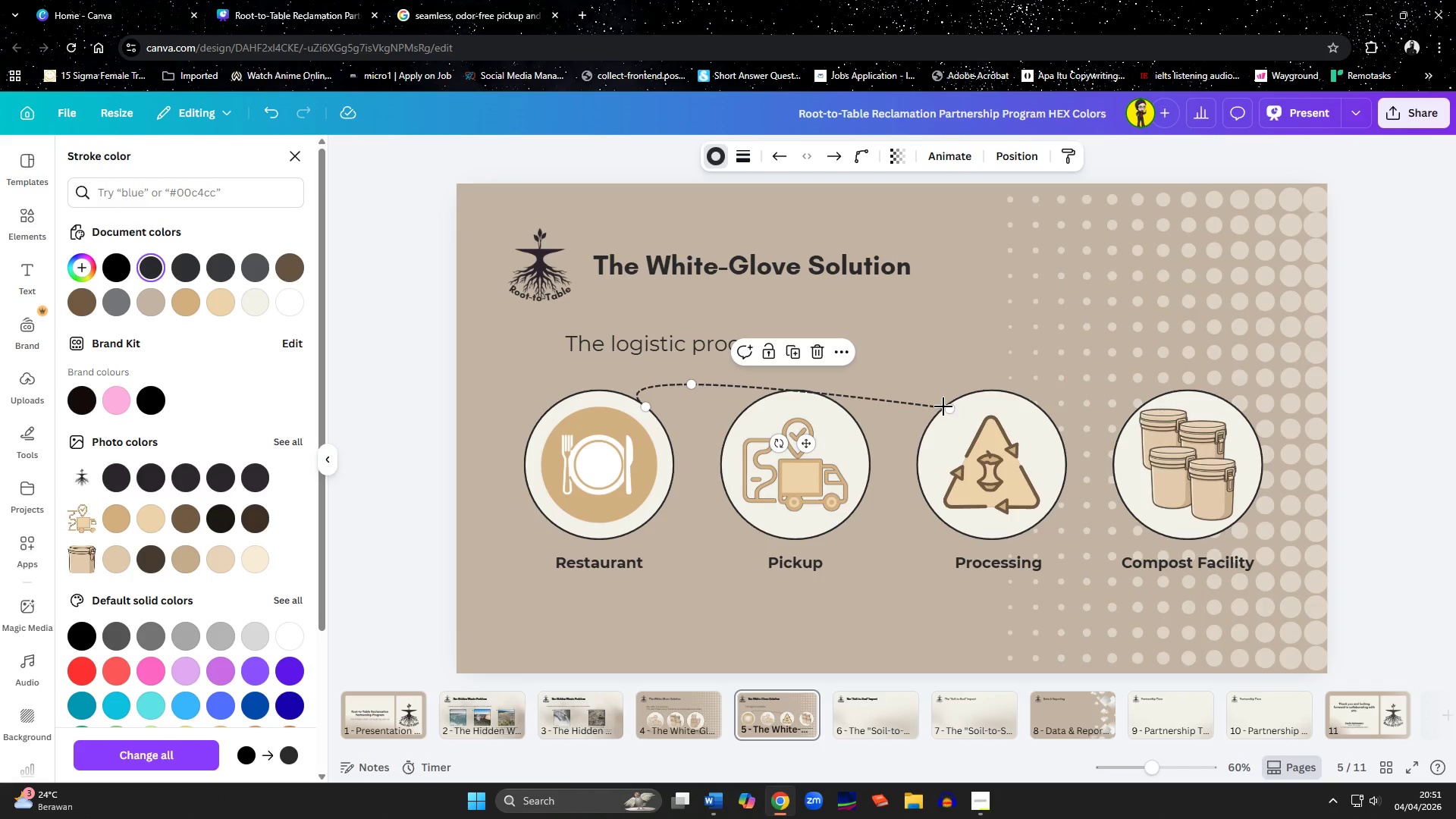 
left_click_drag(start_coordinate=[943, 406], to_coordinate=[758, 389])
 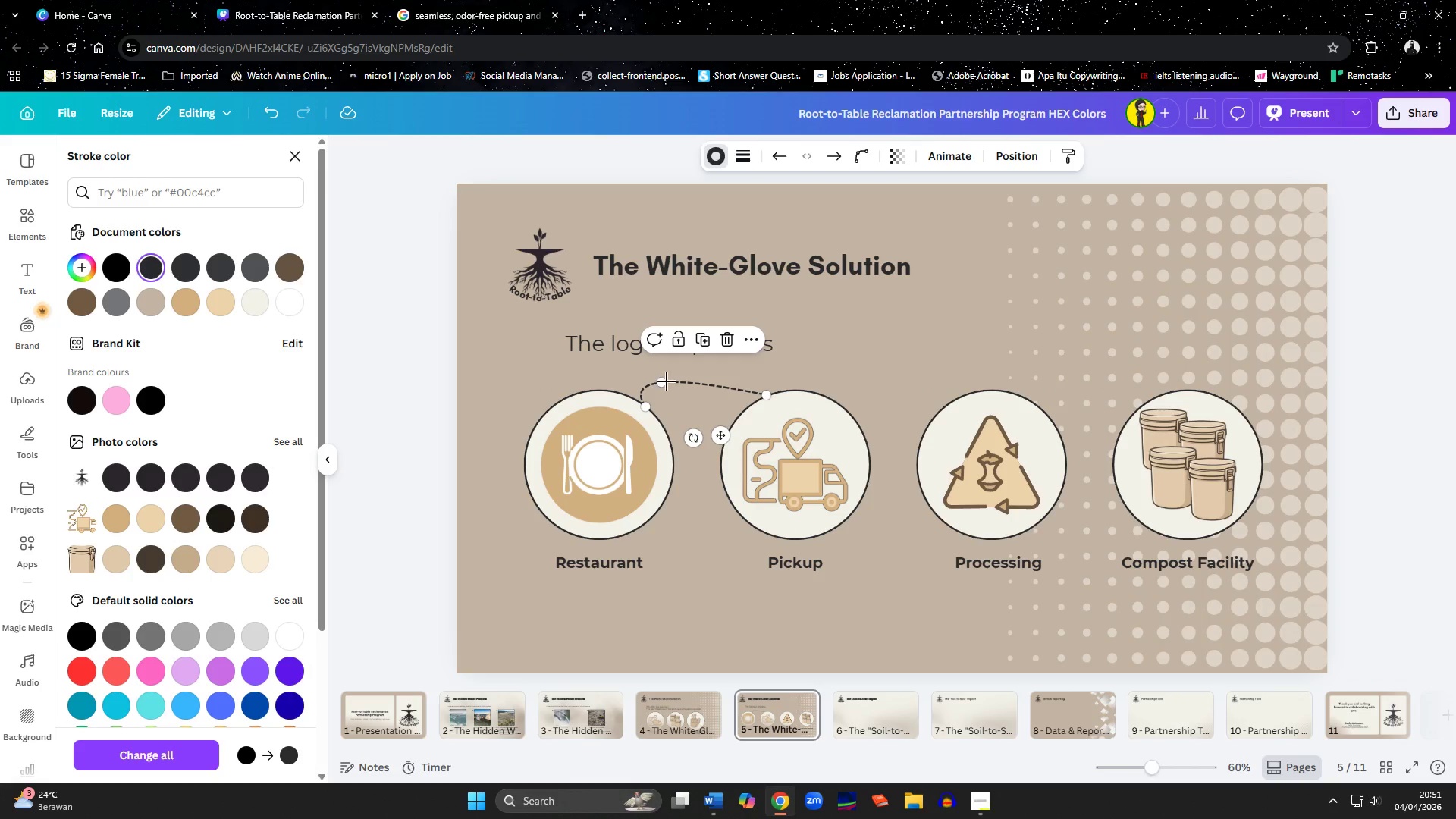 
left_click_drag(start_coordinate=[664, 381], to_coordinate=[693, 377])
 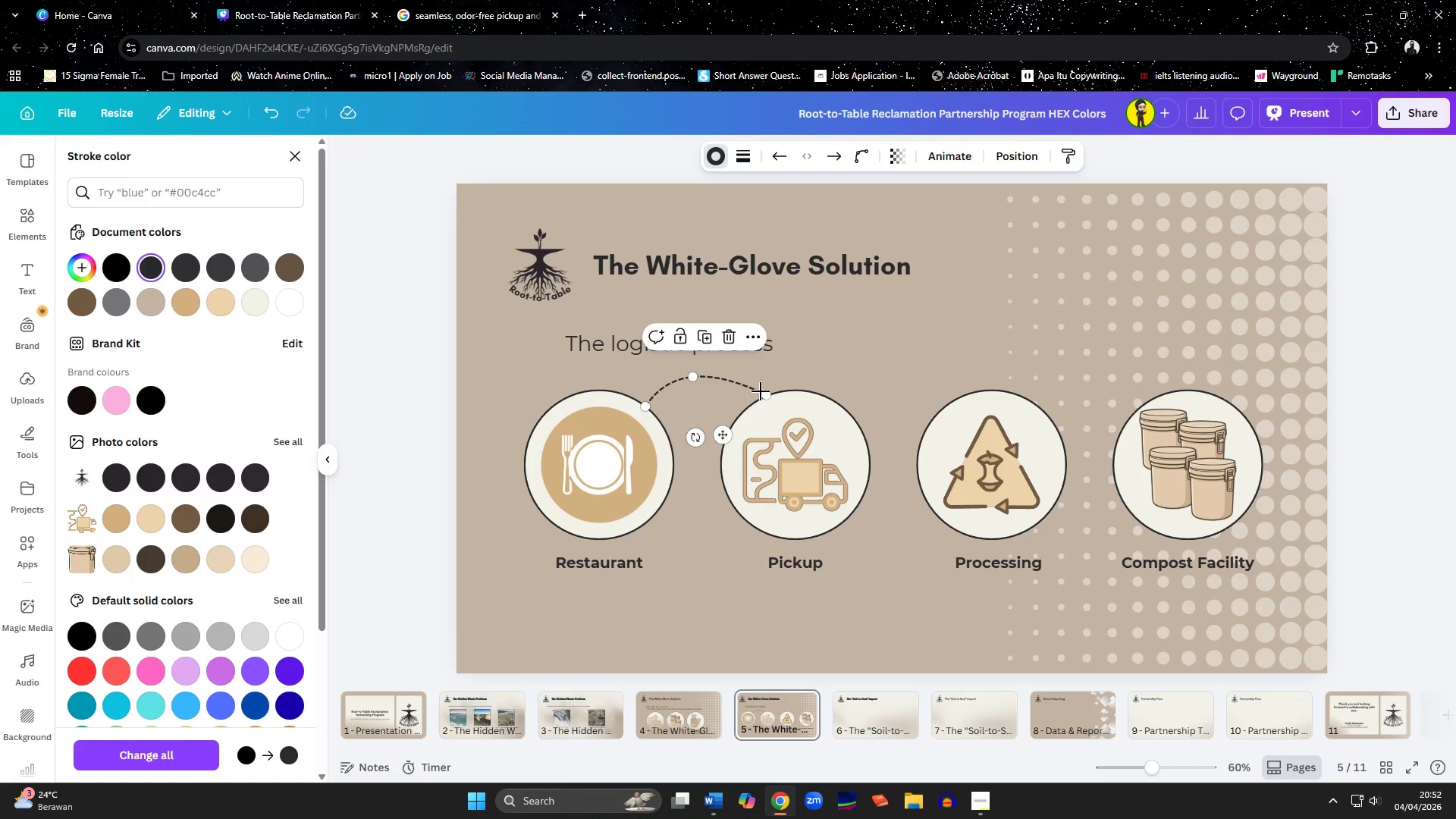 
left_click_drag(start_coordinate=[762, 391], to_coordinate=[738, 399])
 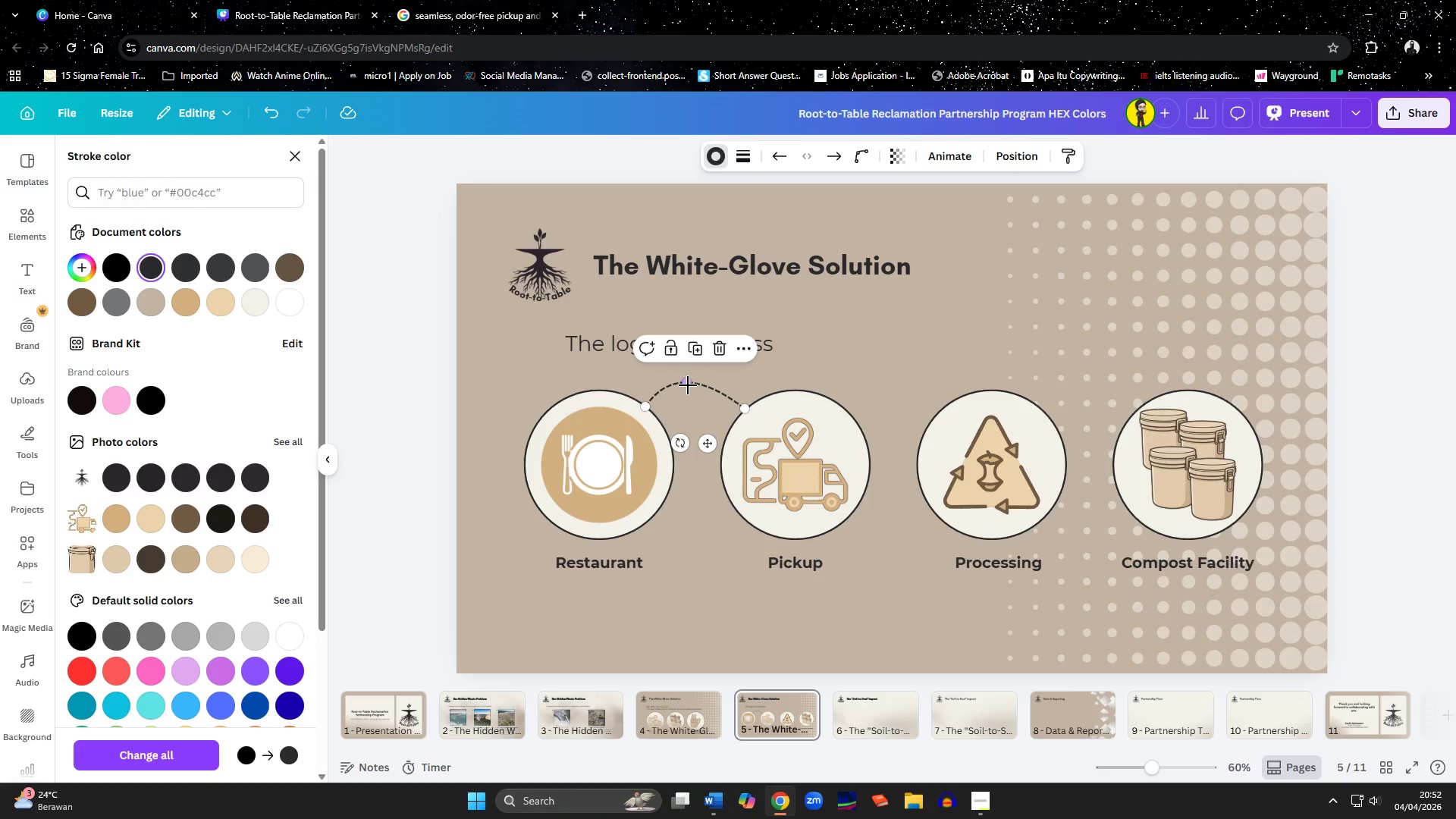 
left_click_drag(start_coordinate=[688, 384], to_coordinate=[698, 383])
 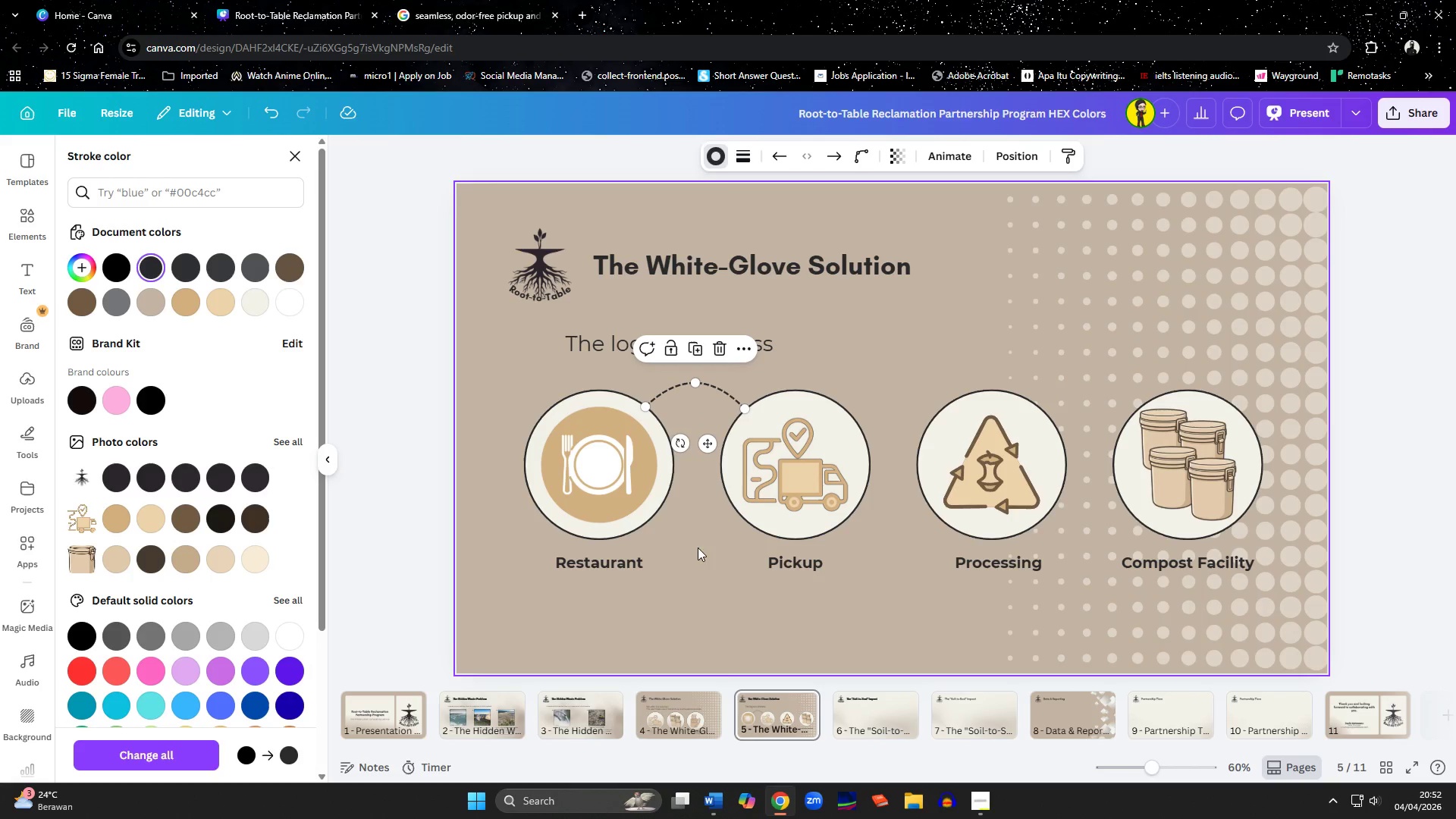 
left_click([698, 567])
 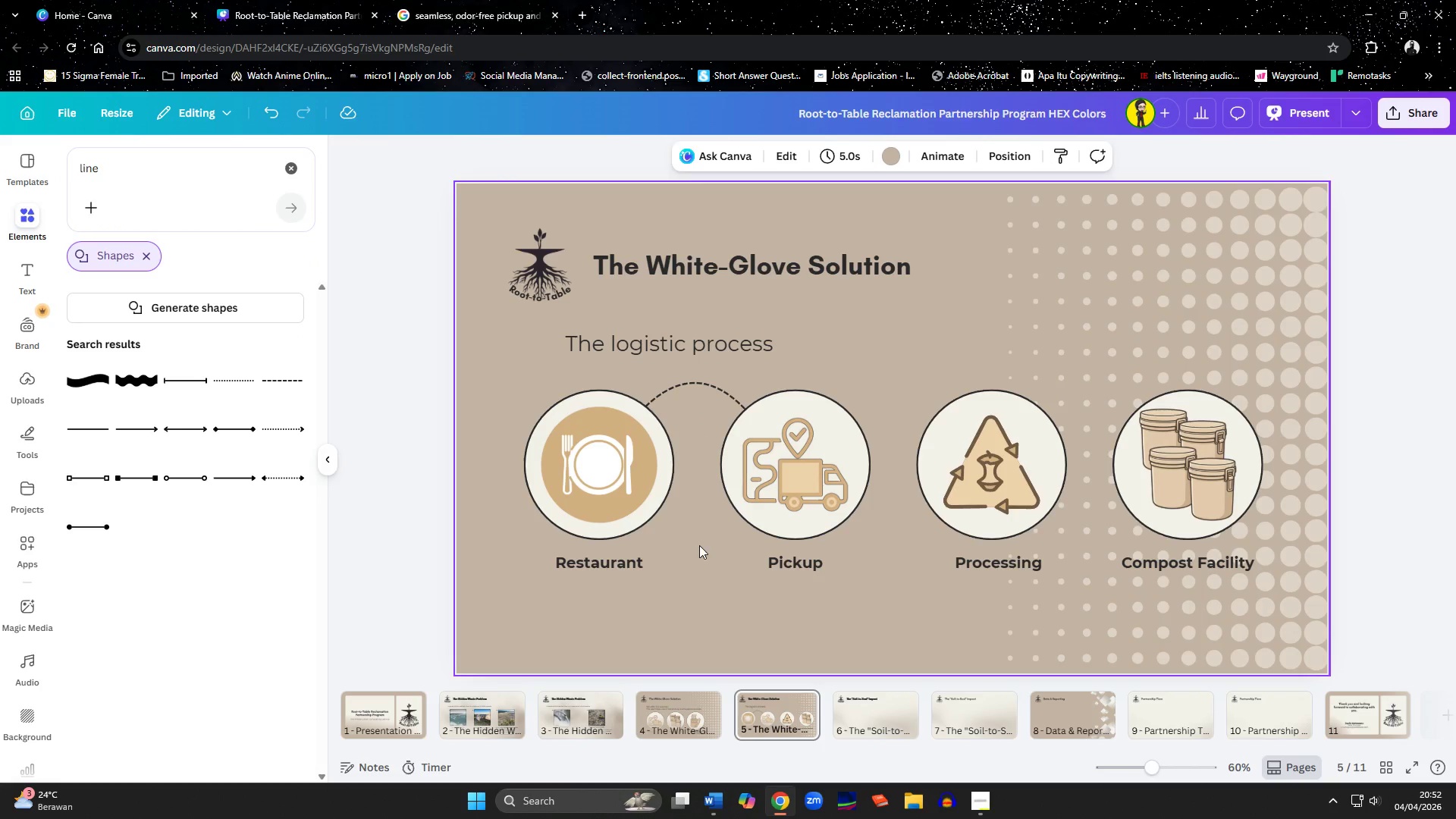 
left_click([701, 393])
 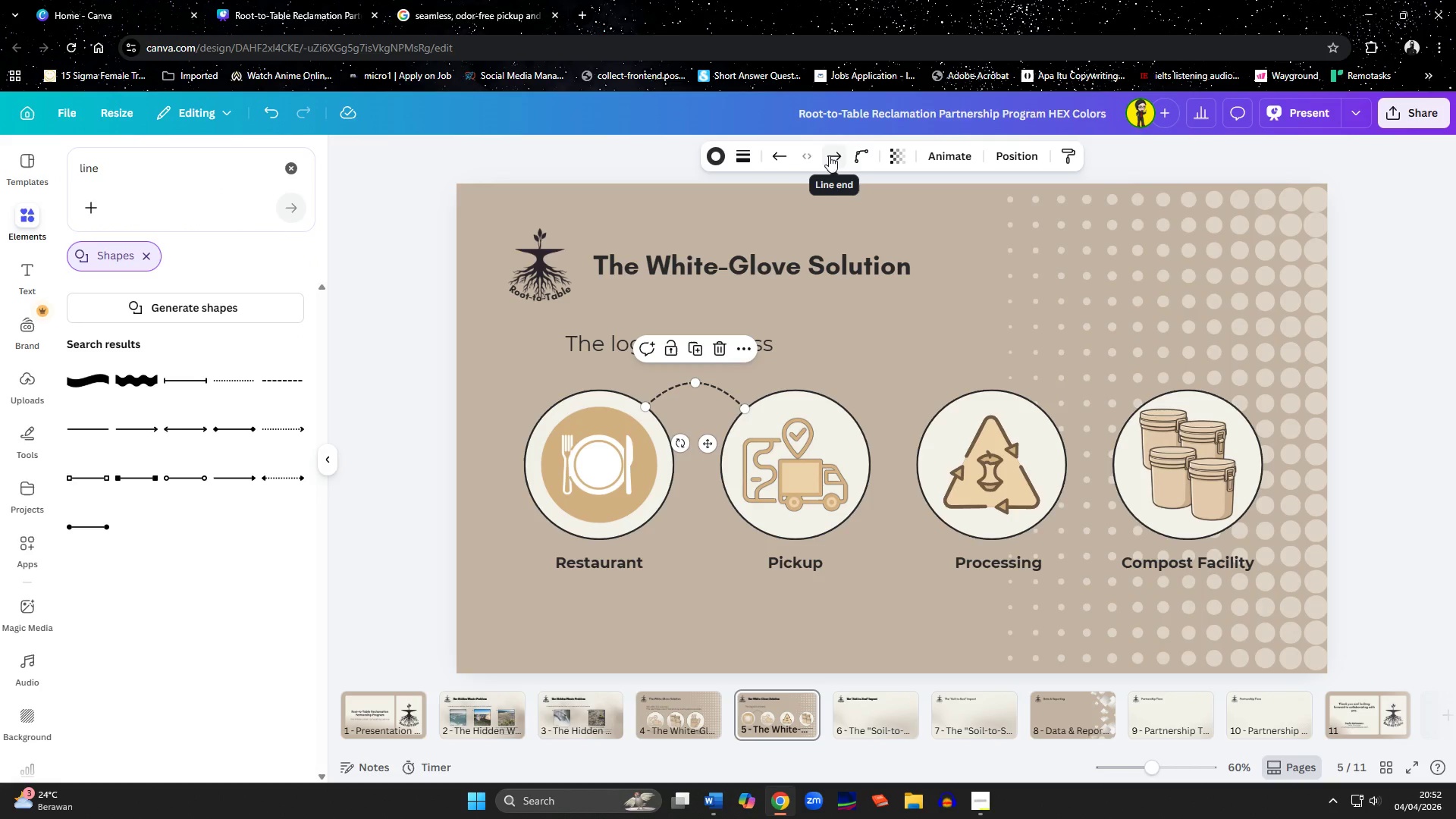 
left_click([829, 155])
 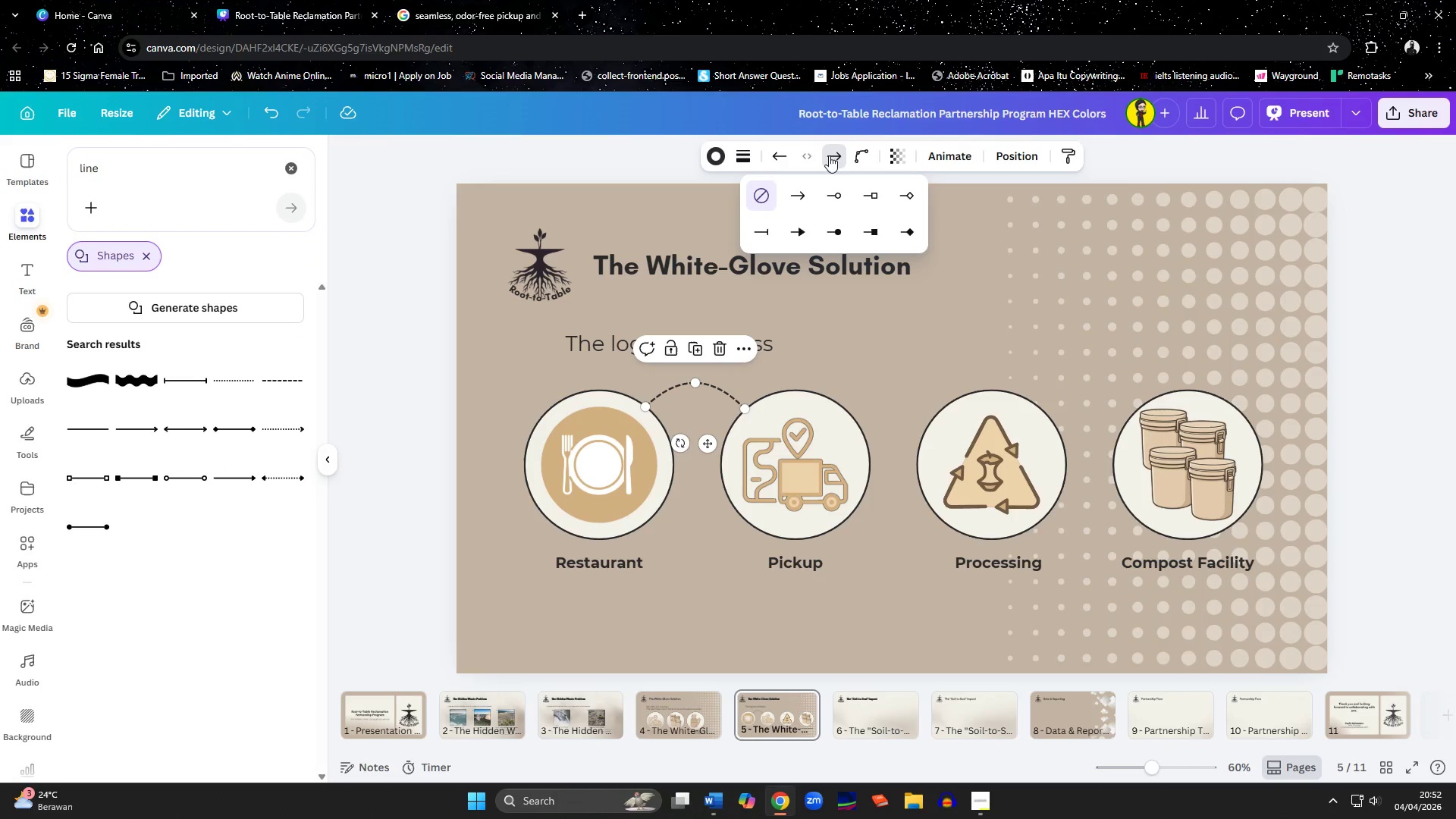 
left_click([795, 234])
 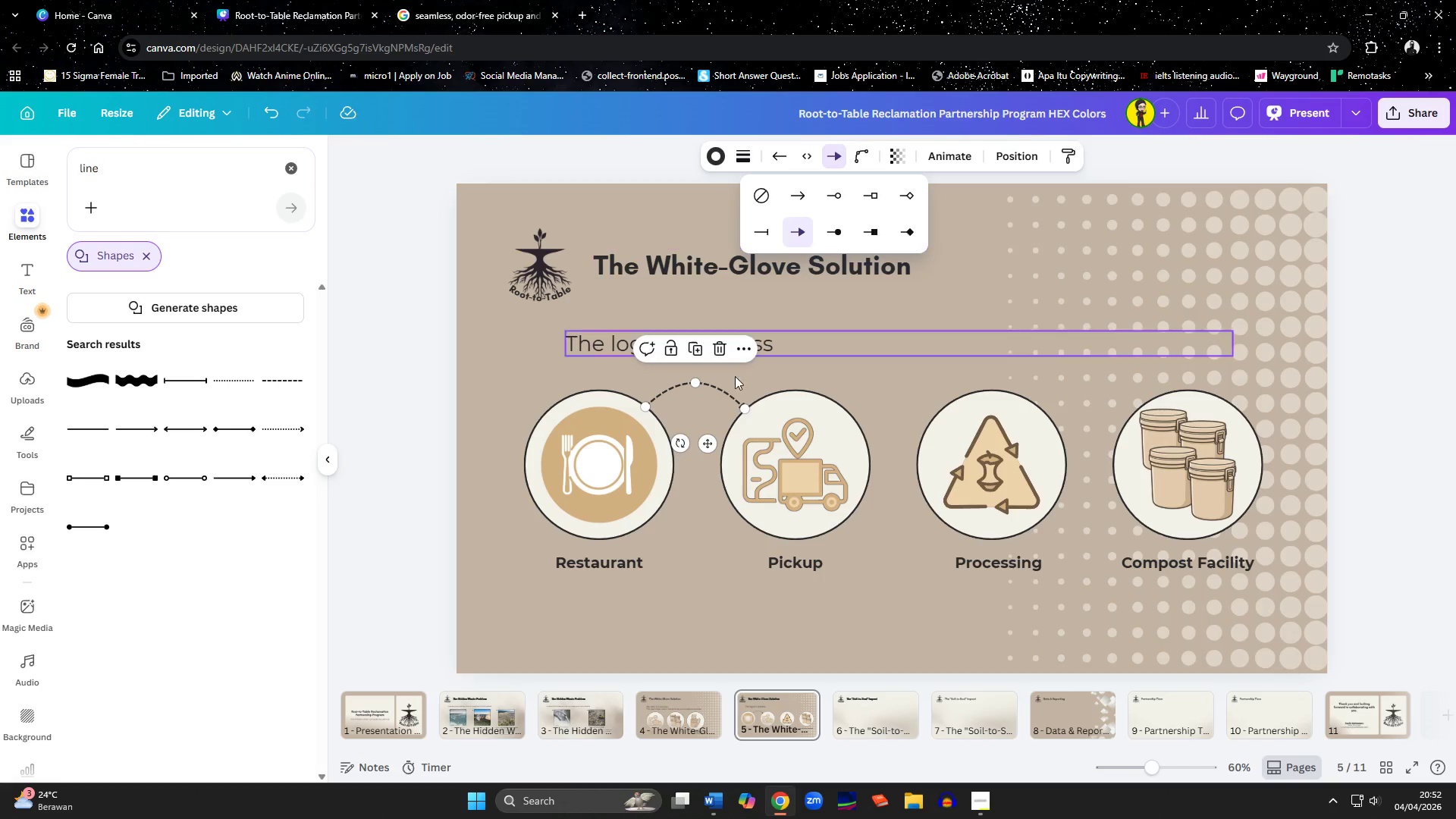 
left_click([689, 528])
 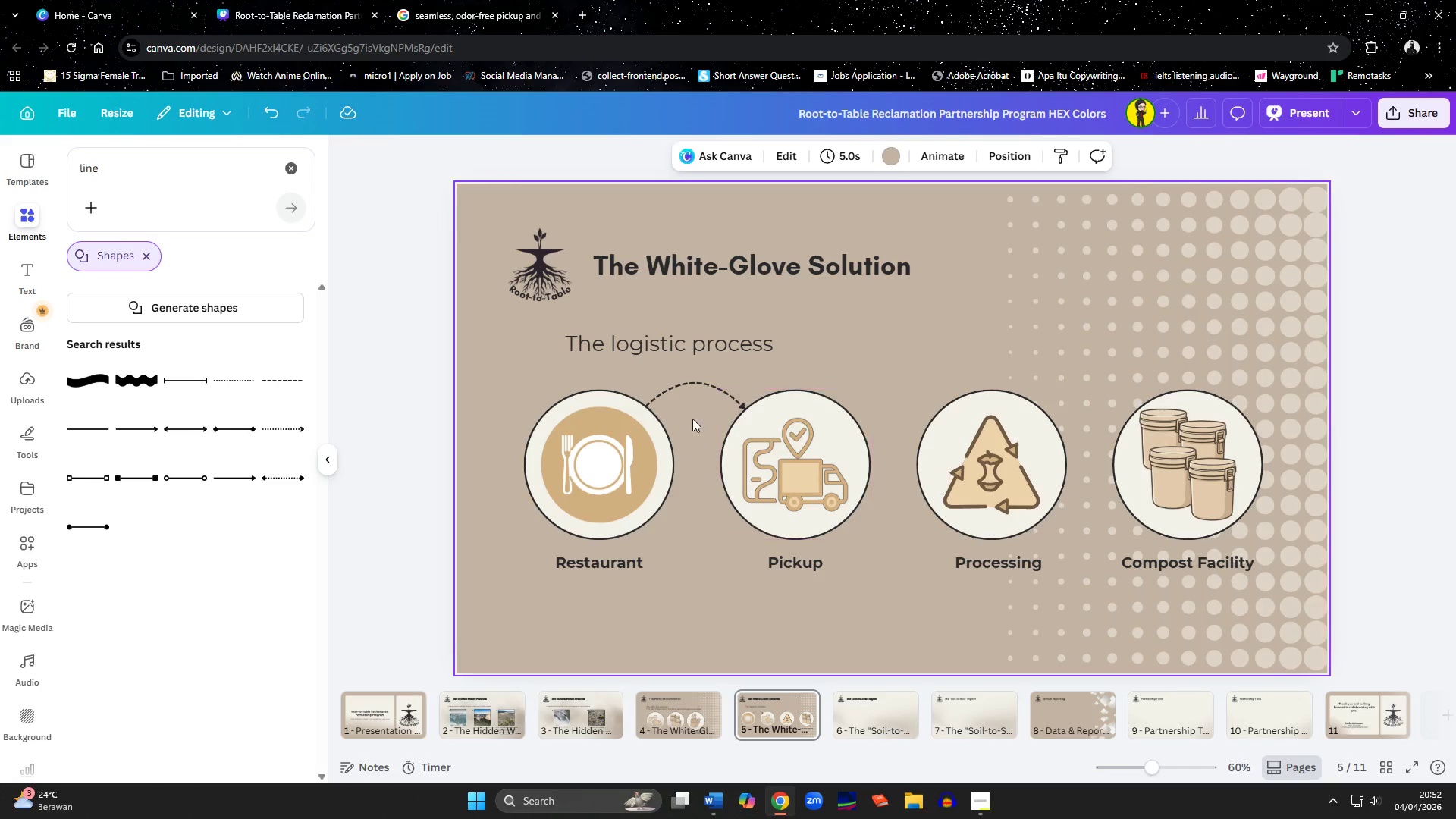 
left_click([689, 385])
 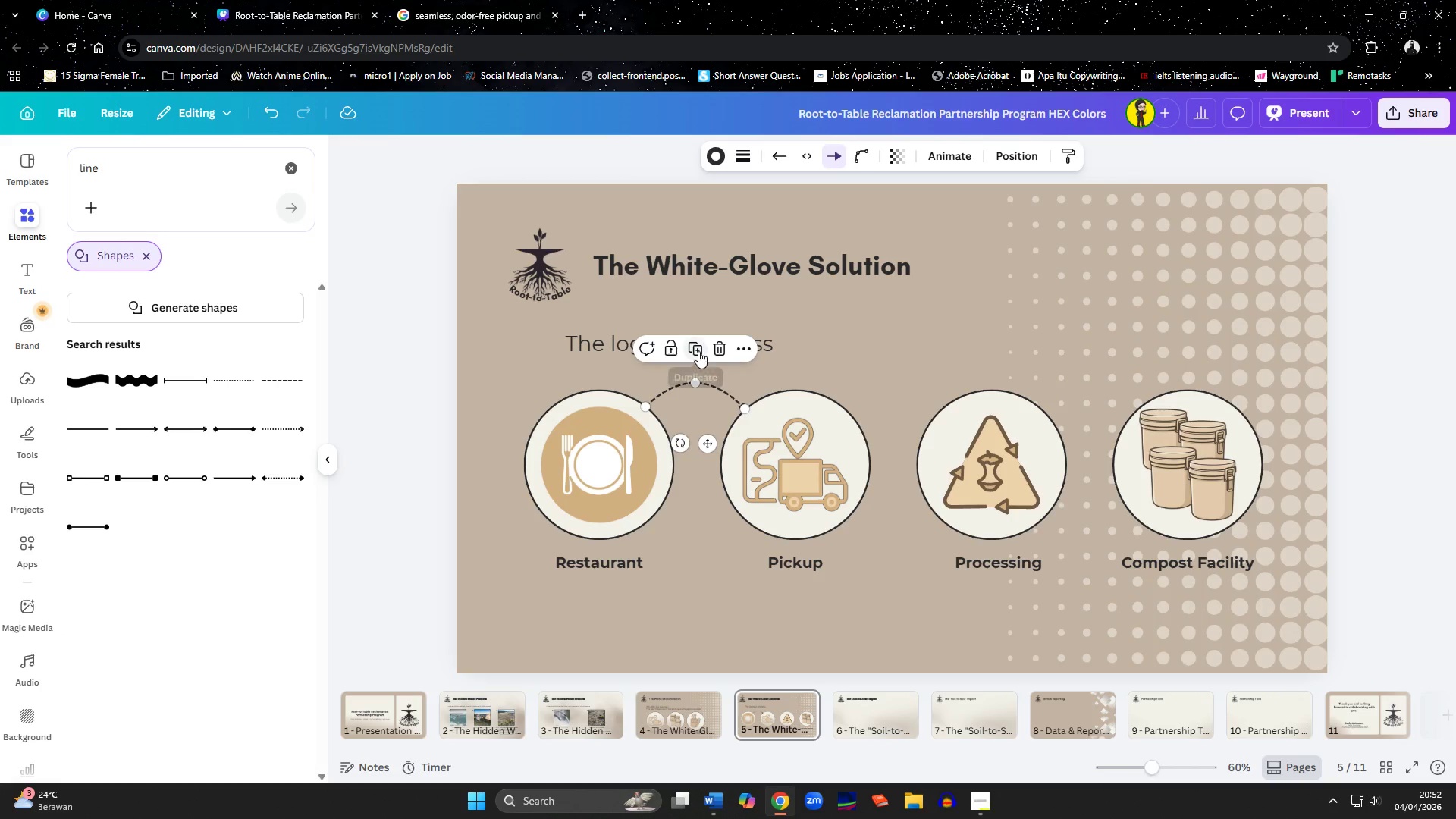 
left_click([698, 350])
 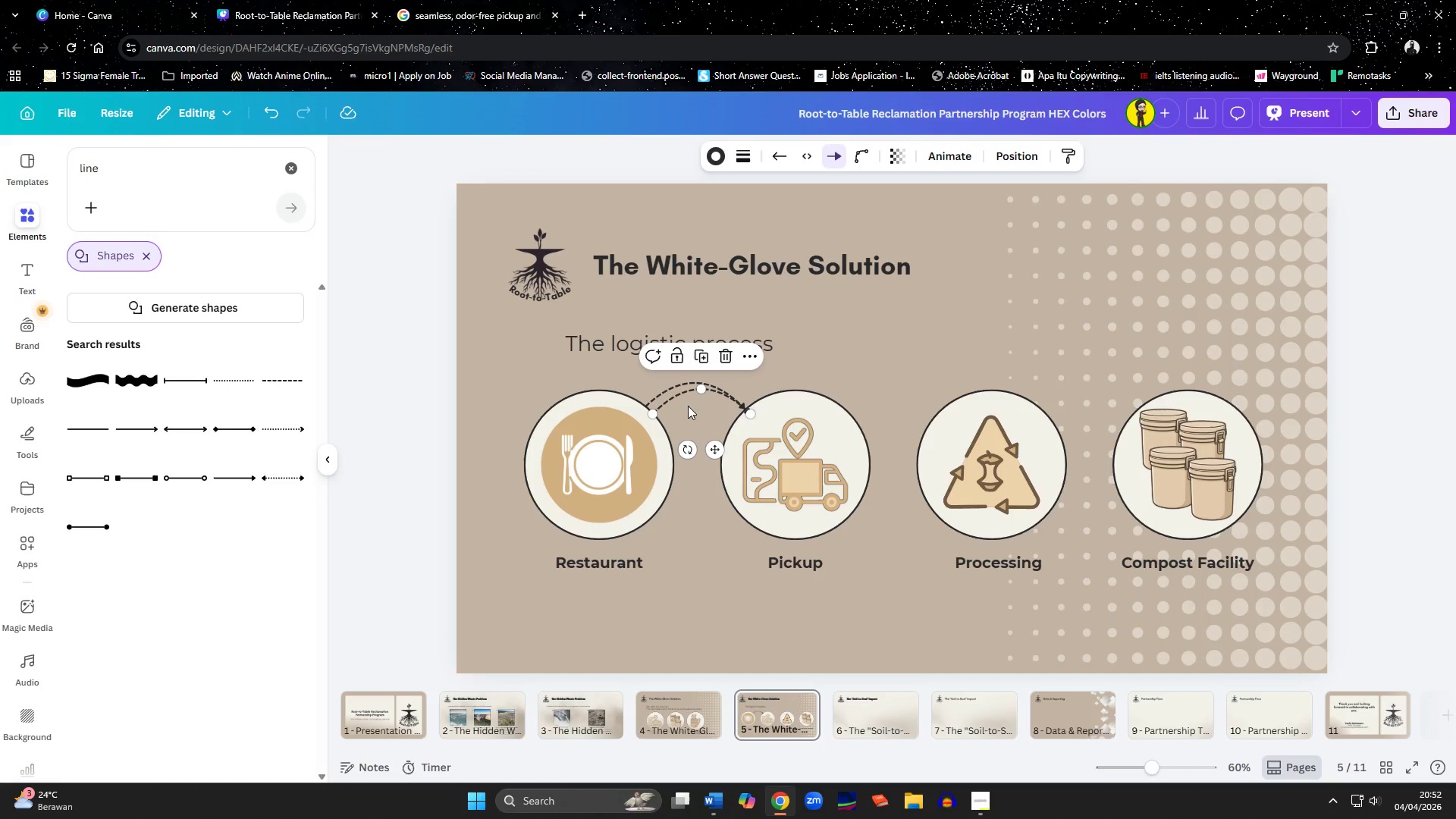 
left_click_drag(start_coordinate=[708, 444], to_coordinate=[1096, 440])
 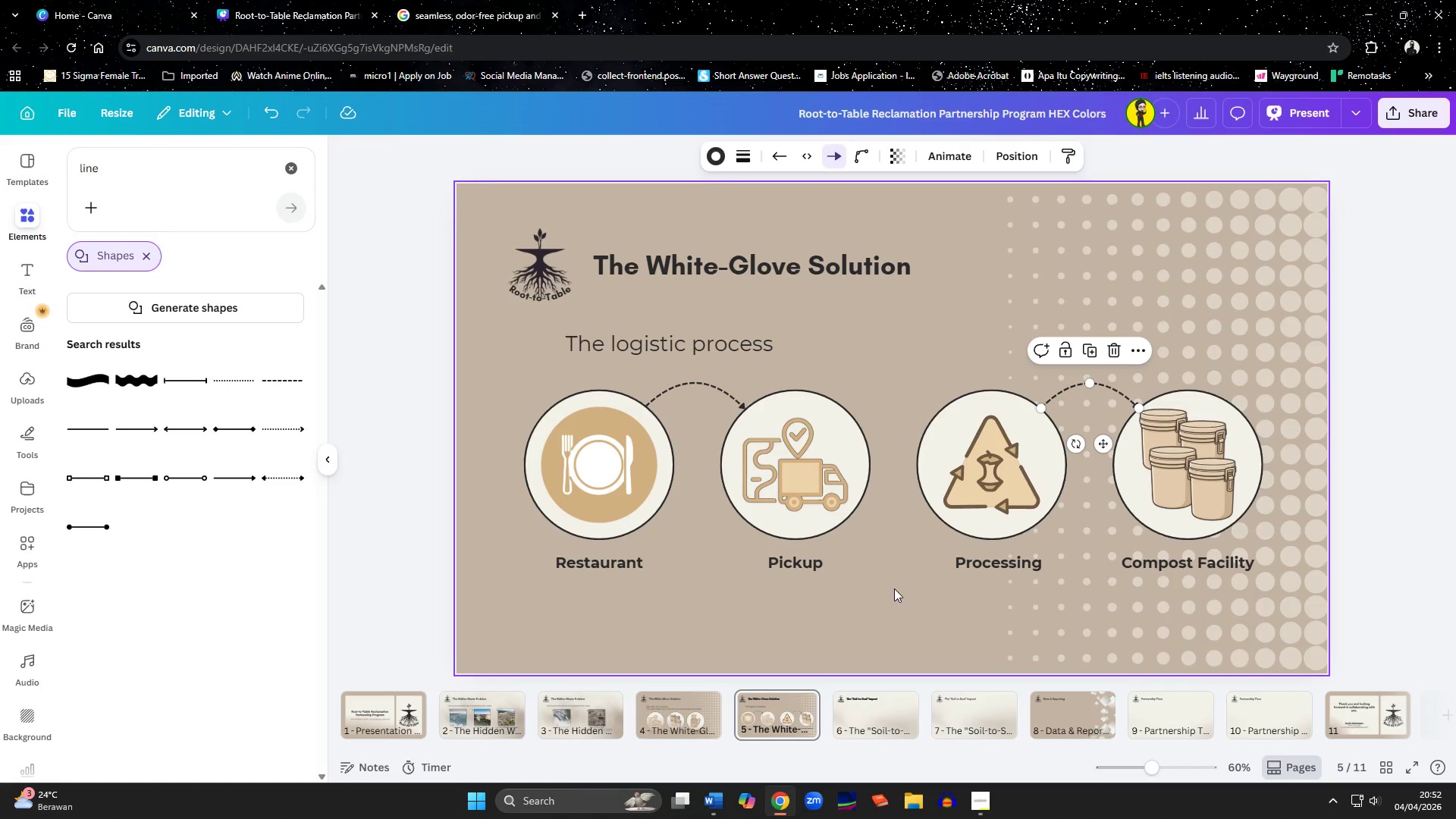 
left_click([858, 590])
 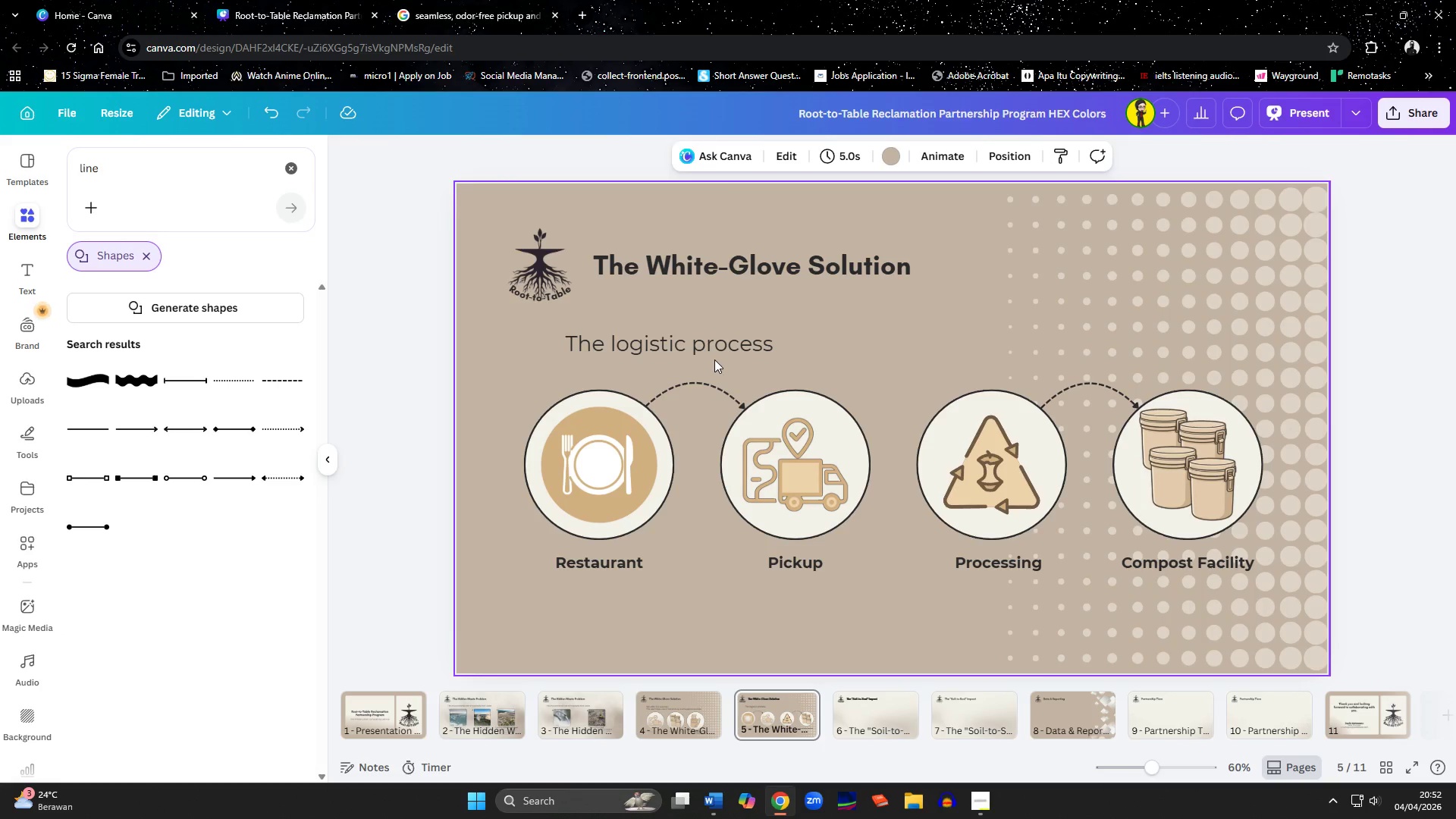 
wait(5.22)
 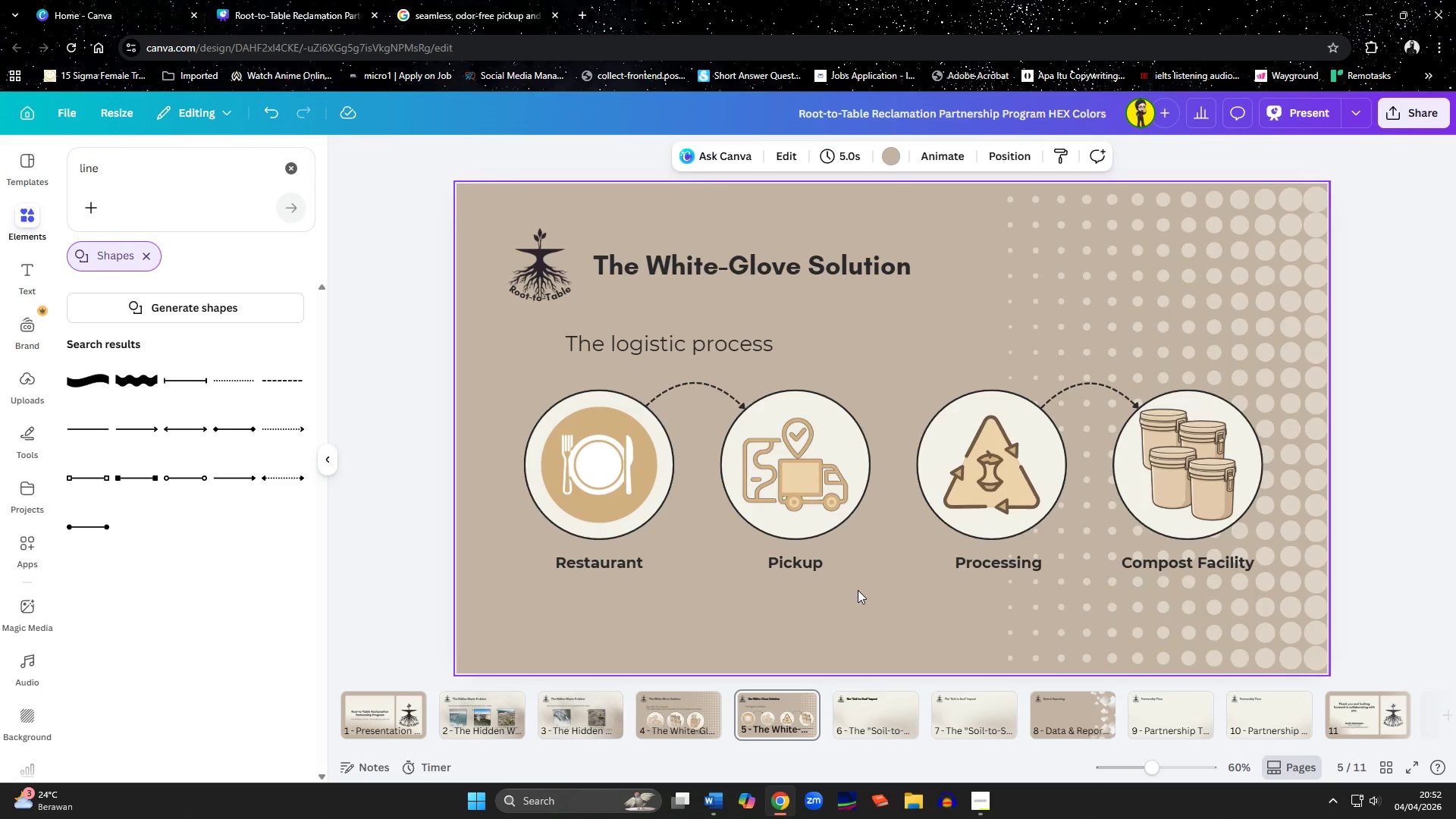 
left_click([702, 378])
 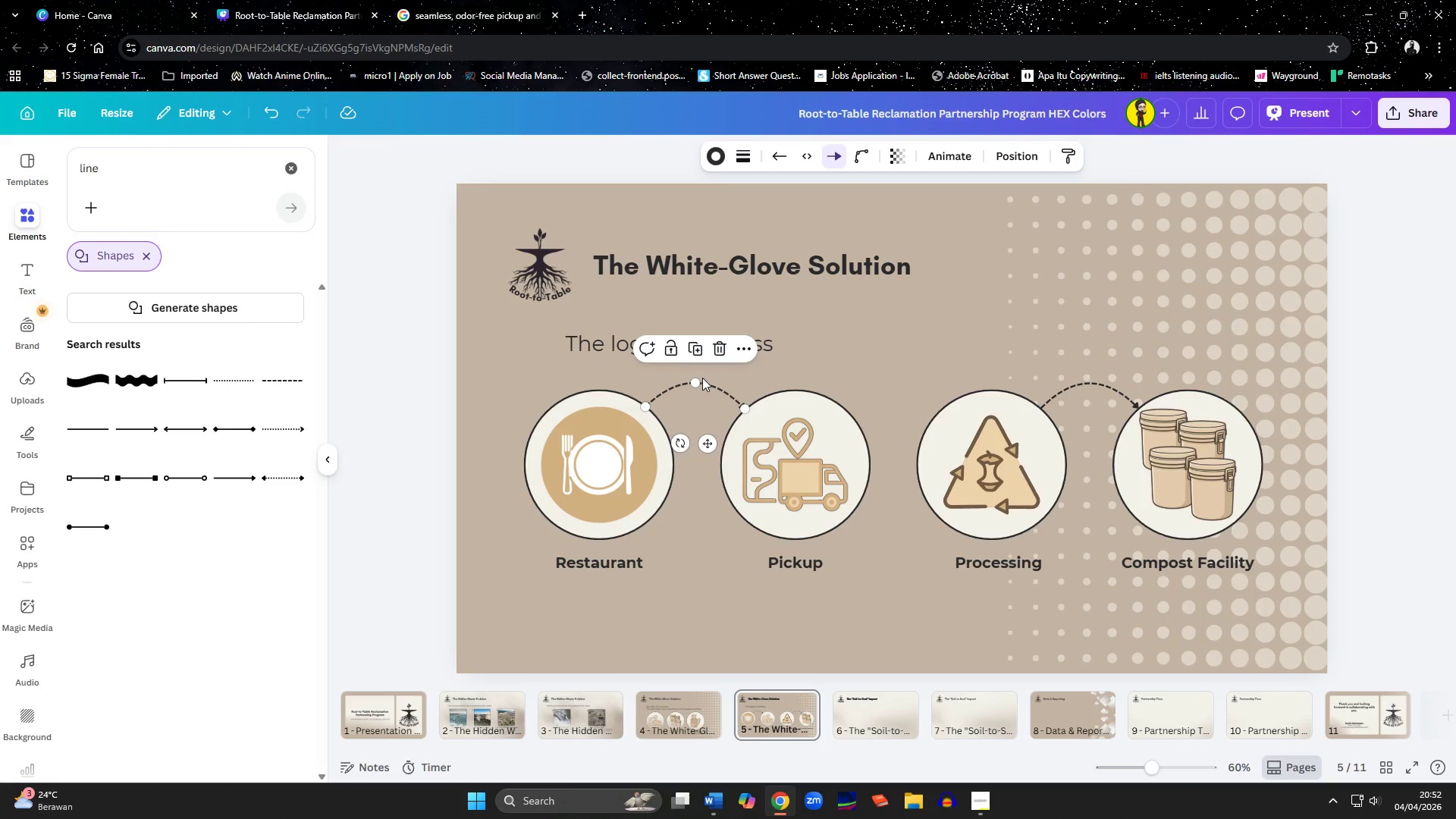 
left_click([696, 353])
 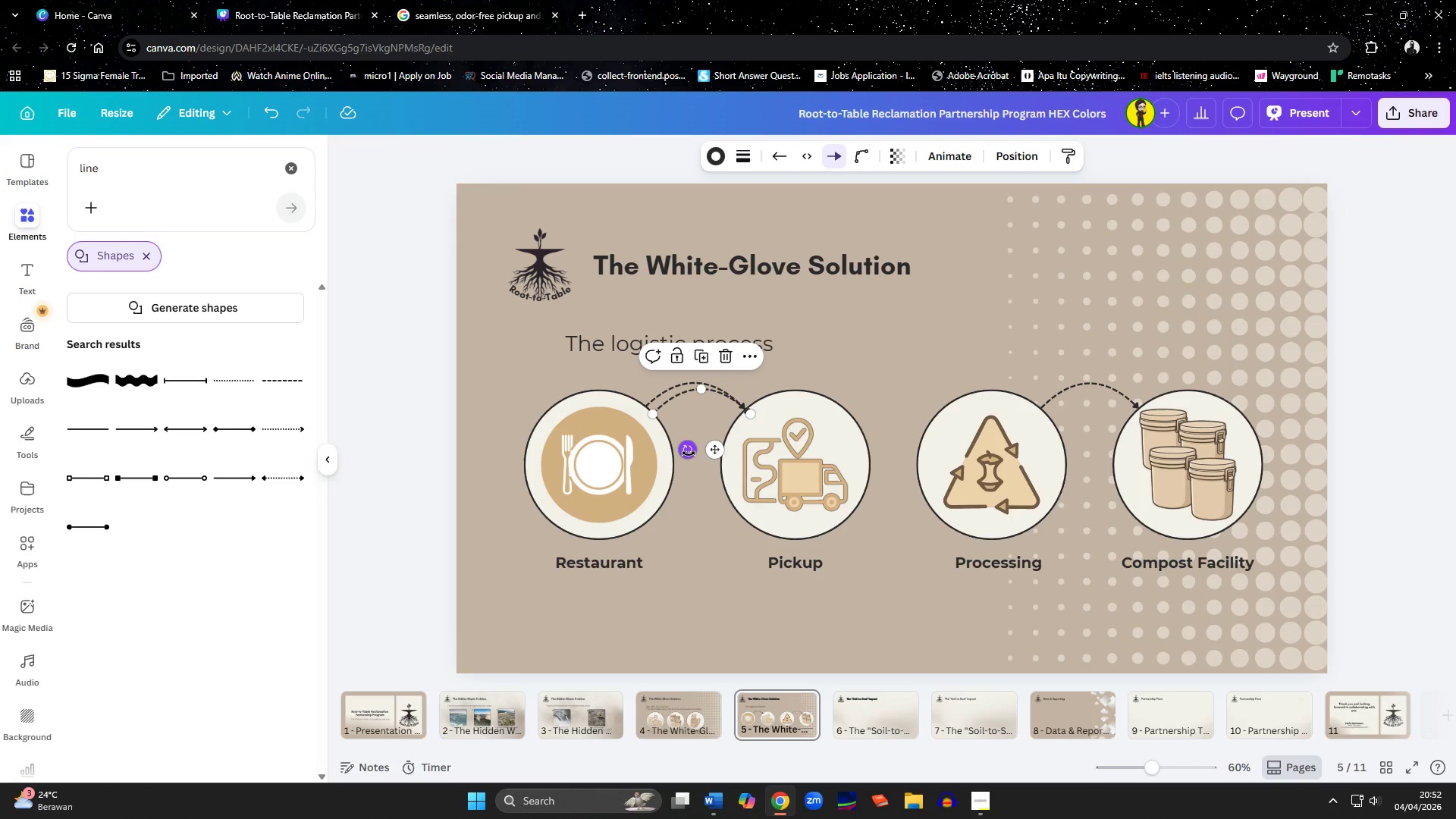 
left_click_drag(start_coordinate=[689, 453], to_coordinate=[676, 502])
 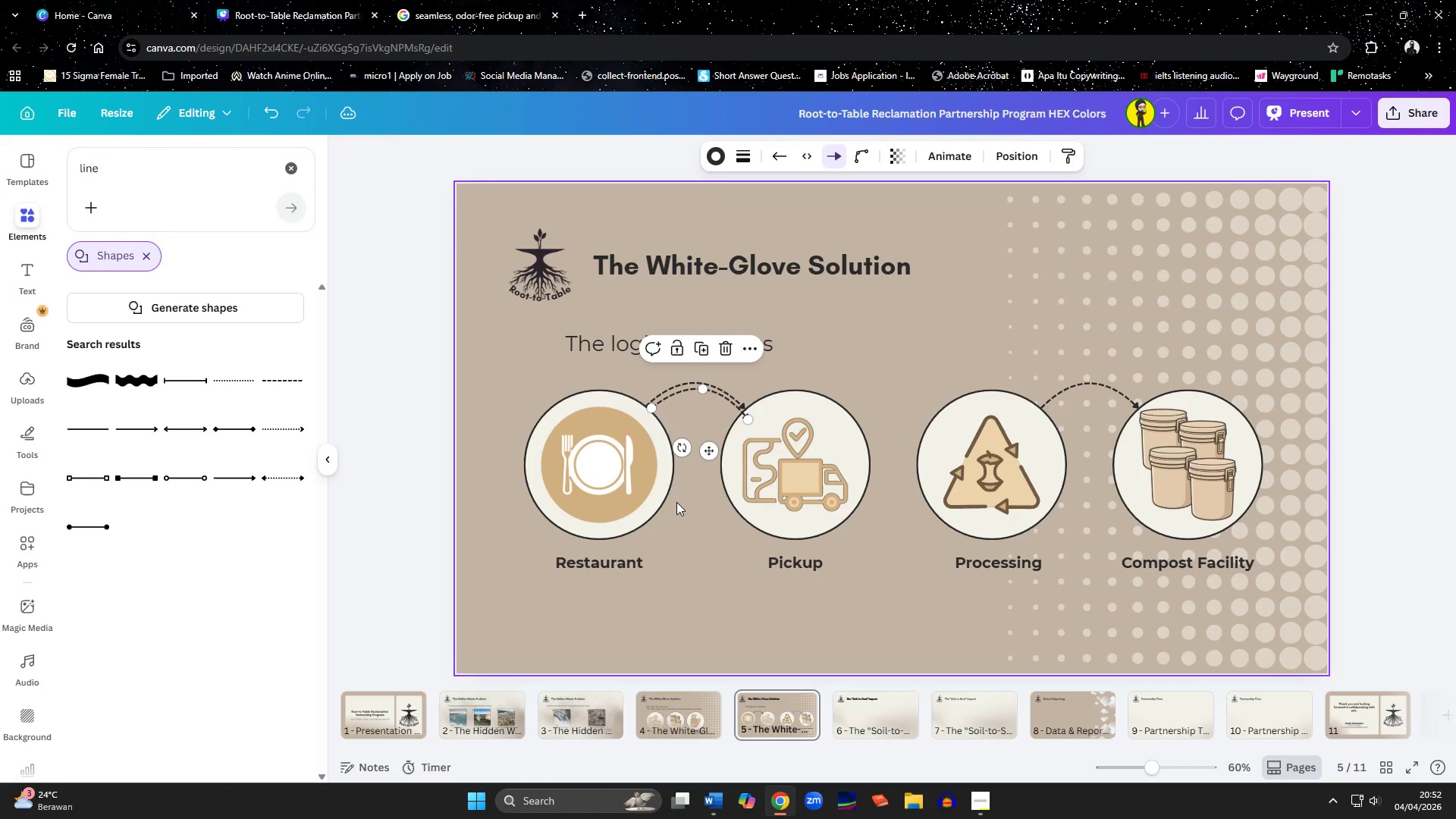 
key(Control+ControlLeft)
 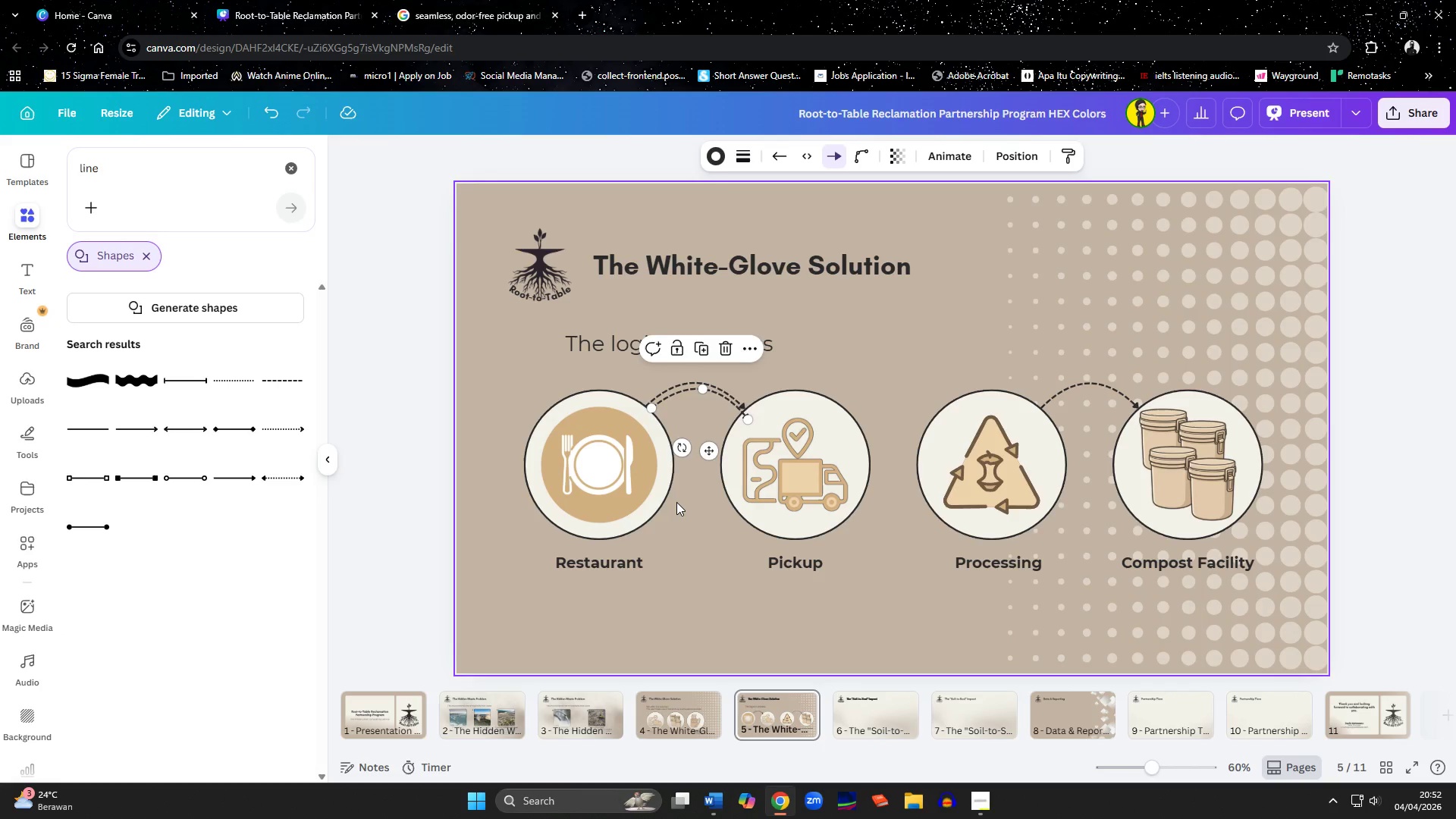 
key(Control+Z)
 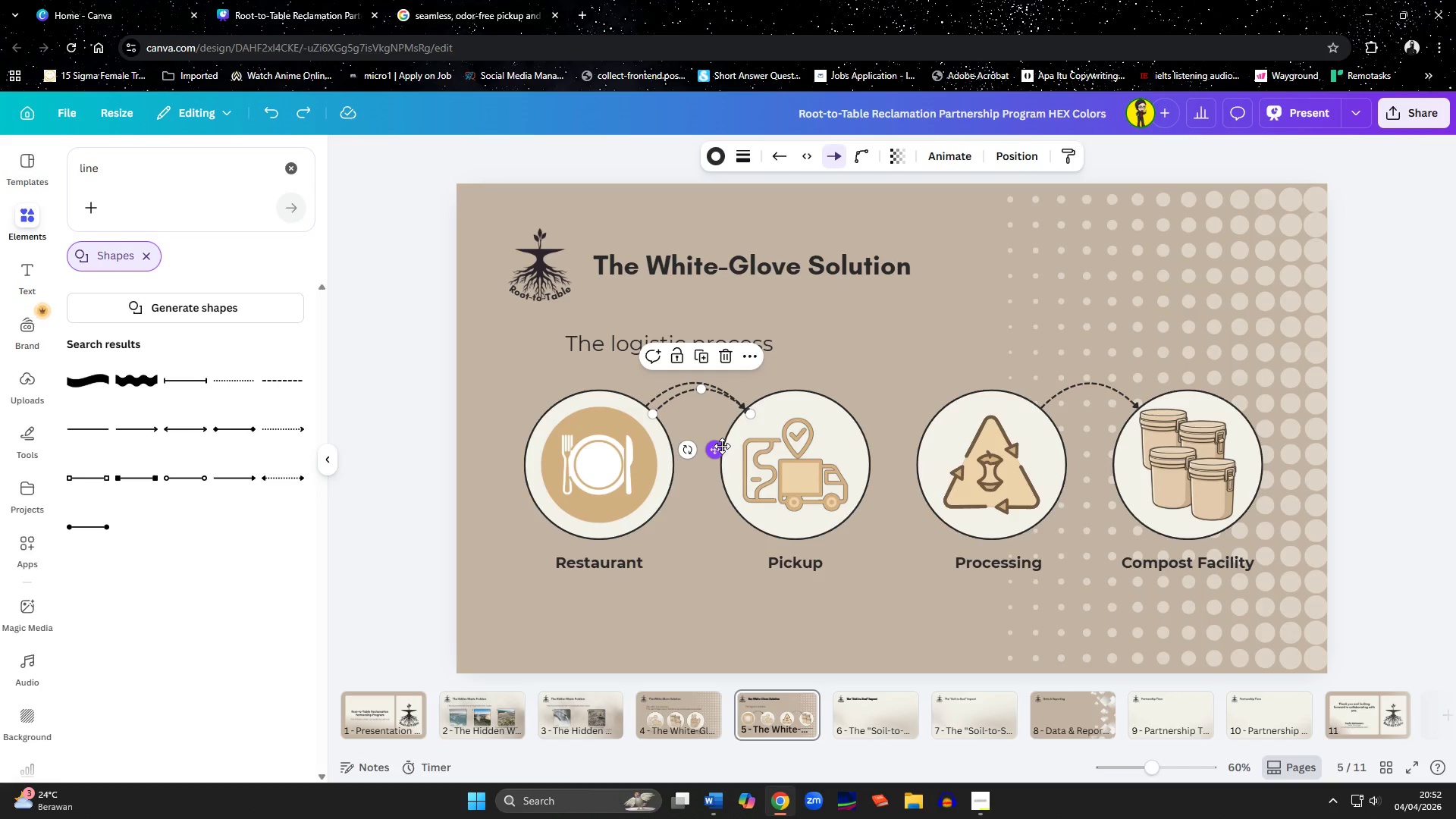 
left_click_drag(start_coordinate=[722, 446], to_coordinate=[915, 555])
 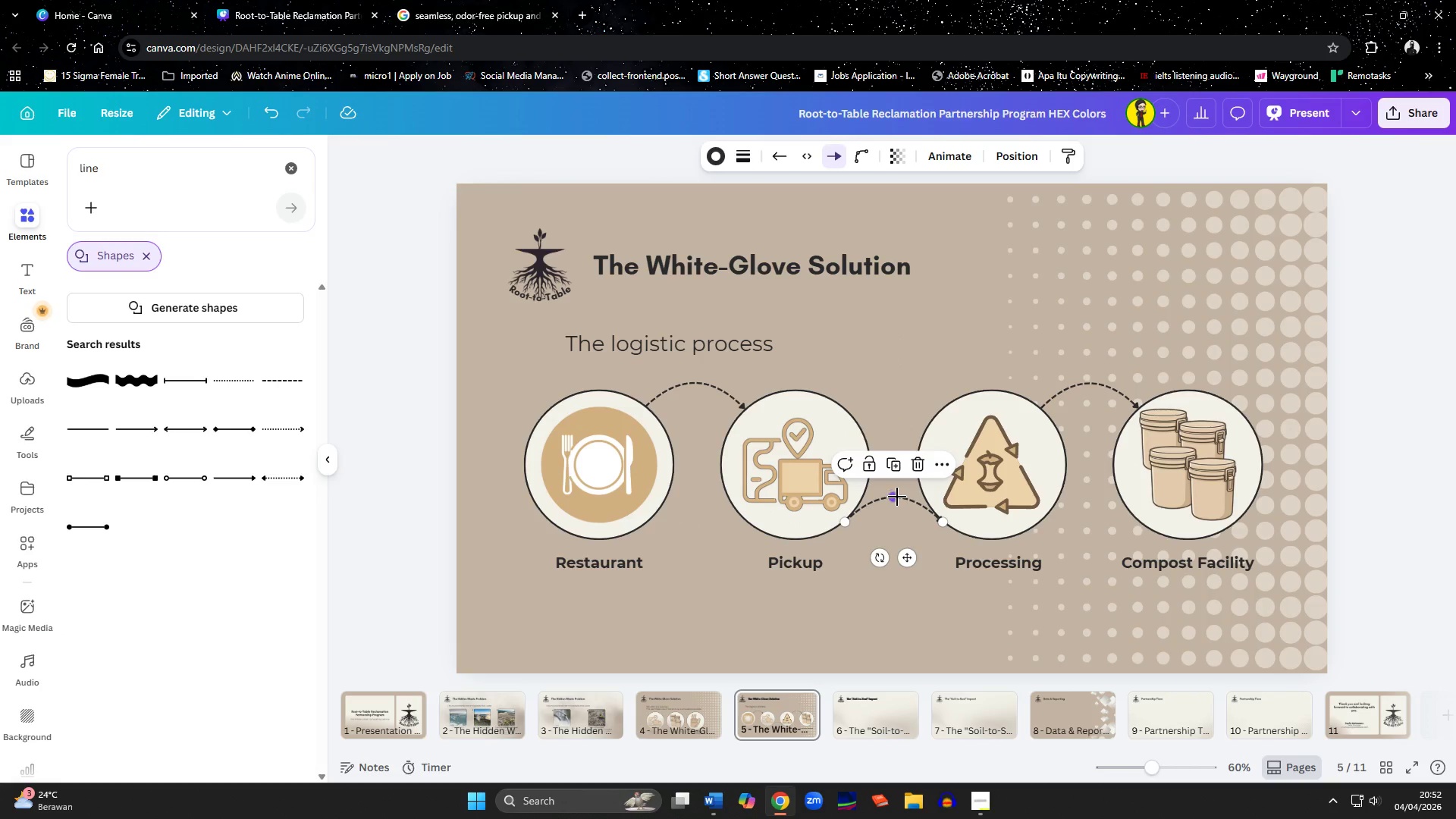 
left_click_drag(start_coordinate=[896, 497], to_coordinate=[893, 548])
 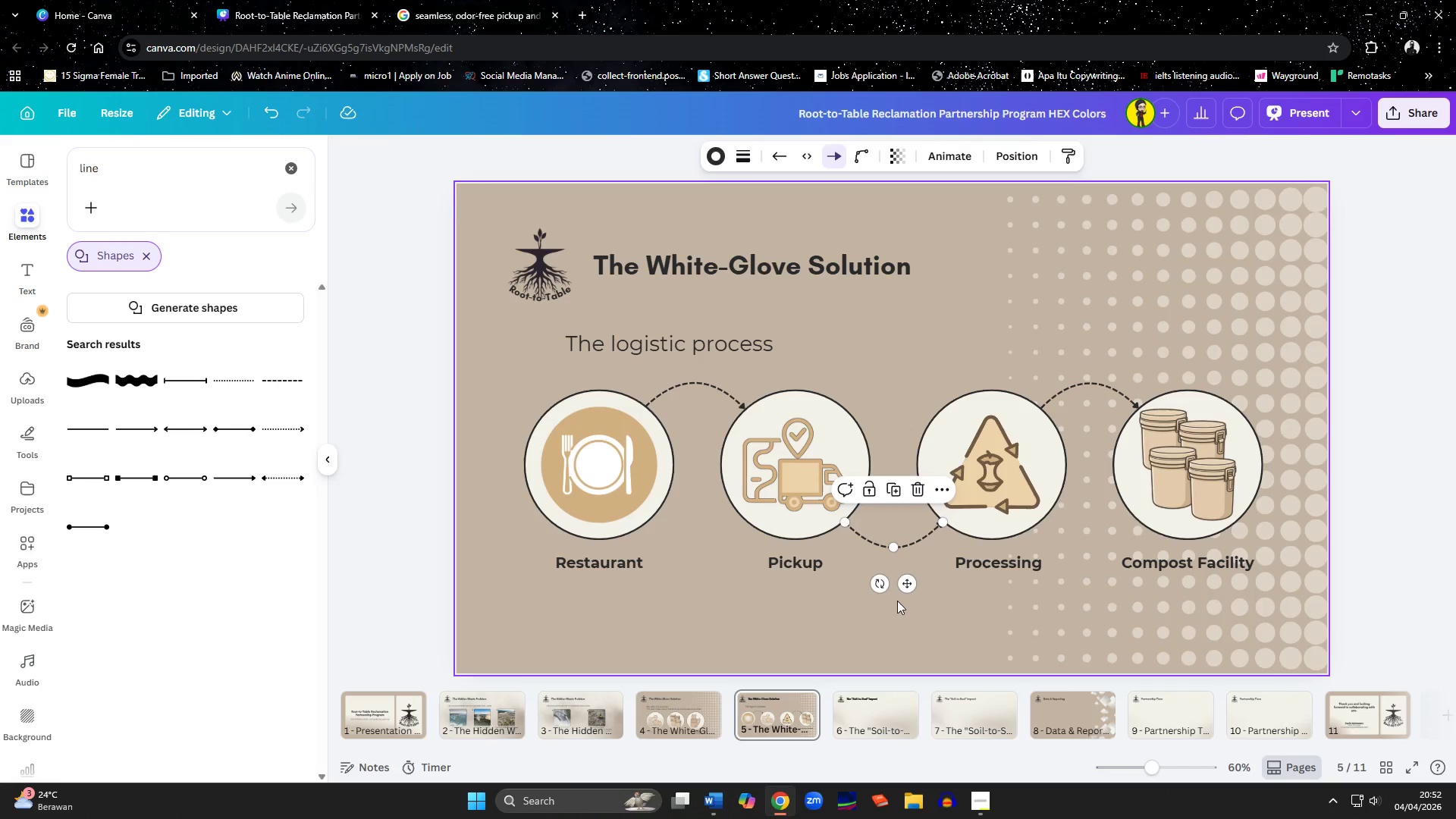 
left_click([897, 623])
 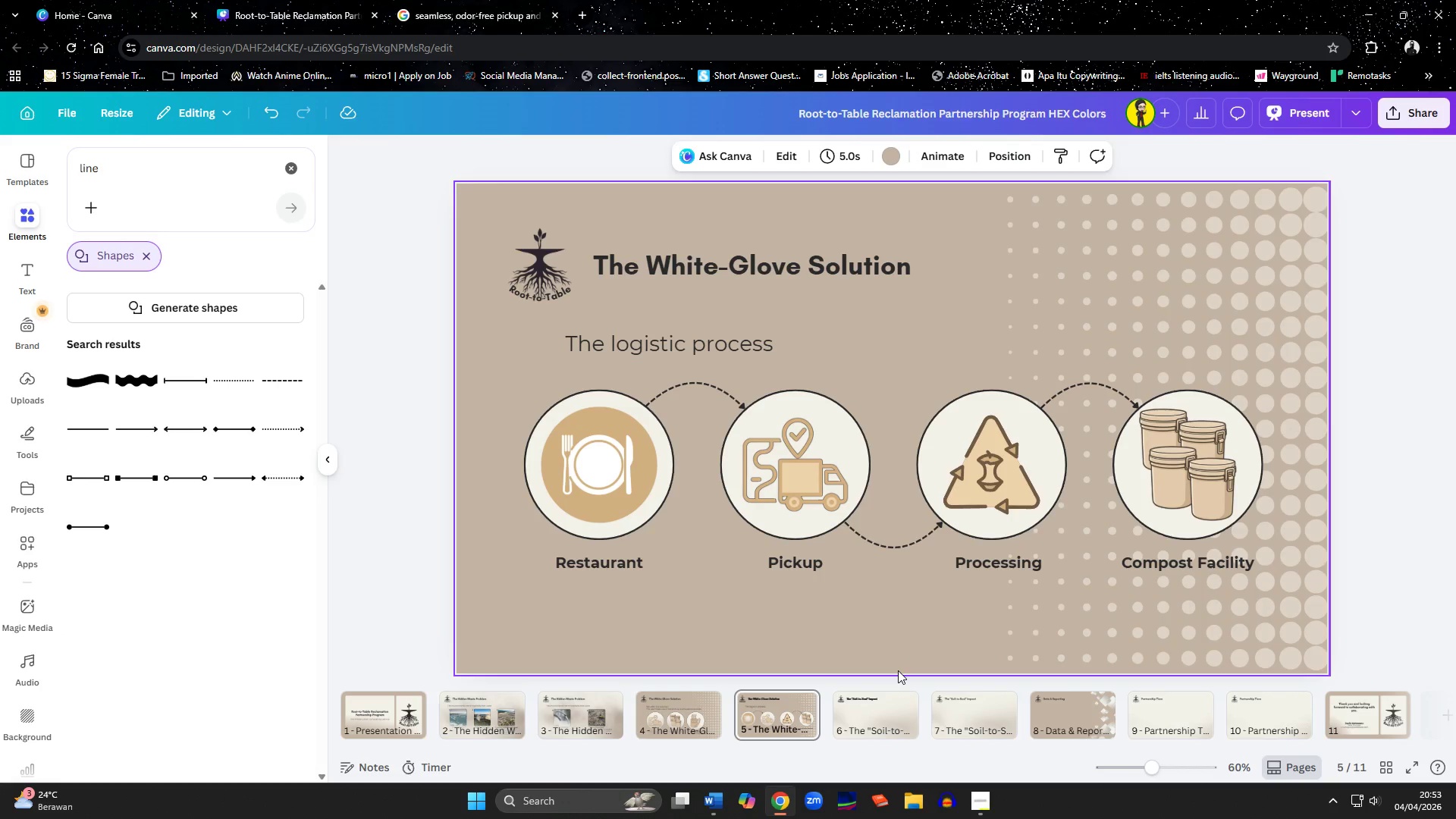 
wait(13.56)
 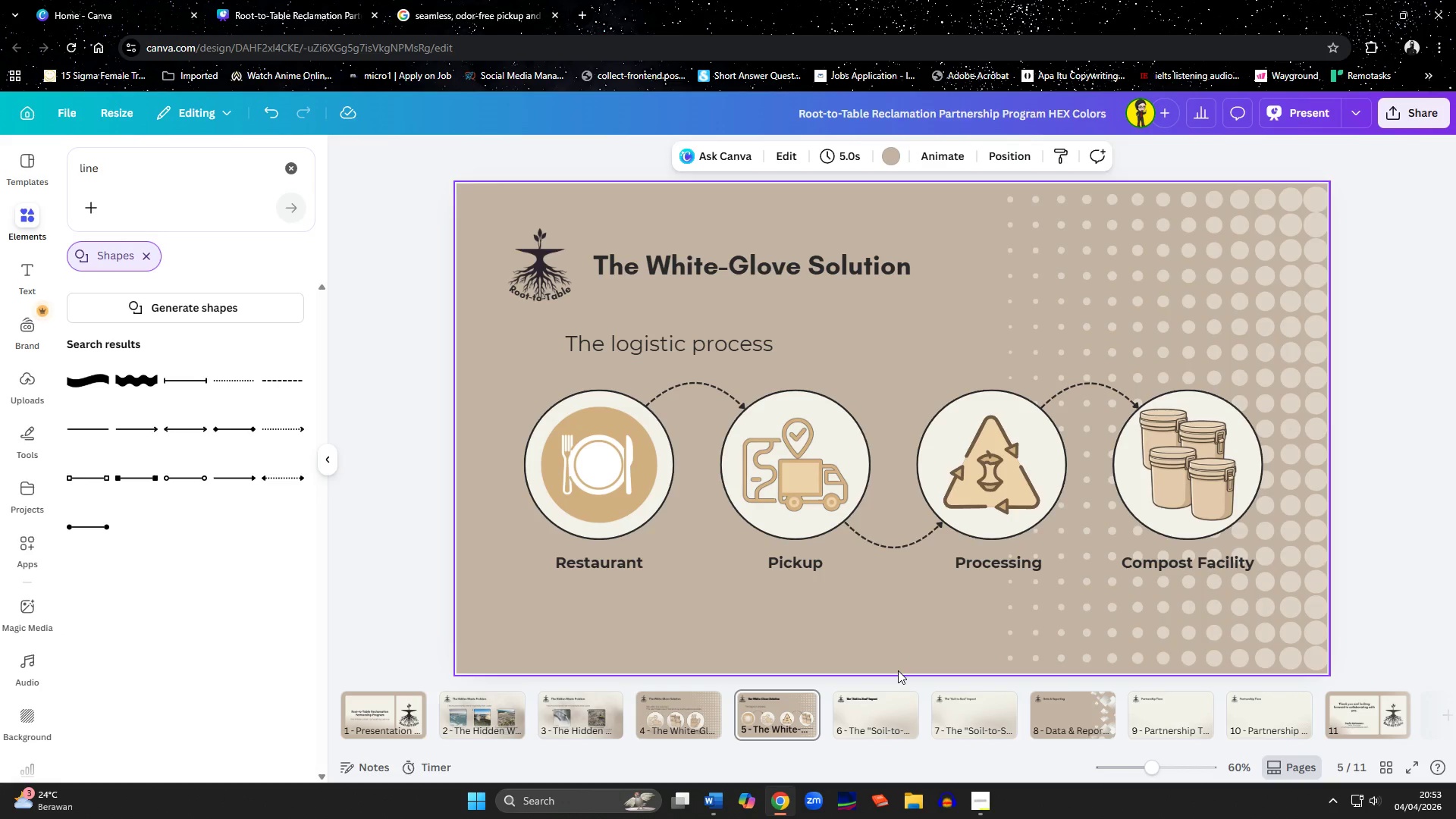 
left_click([717, 801])
 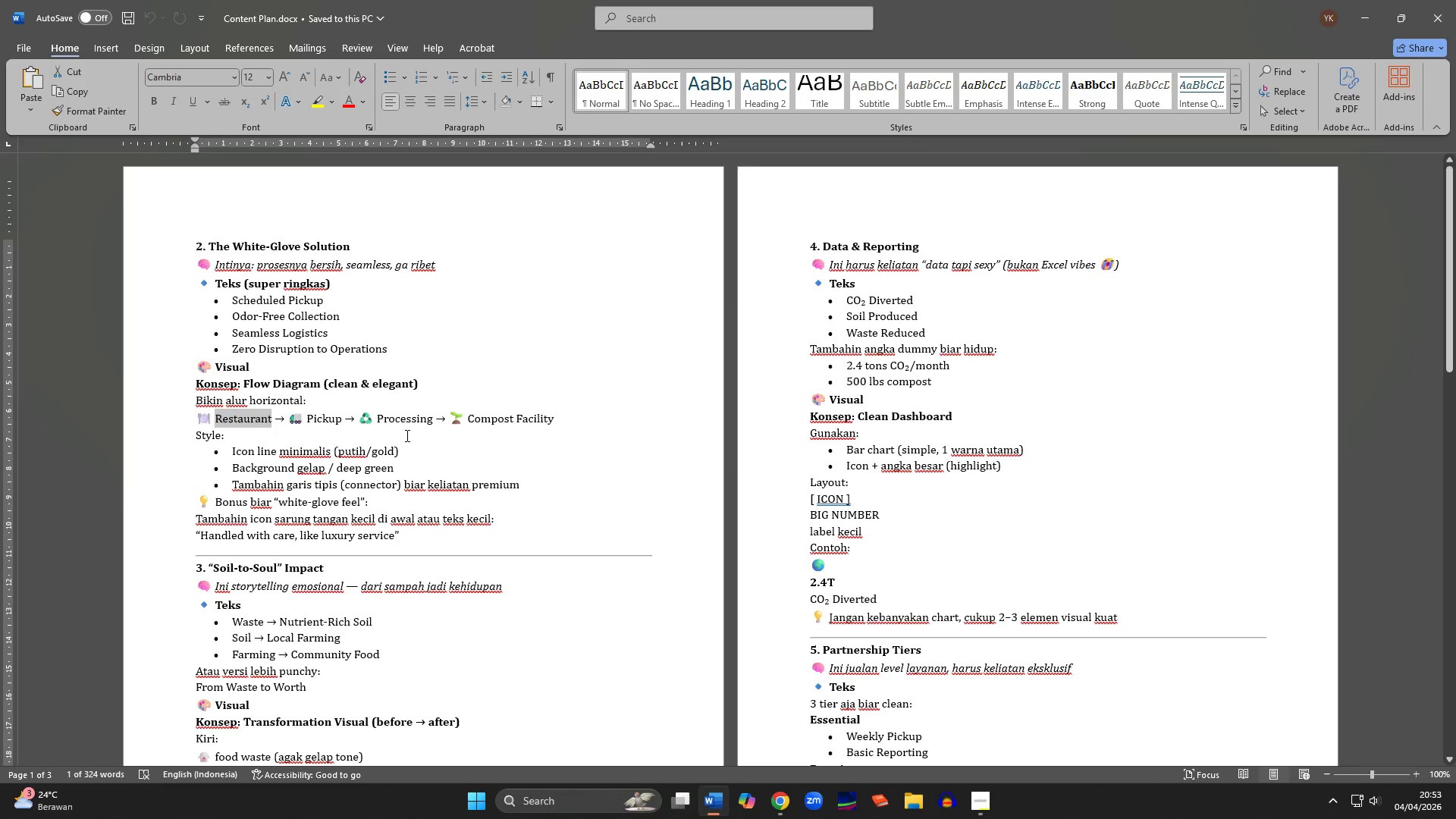 
wait(5.97)
 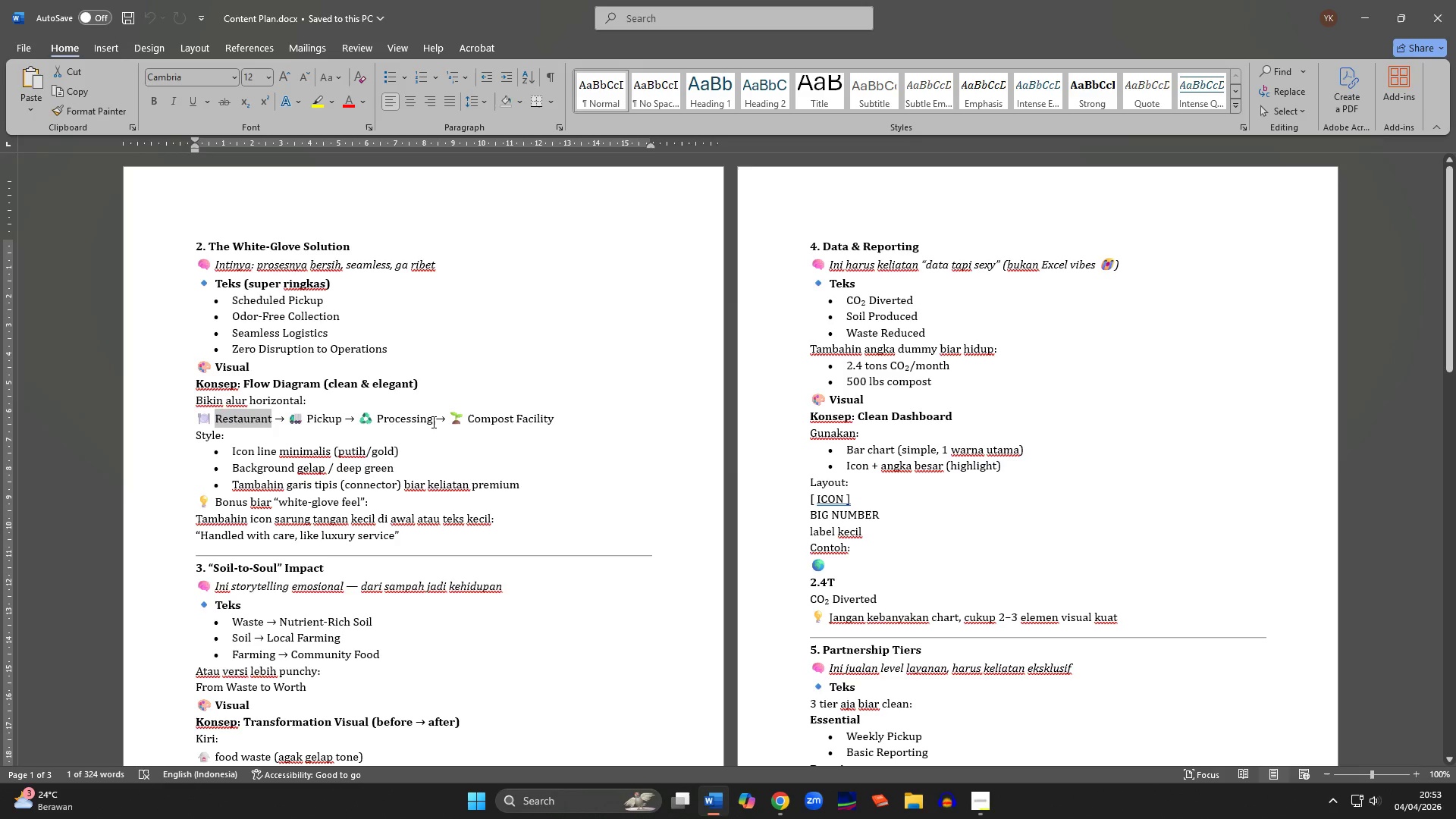 
scroll: coordinate [454, 427], scroll_direction: down, amount: 1.0
 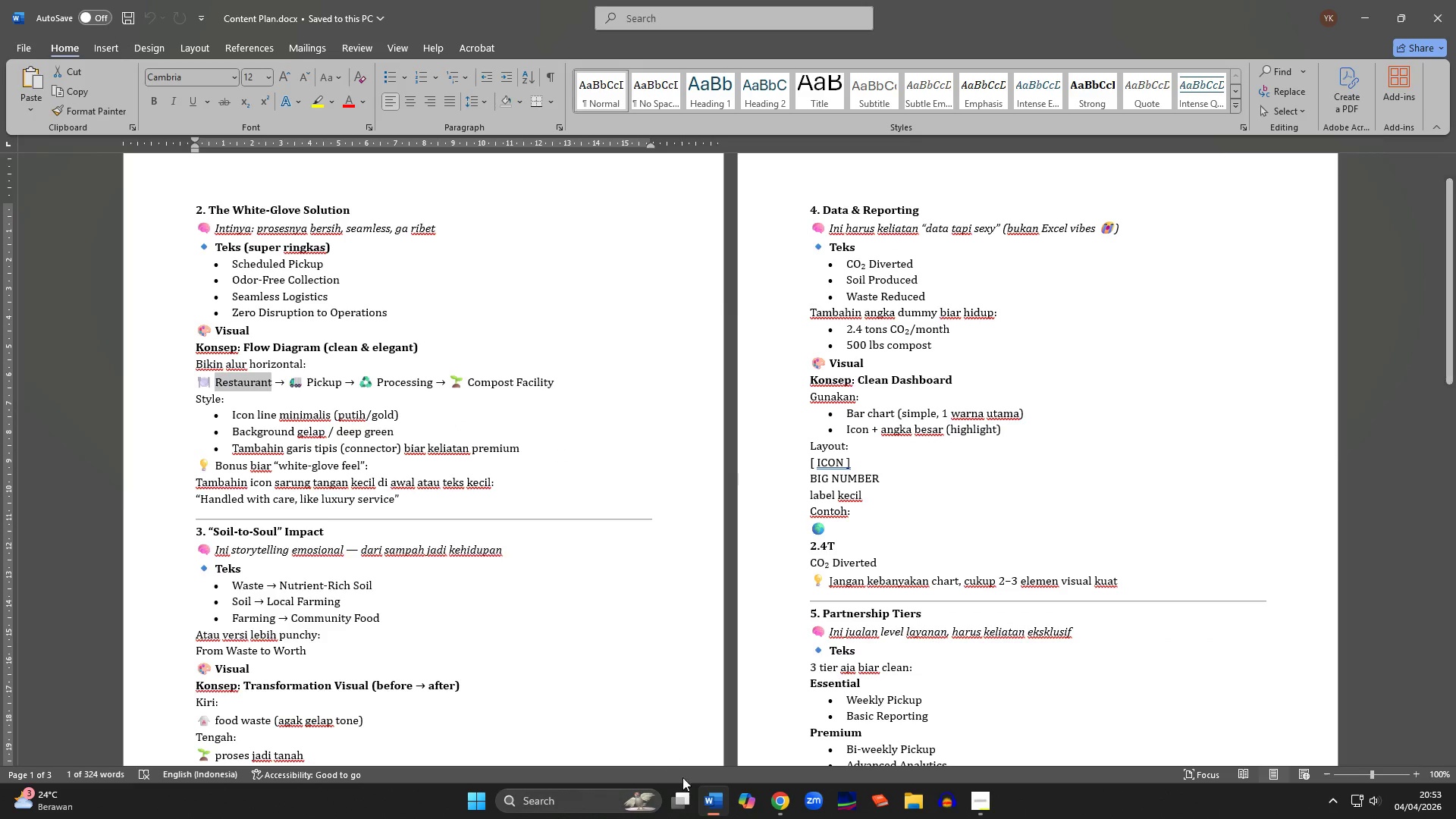 
left_click([785, 798])
 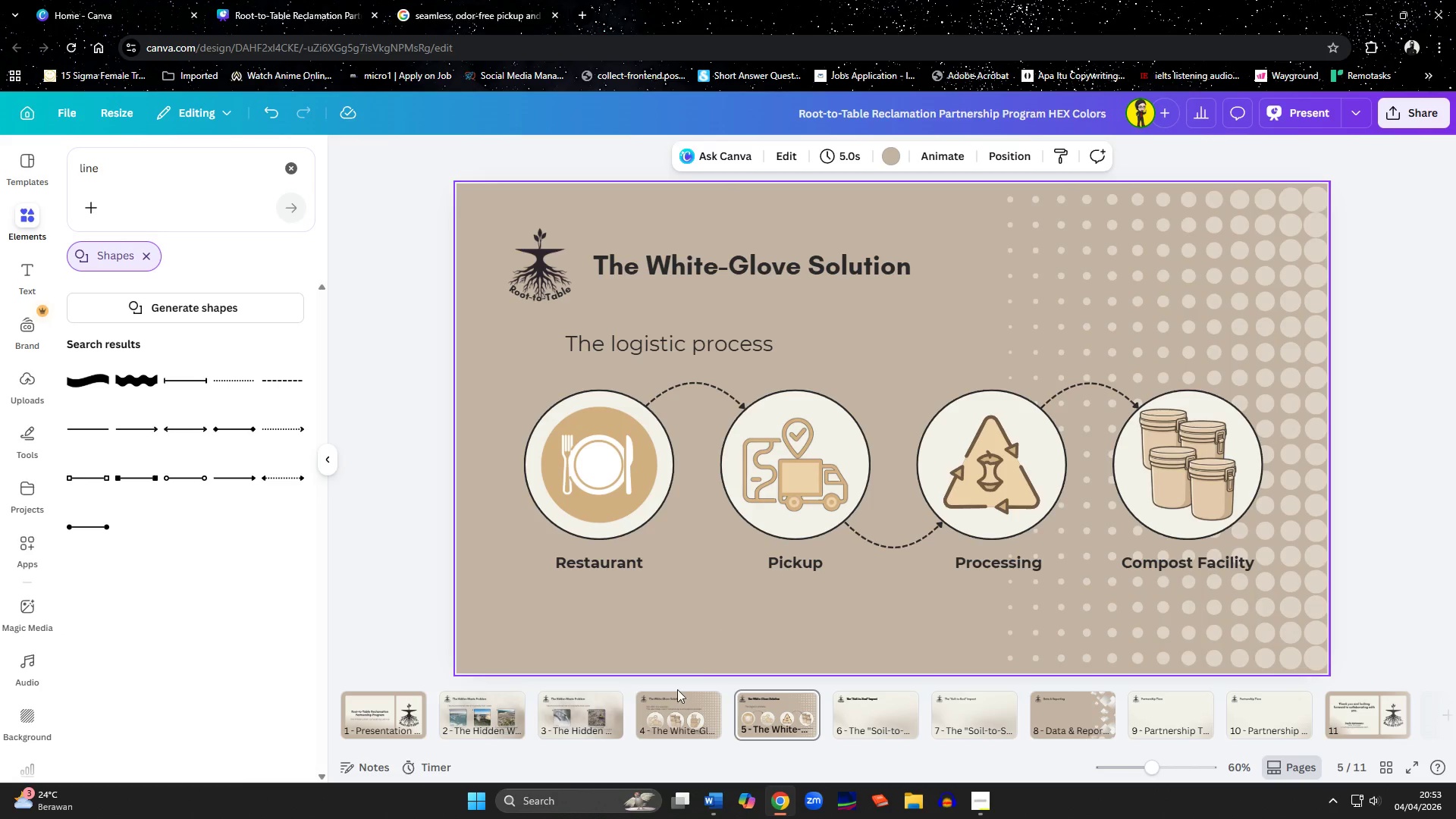 
left_click([673, 700])
 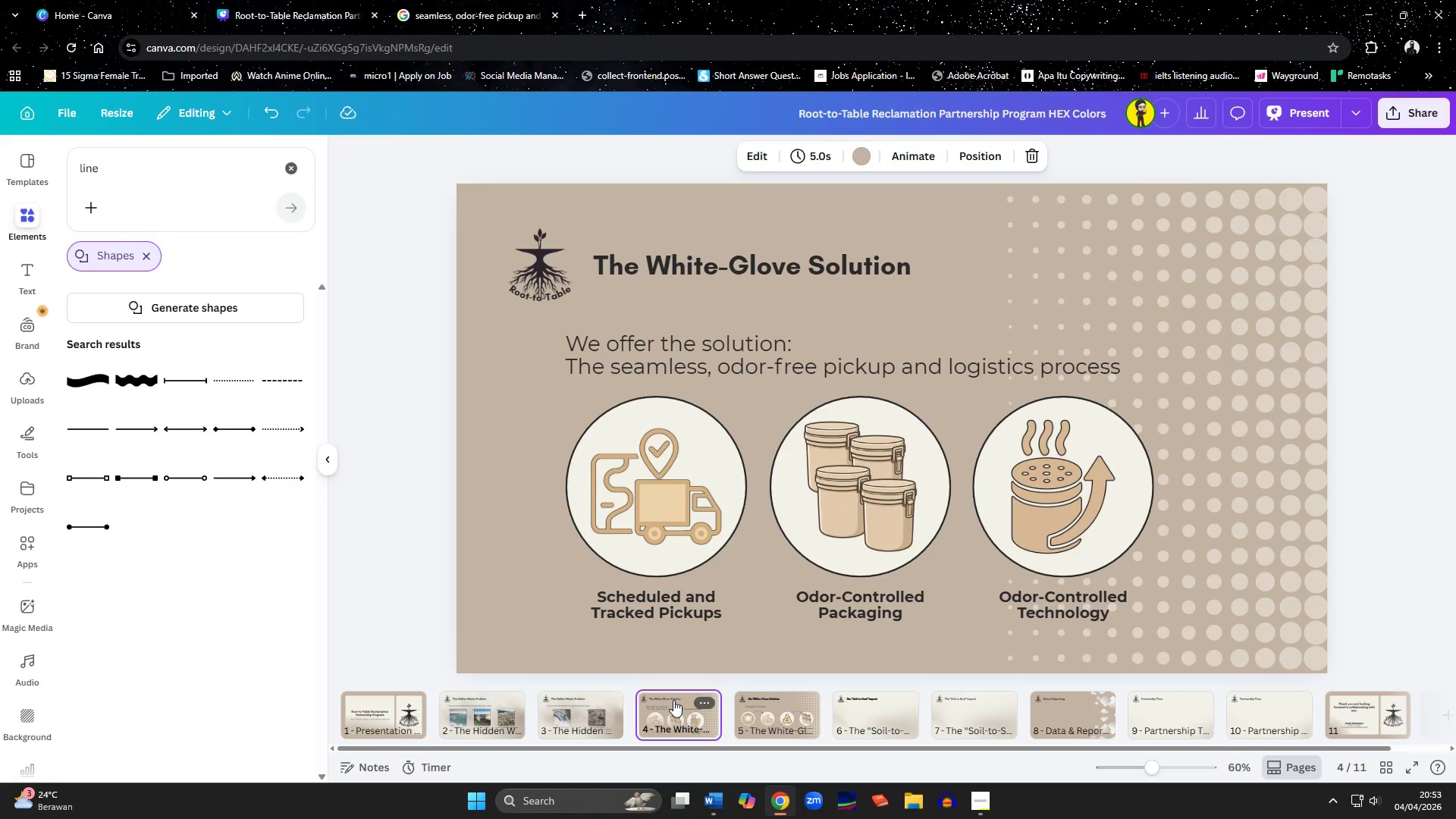 
wait(6.27)
 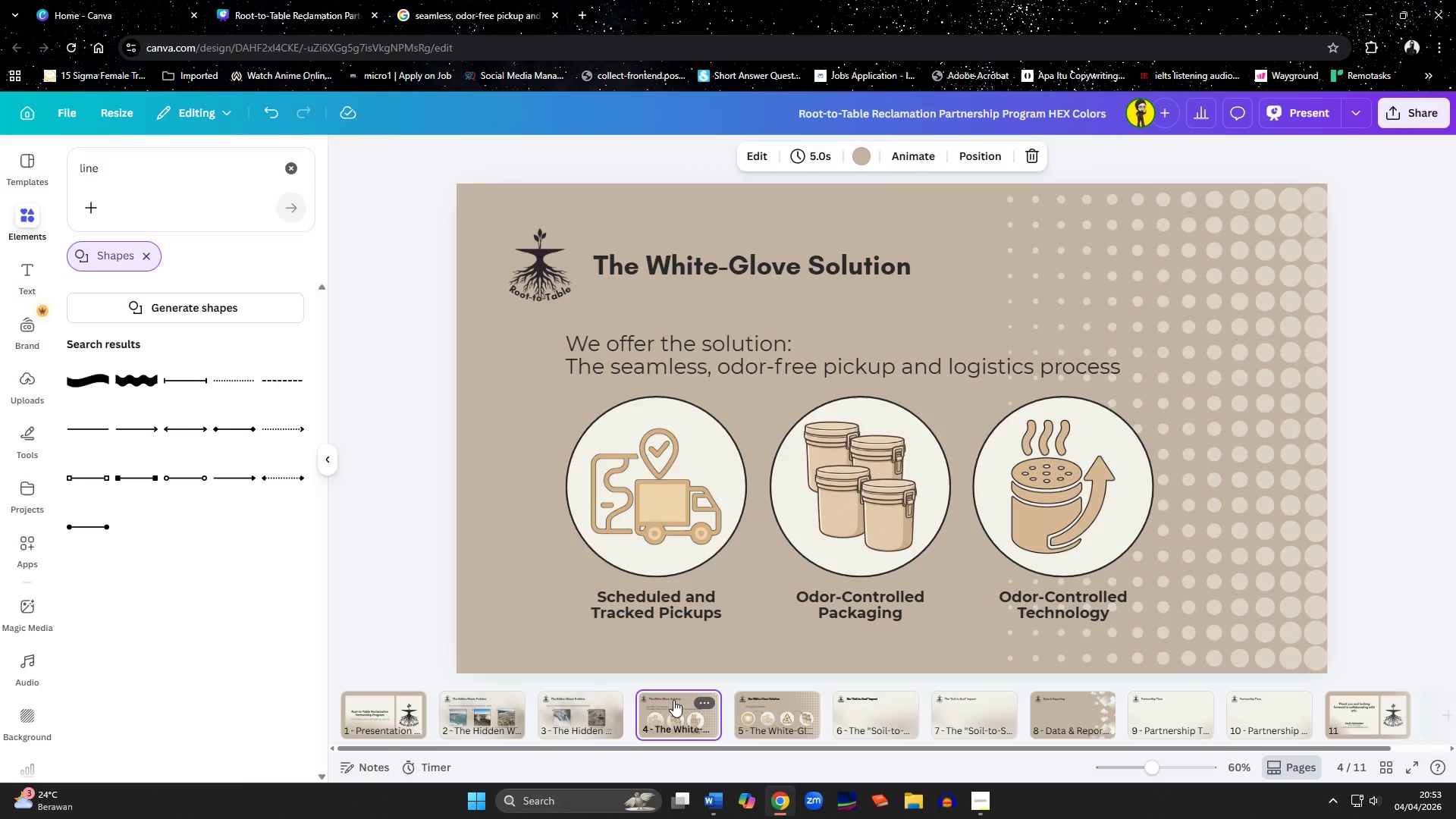 
left_click([764, 704])
 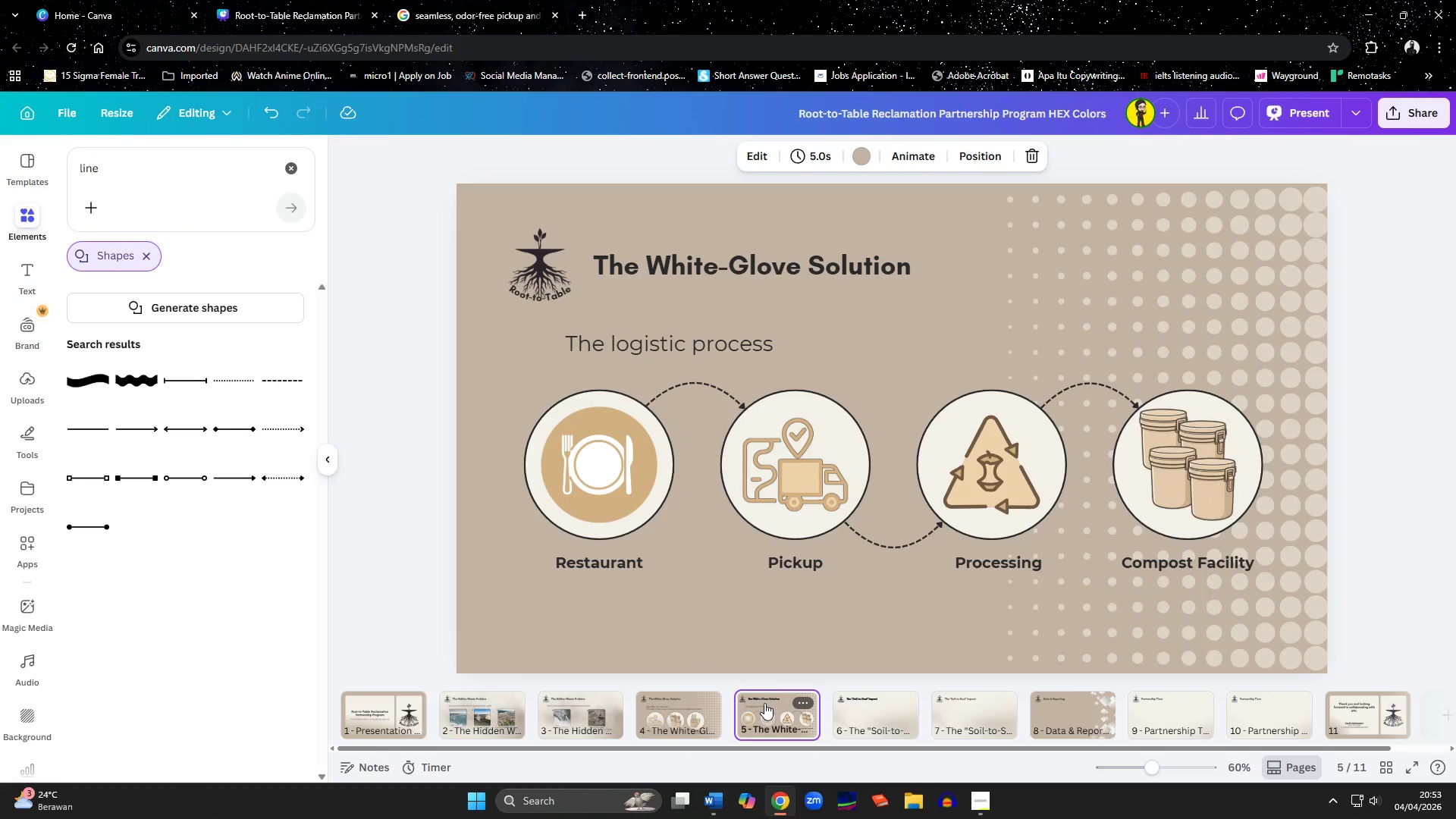 
double_click([770, 557])
 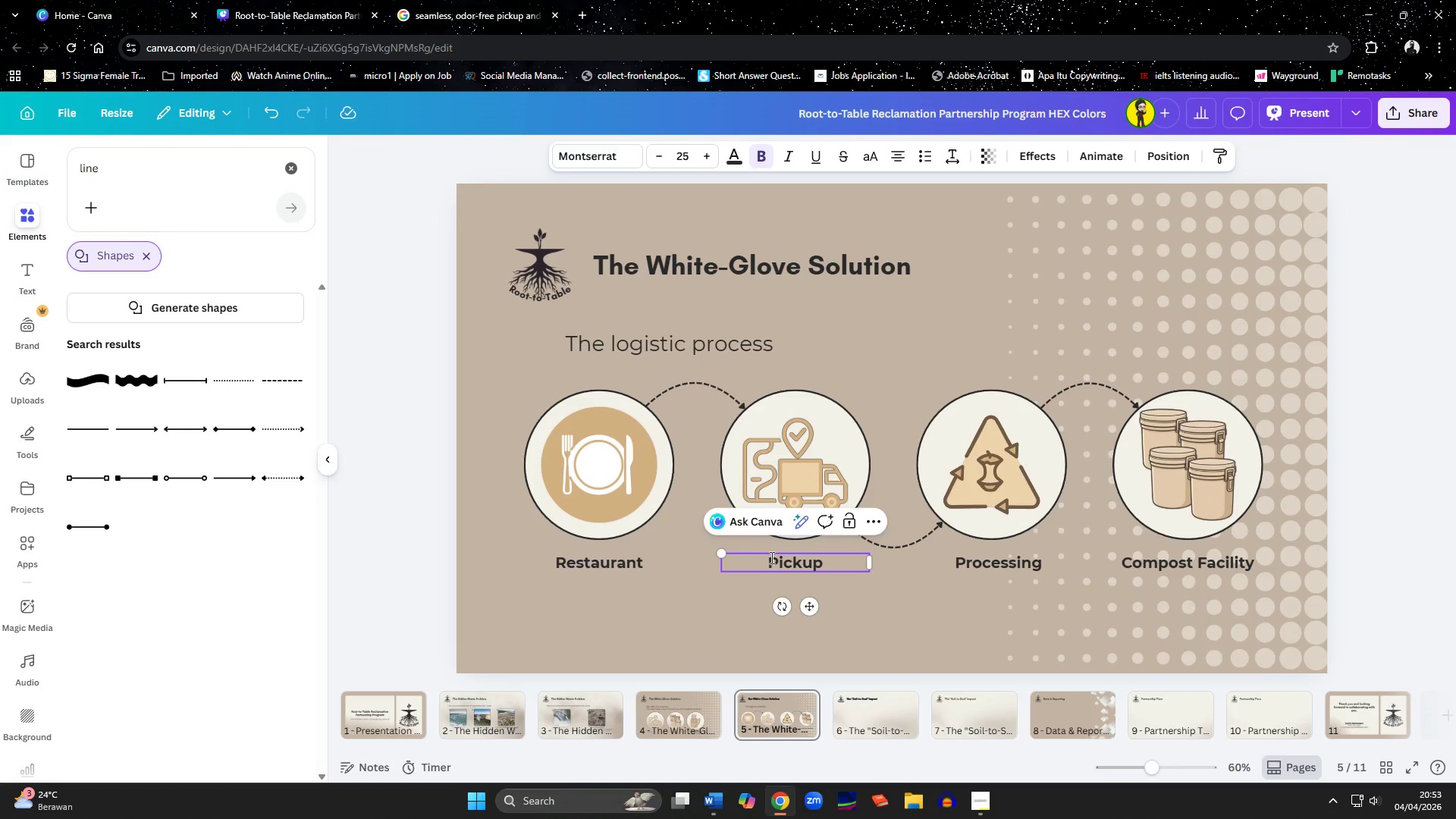 
left_click([864, 632])
 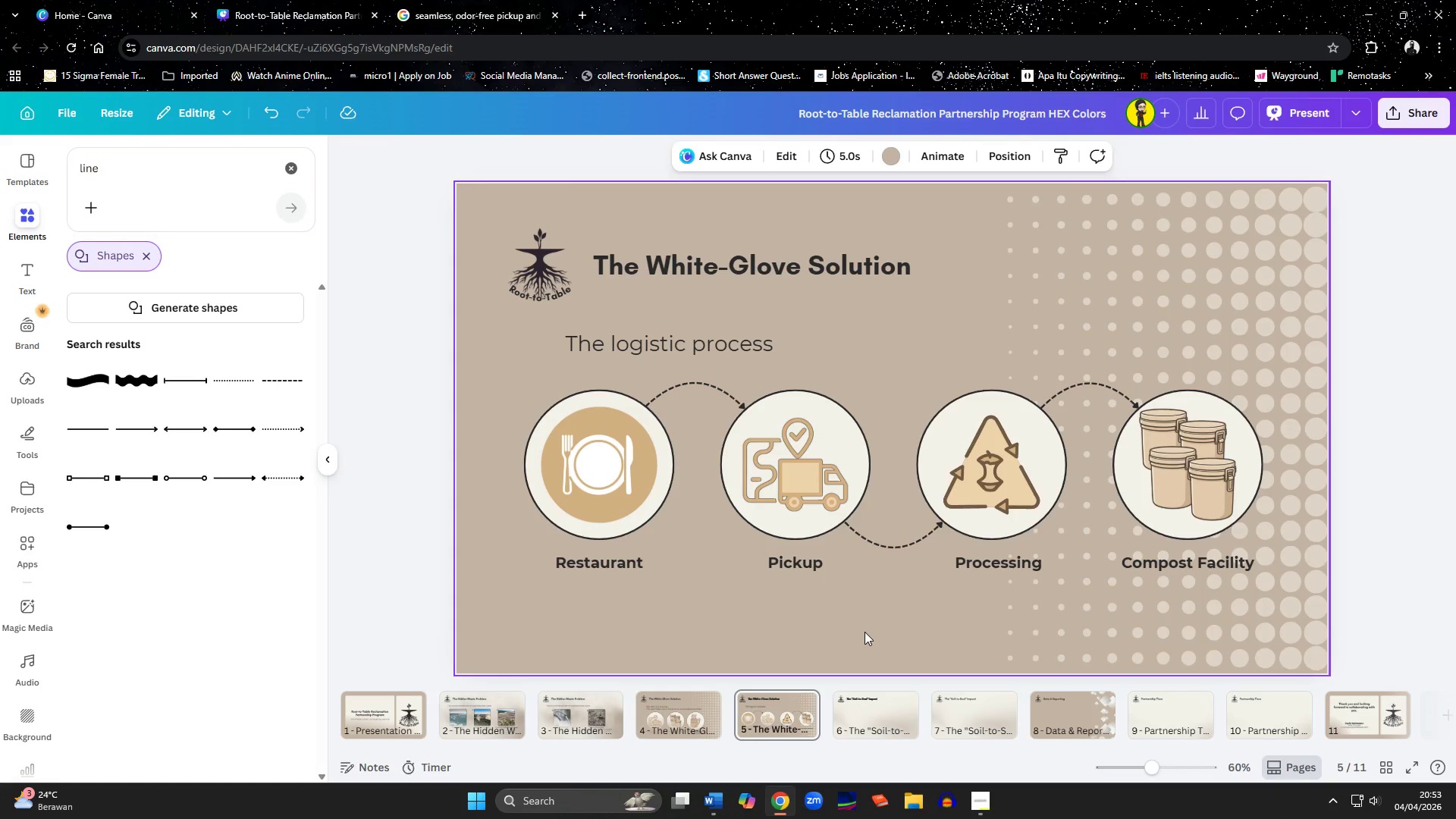 
left_click([608, 570])
 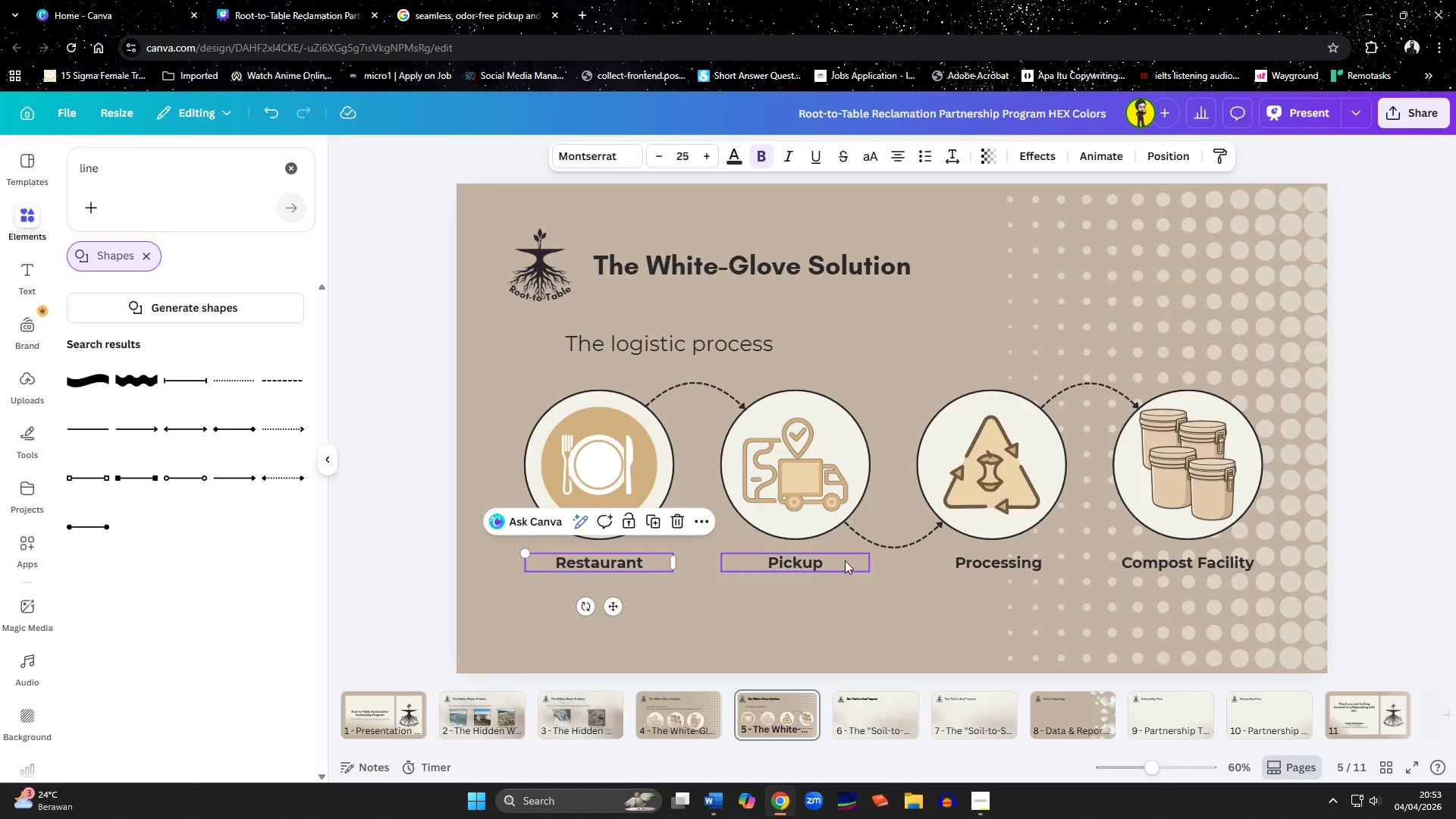 
hold_key(key=ShiftLeft, duration=0.48)
 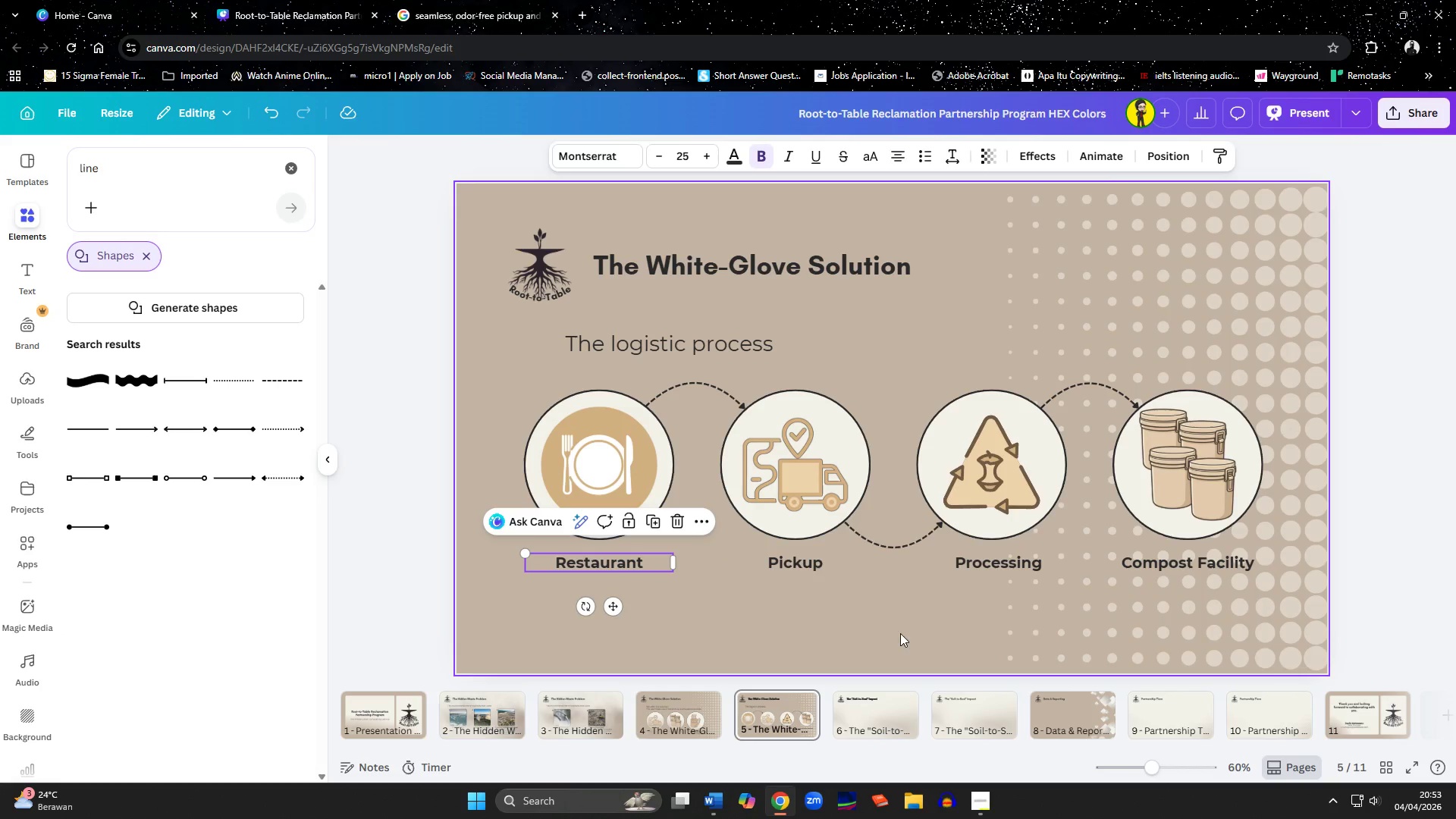 
left_click([878, 623])
 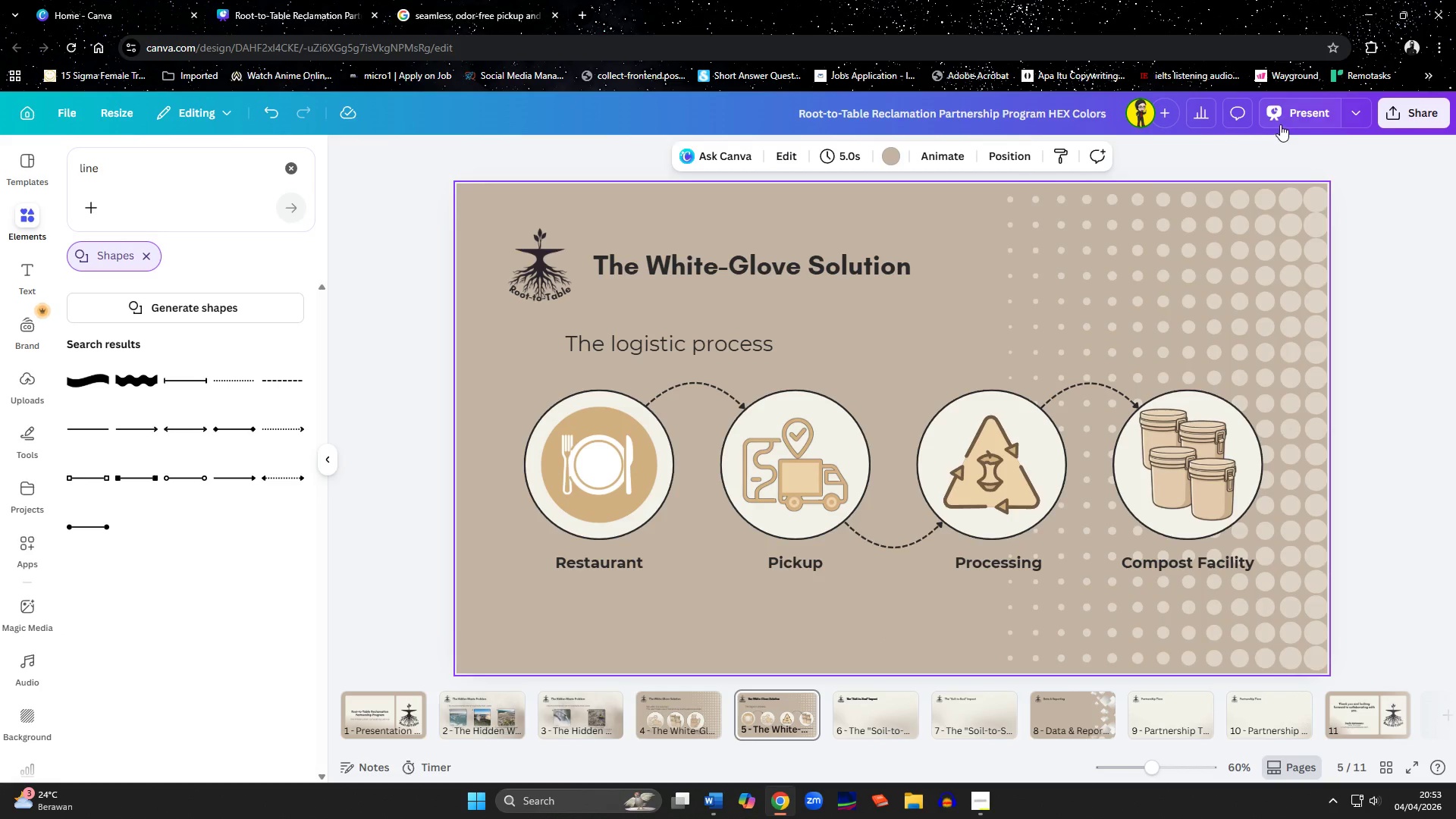 
left_click([1280, 124])
 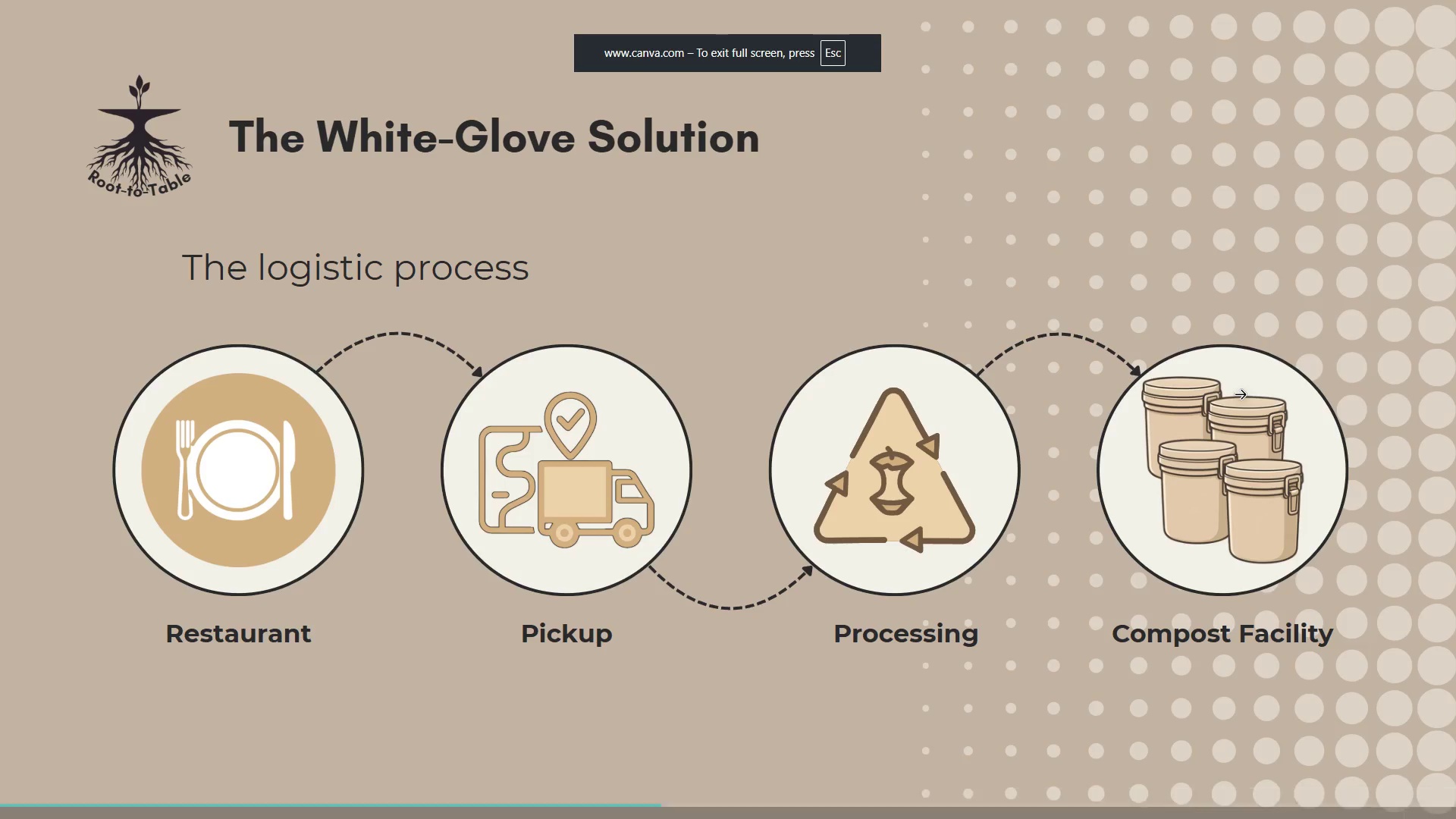 
key(Escape)
 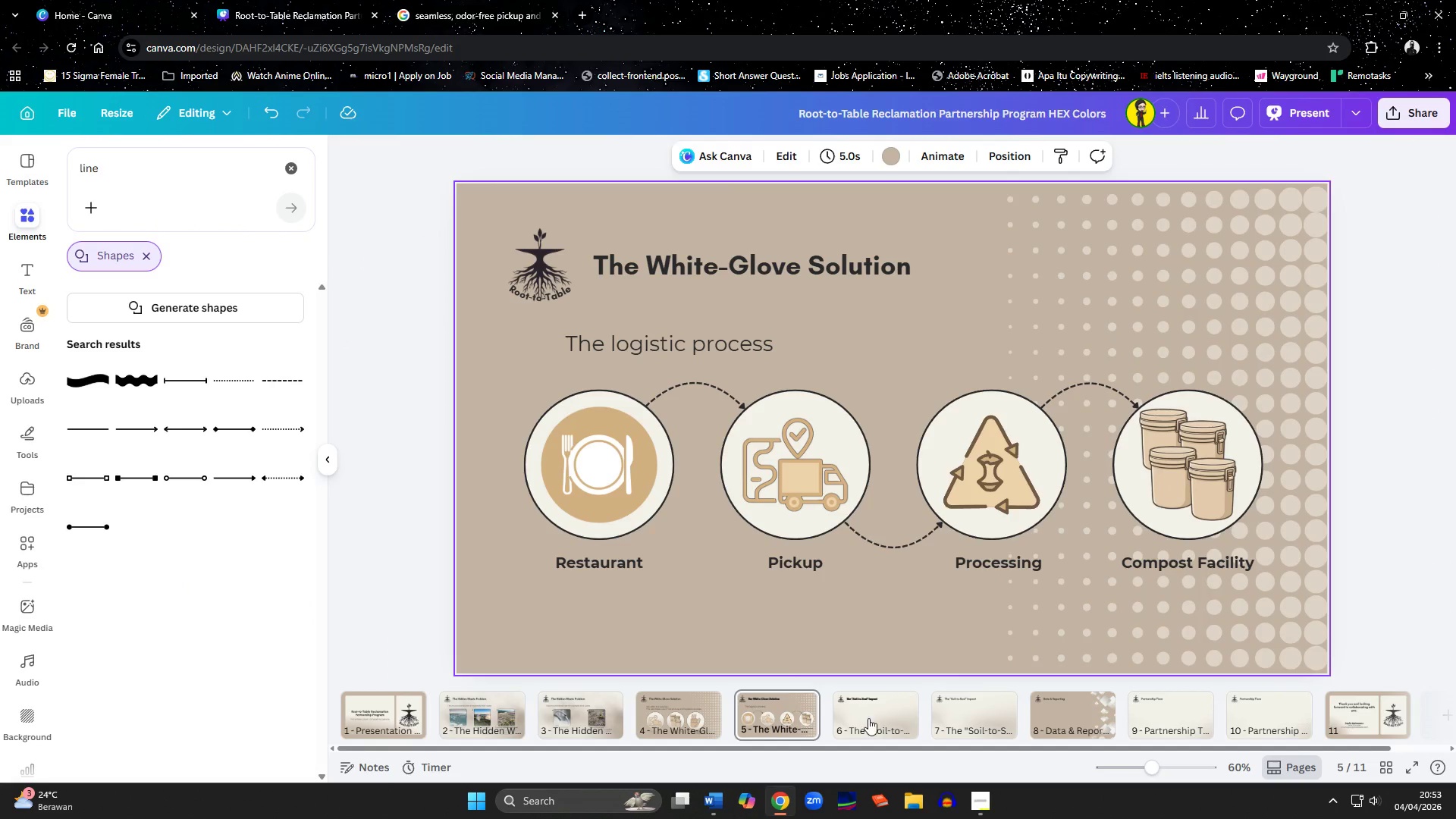 
left_click([868, 718])
 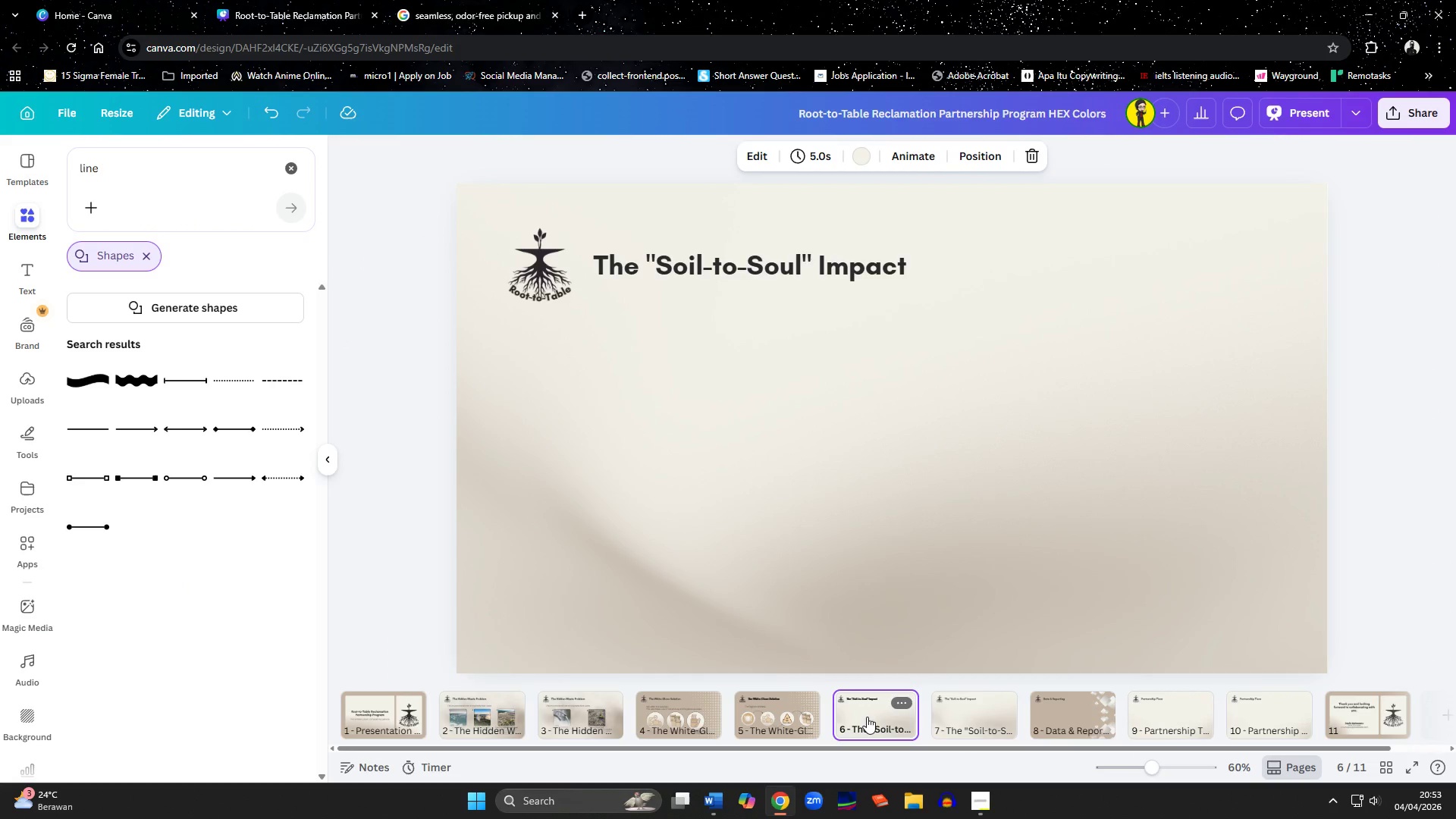 
left_click([974, 803])
 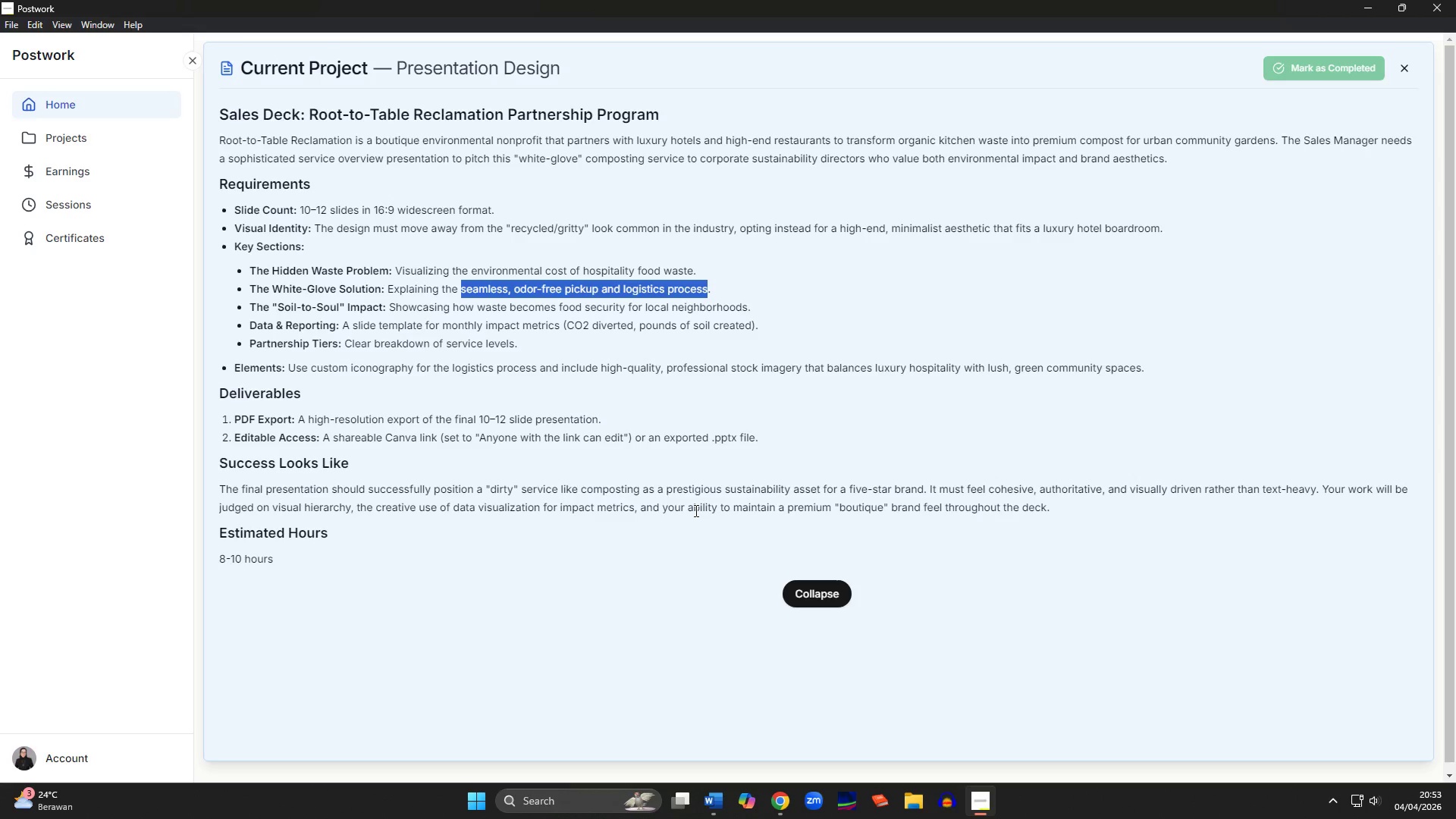 
wait(13.89)
 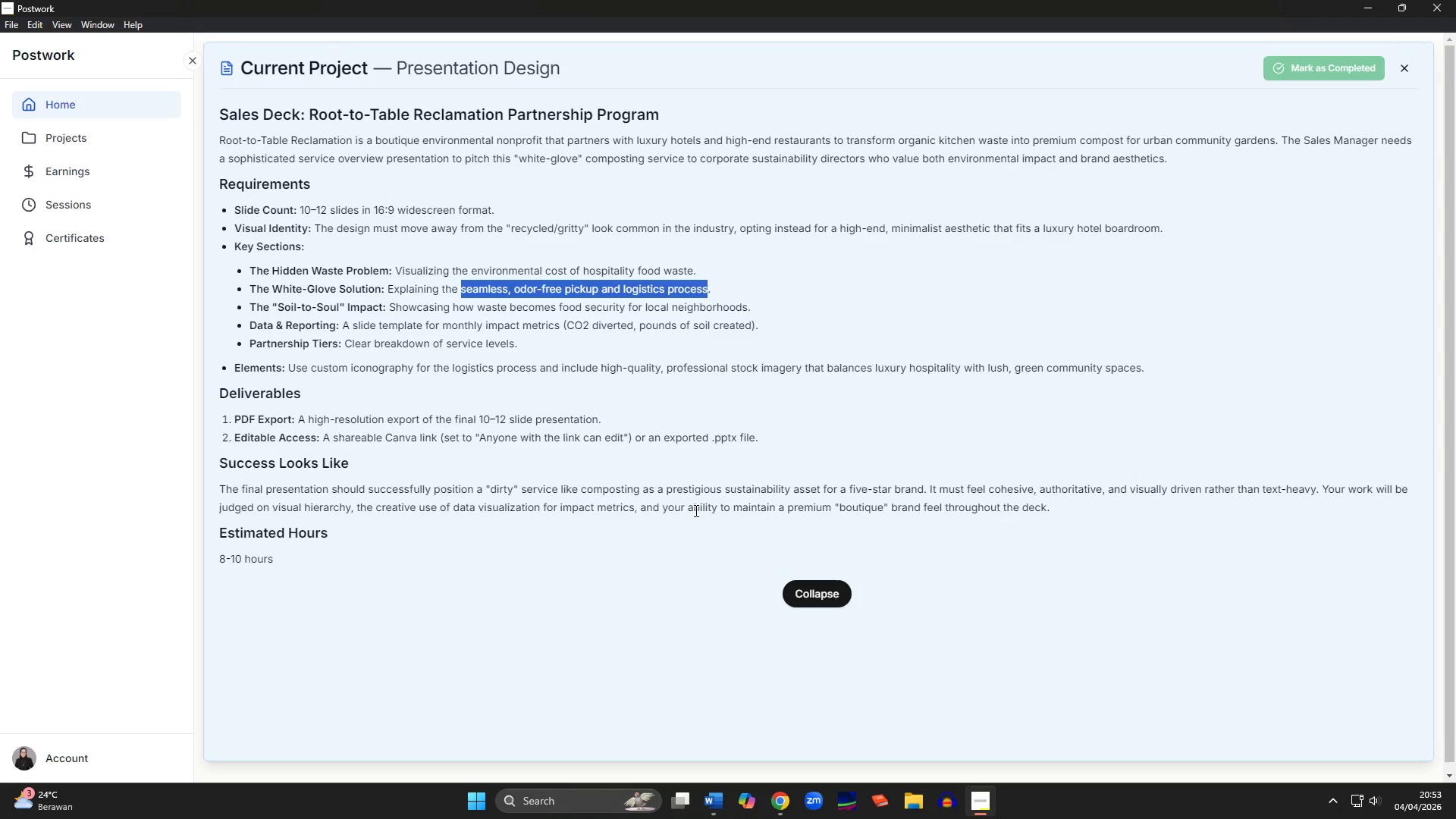 
mouse_move([728, 801])
 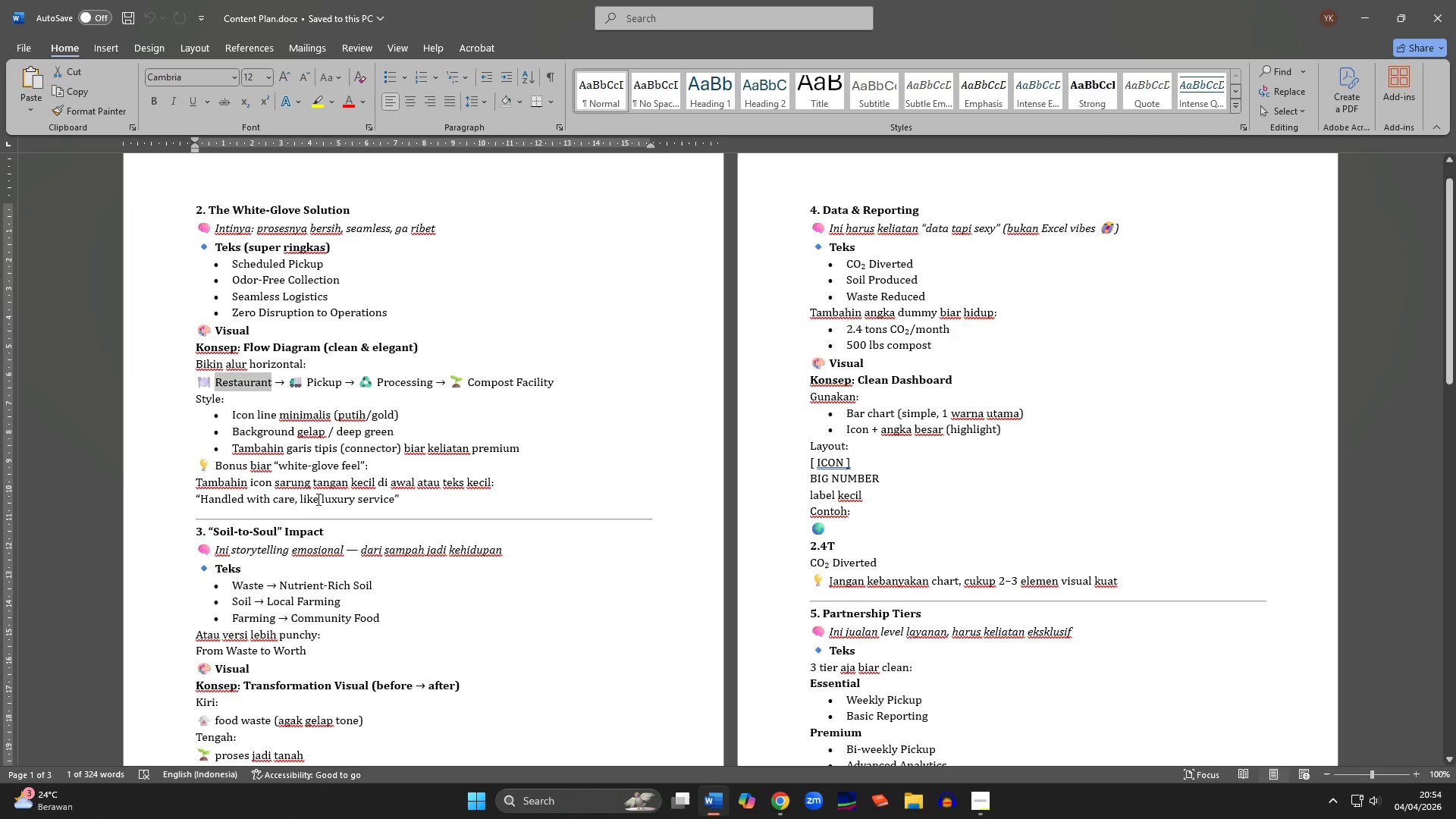 
scroll: coordinate [317, 499], scroll_direction: down, amount: 2.0
 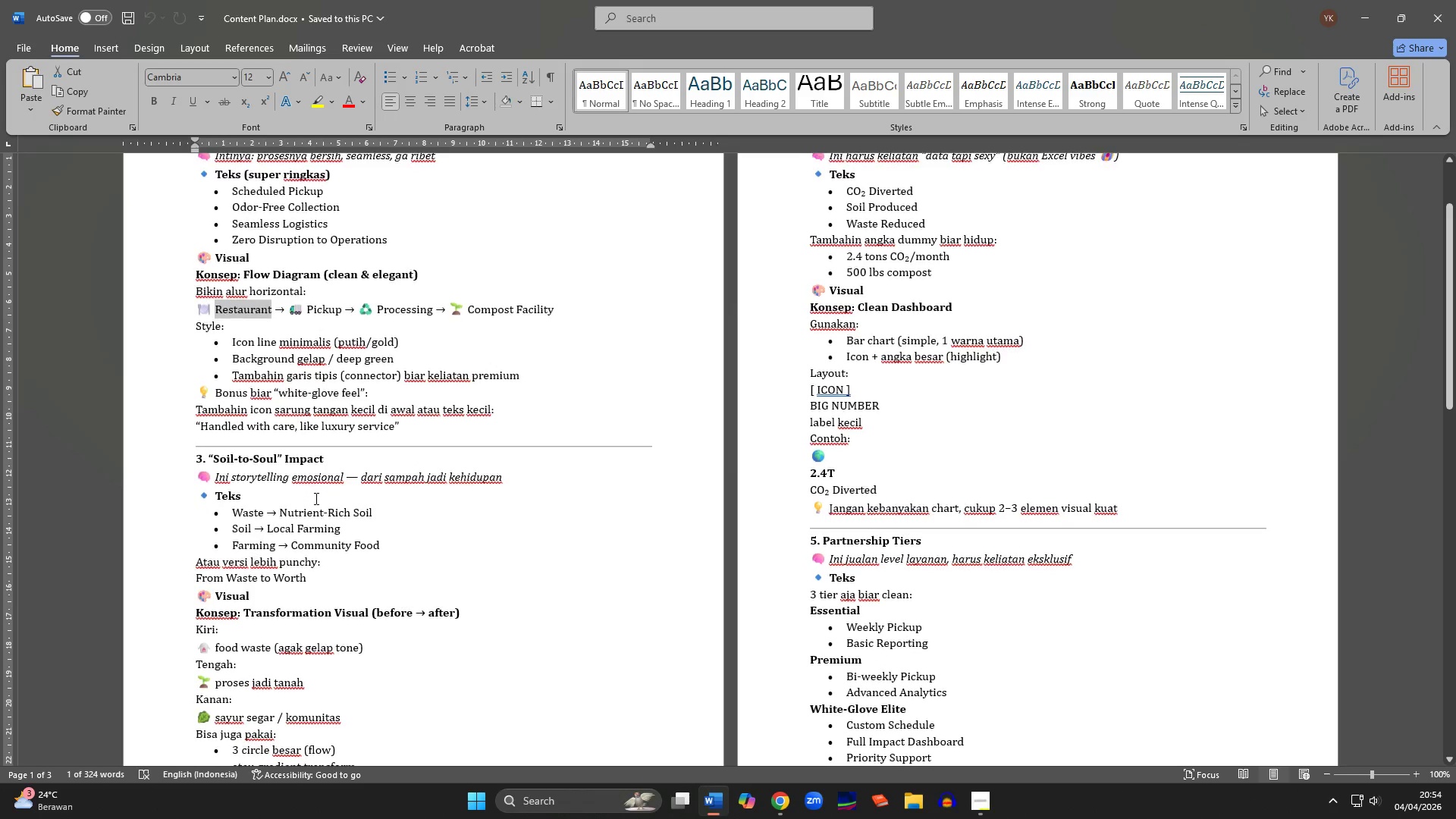 
left_click([301, 484])
 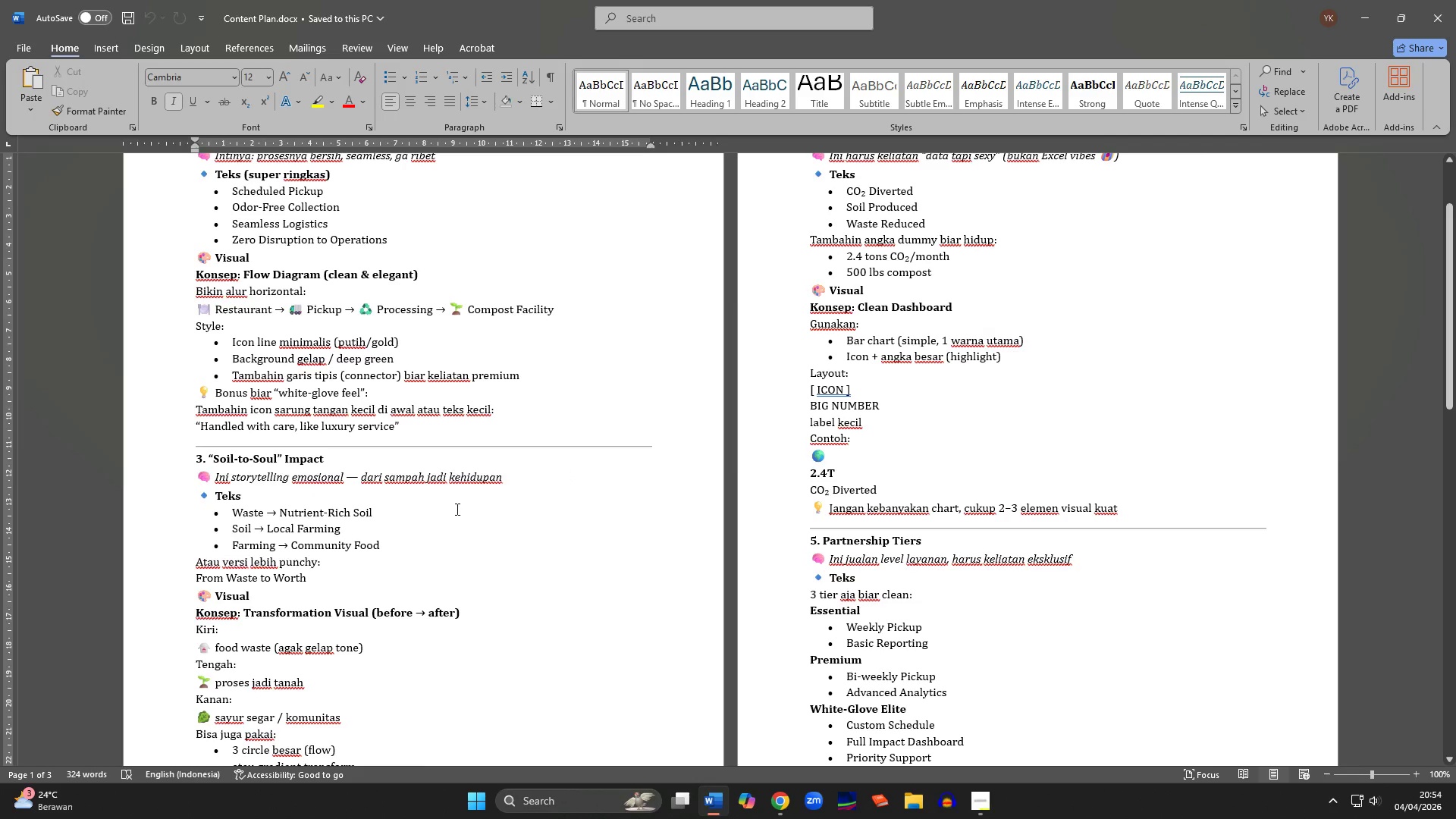 
scroll: coordinate [502, 485], scroll_direction: down, amount: 5.0
 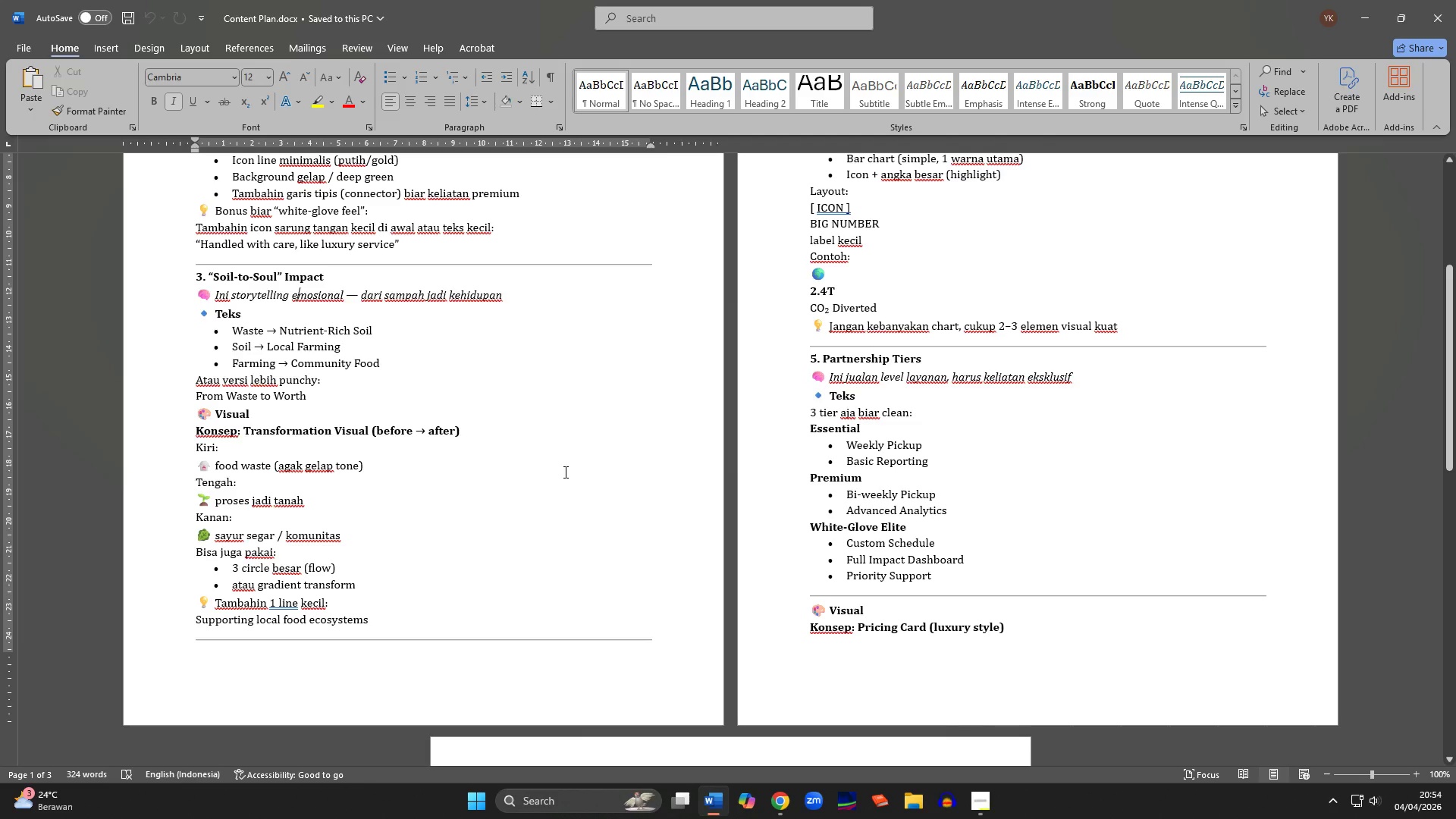 
wait(5.17)
 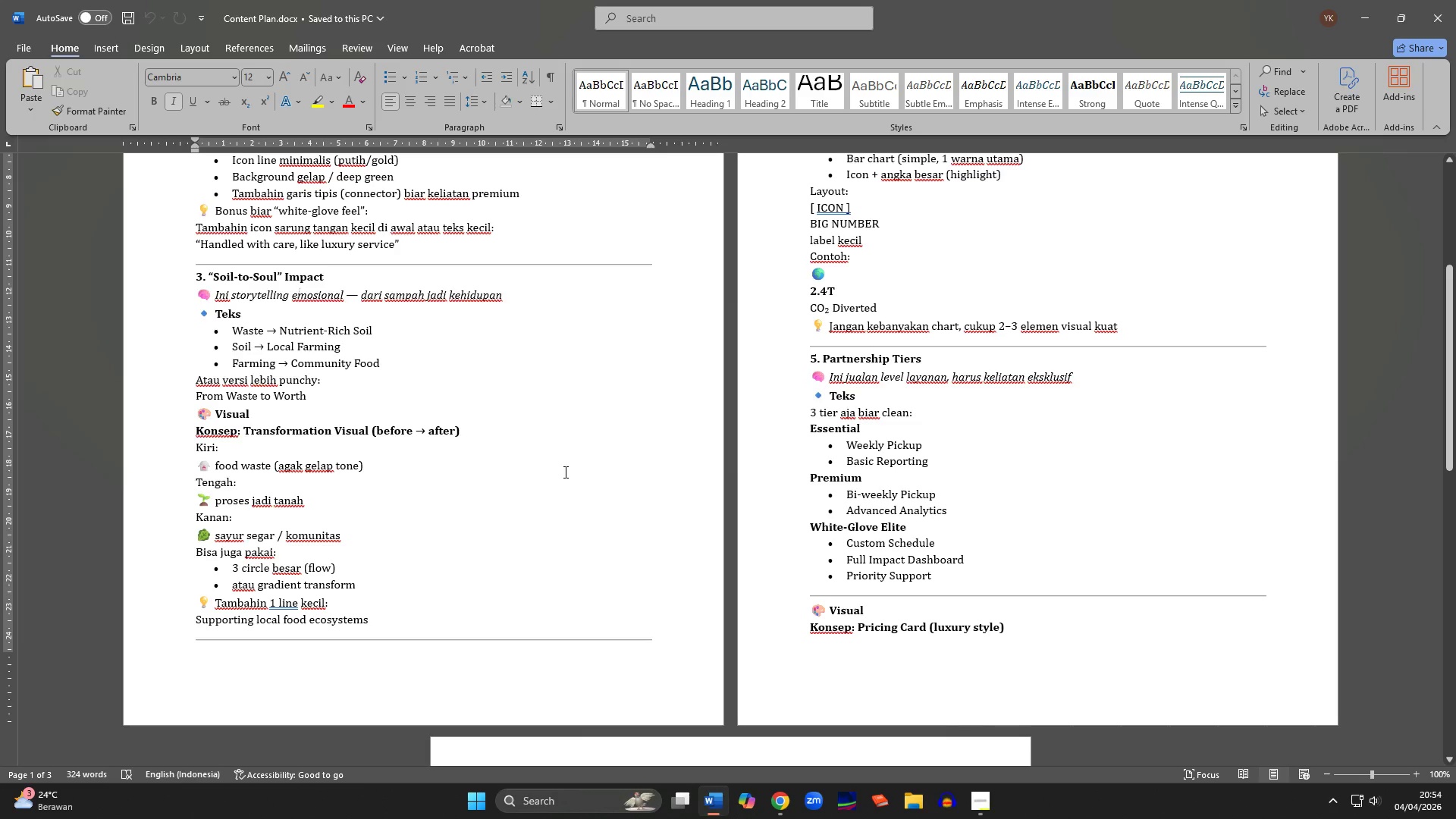 
scroll: coordinate [563, 483], scroll_direction: down, amount: 2.0
 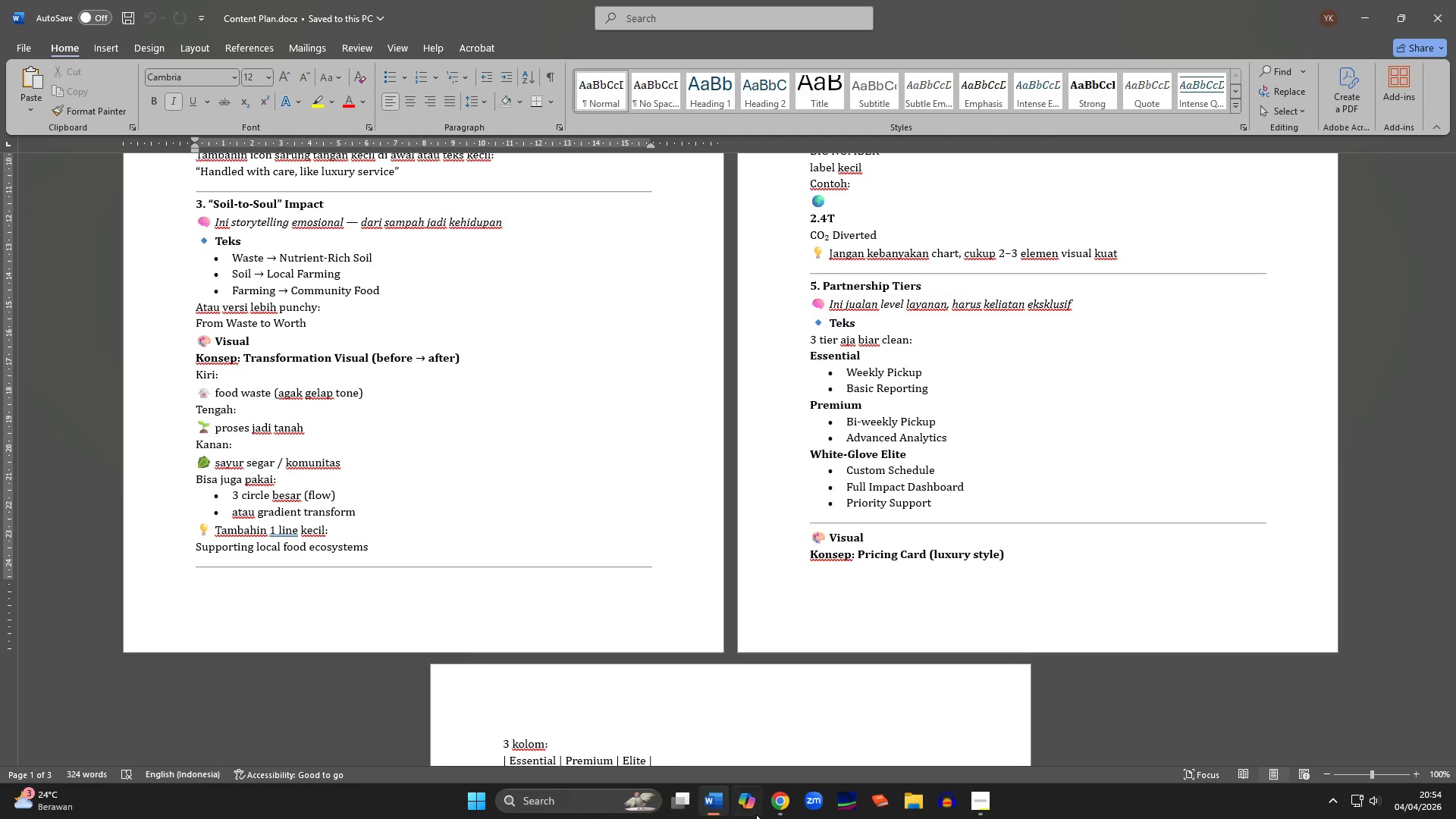 
left_click([777, 808])
 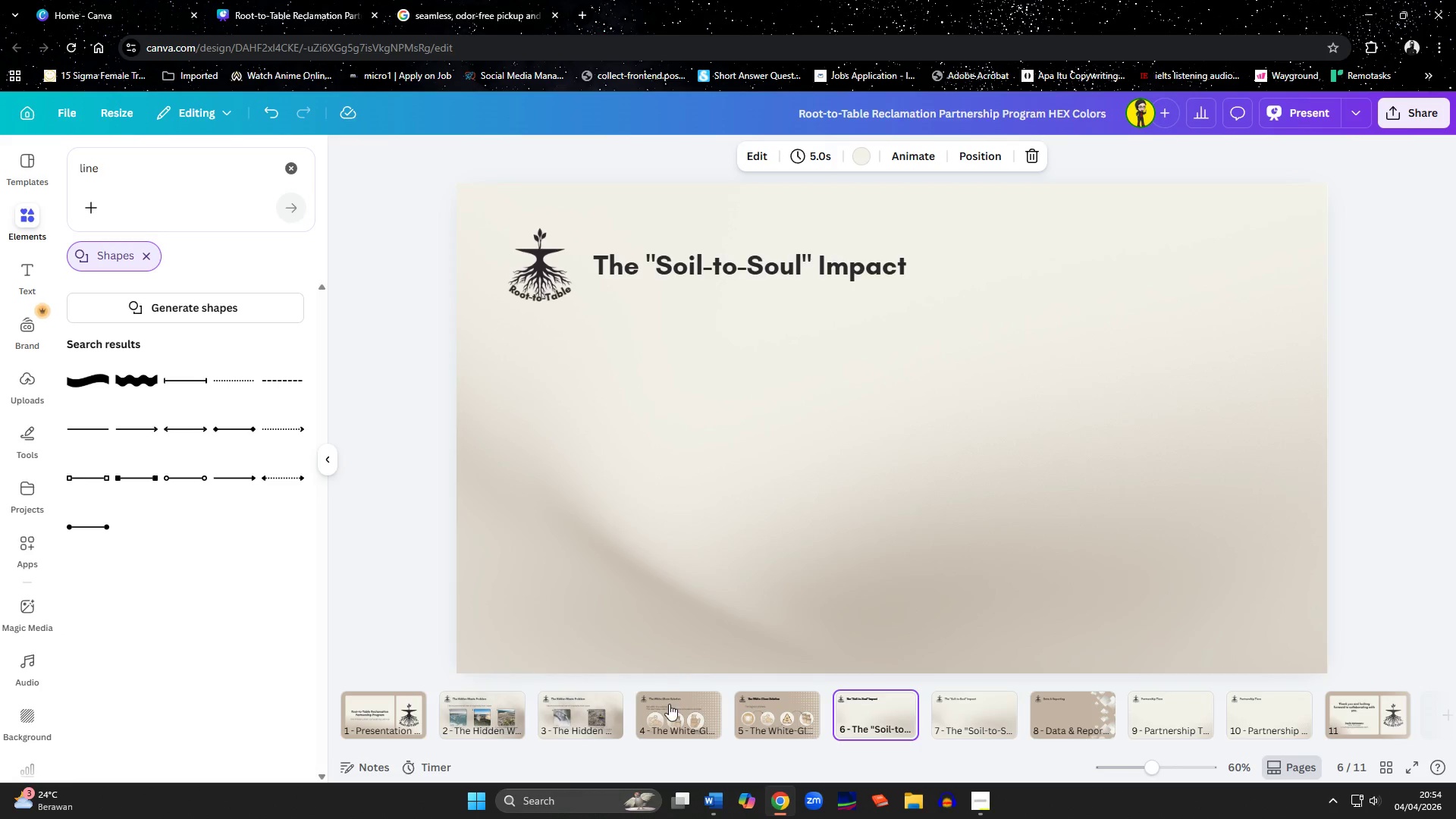 
left_click([669, 720])
 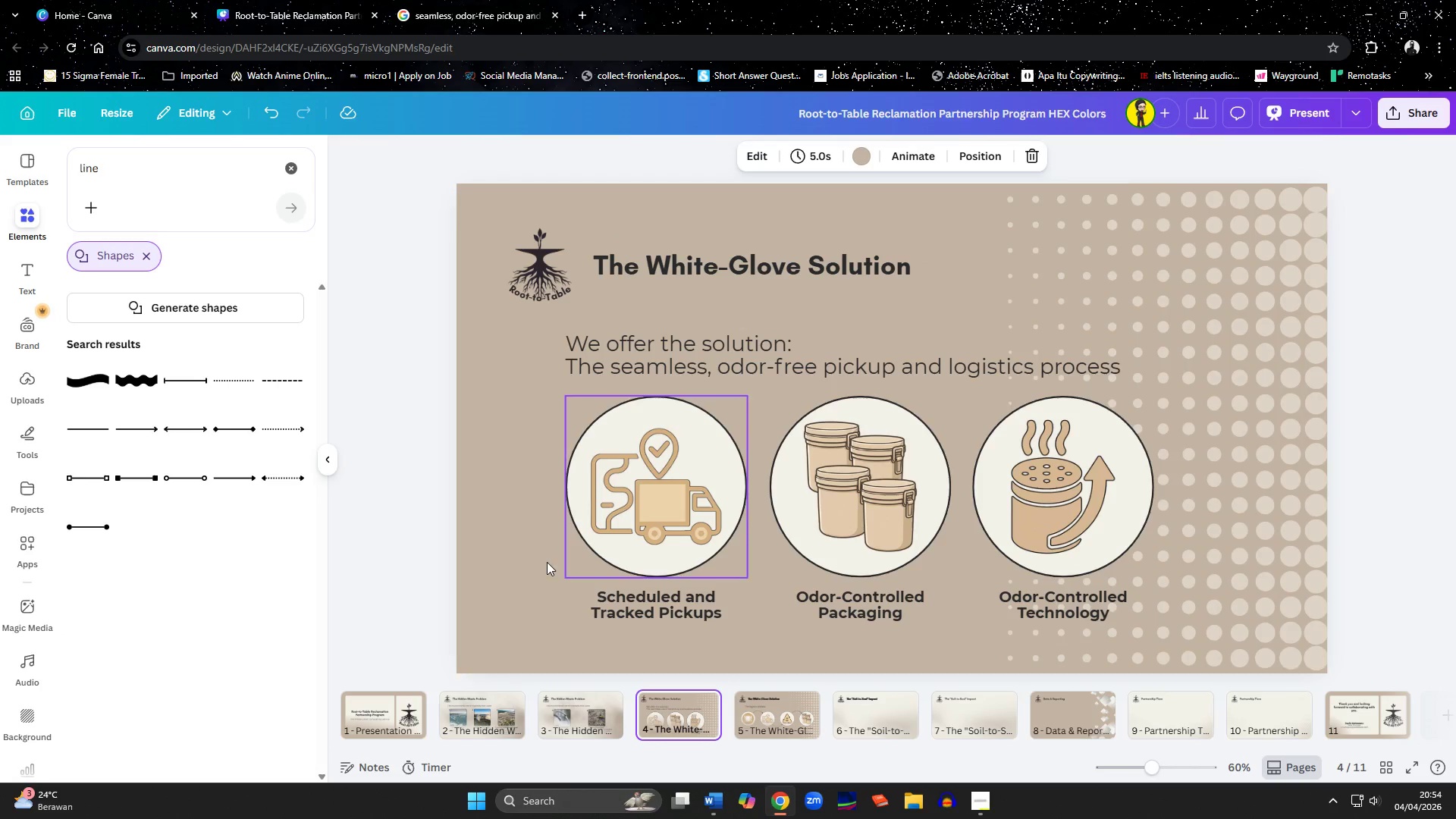 
left_click([492, 510])
 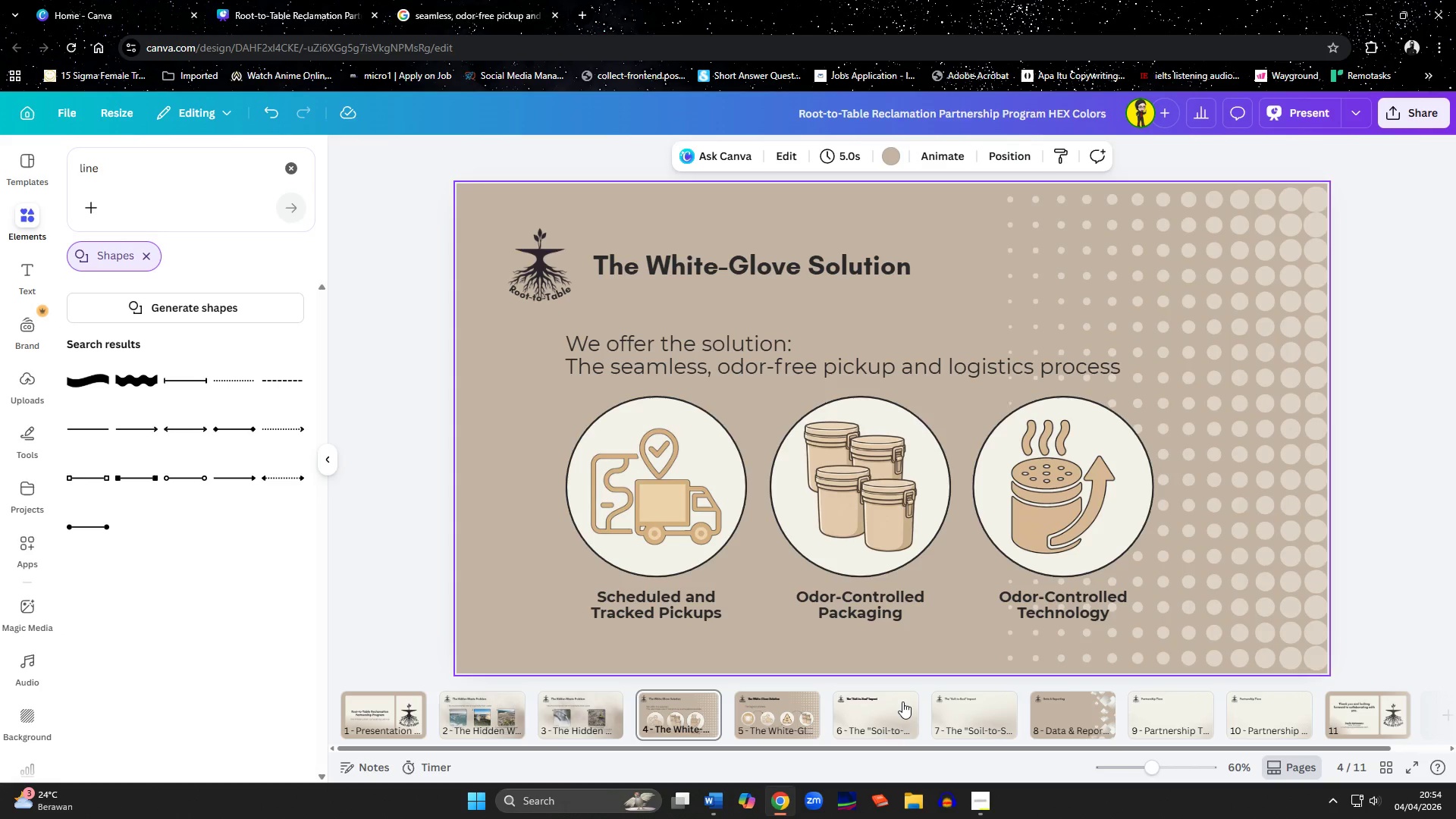 
wait(7.08)
 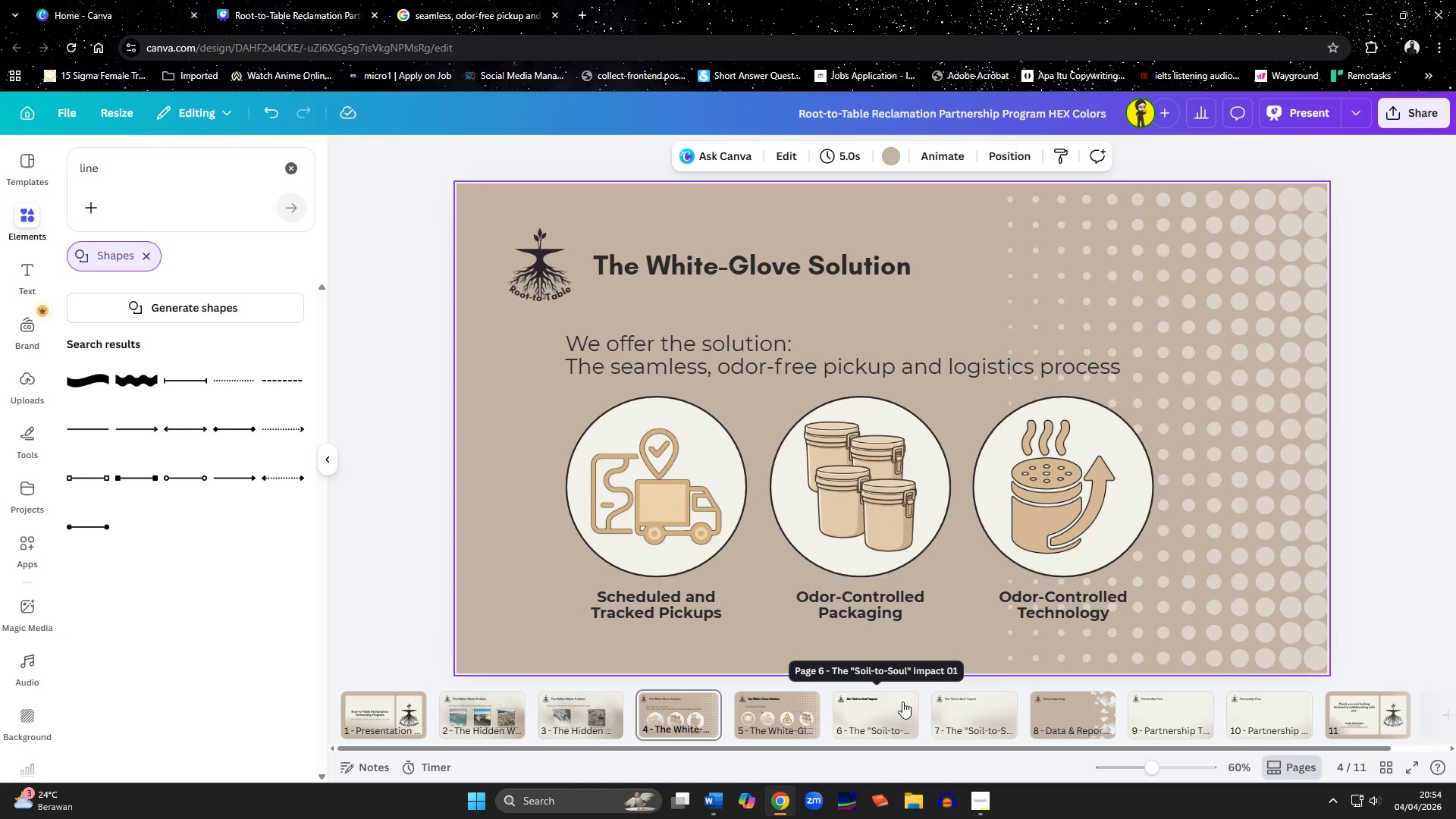 
left_click([406, 703])
 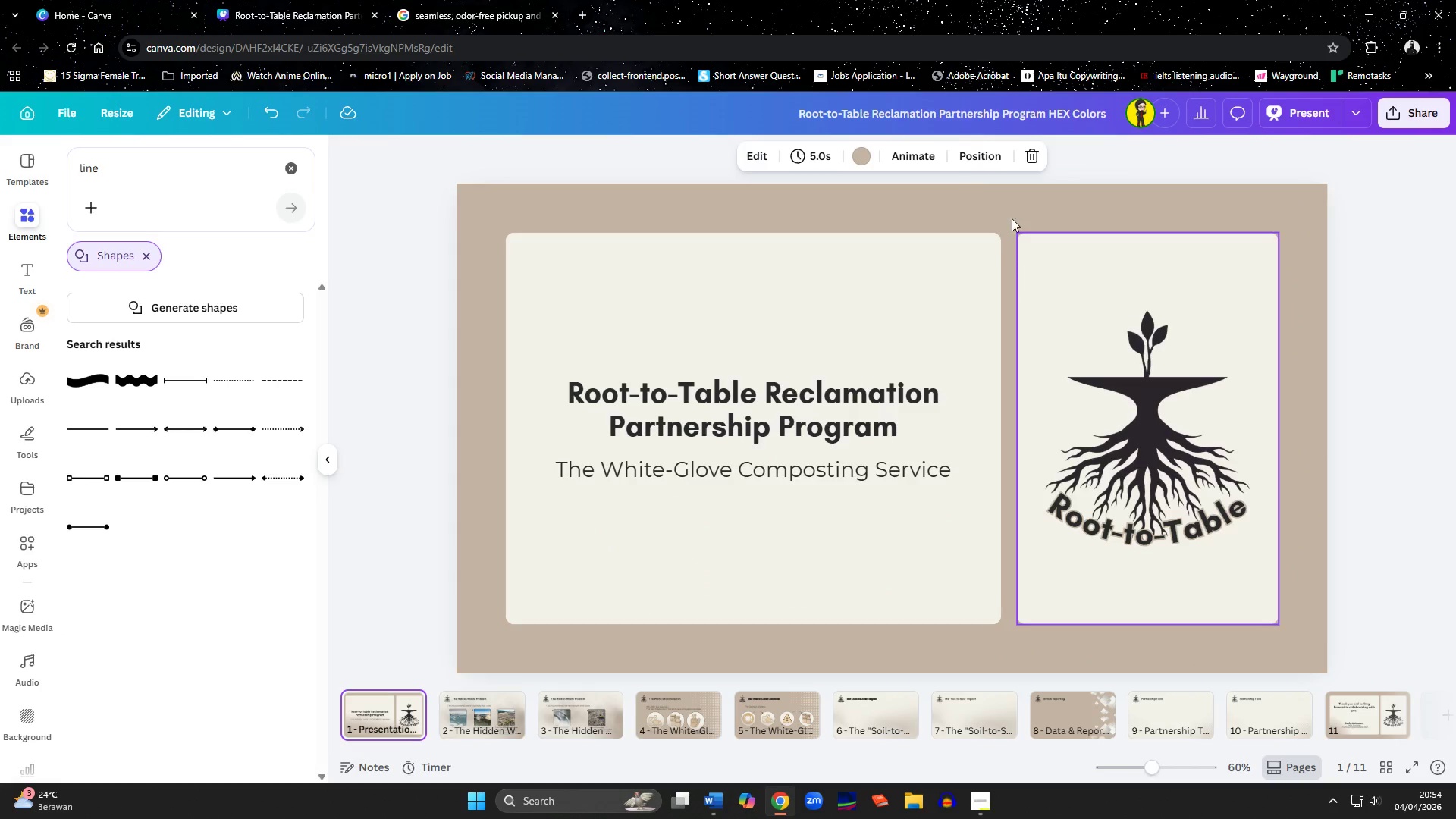 
left_click([908, 148])
 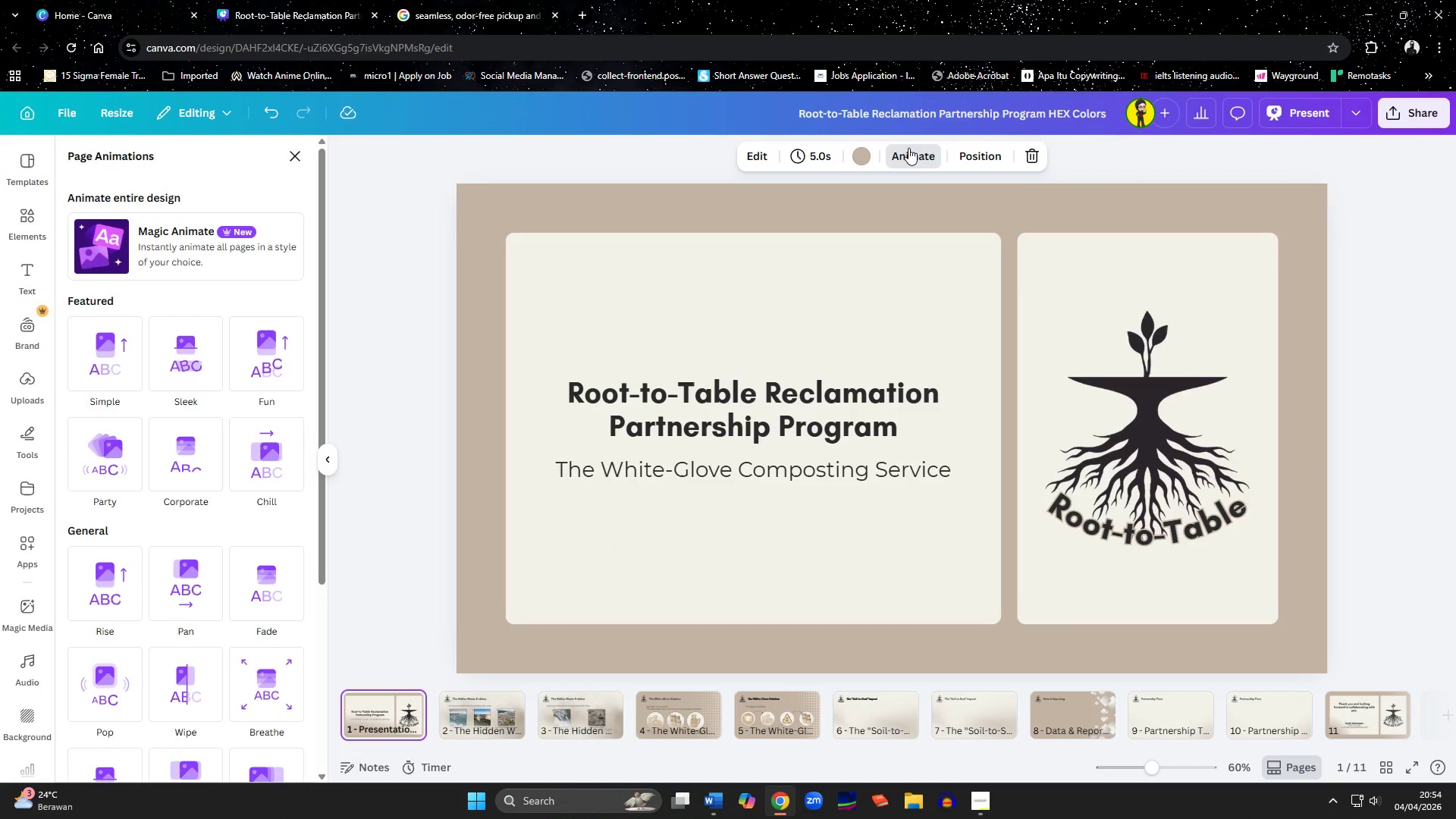 
left_click([817, 156])
 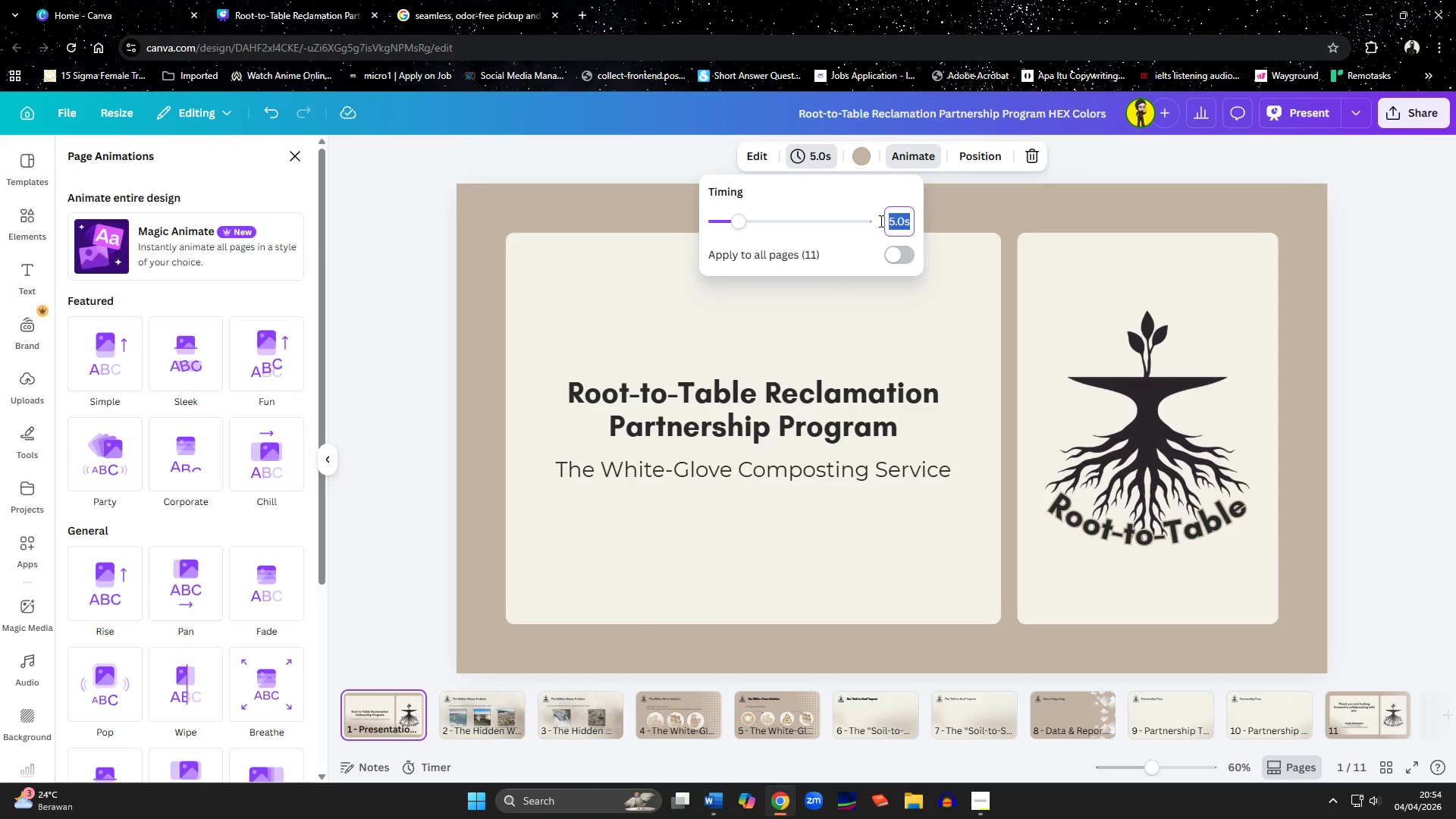 
left_click_drag(start_coordinate=[739, 221], to_coordinate=[733, 222])
 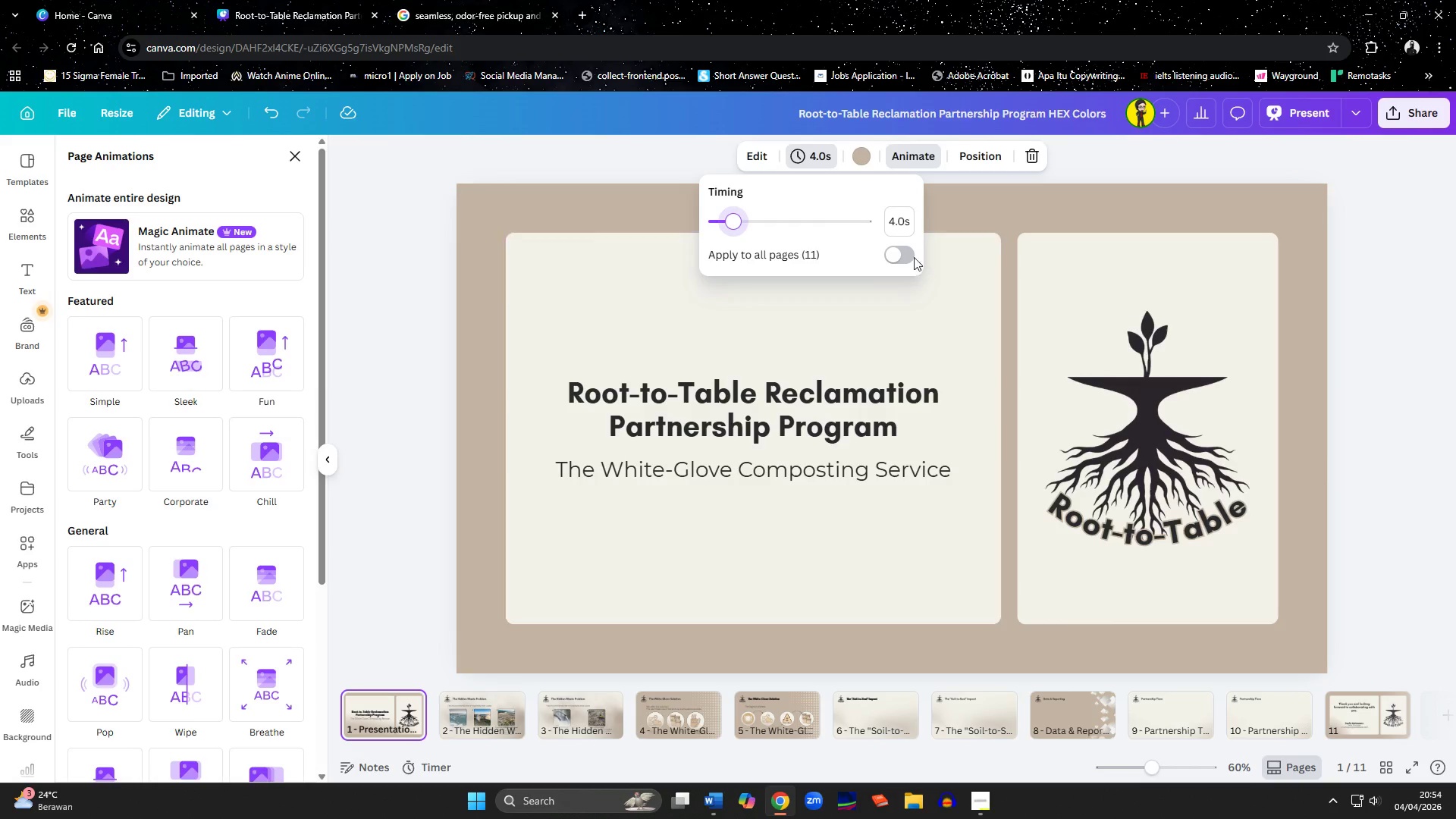 
left_click([895, 256])
 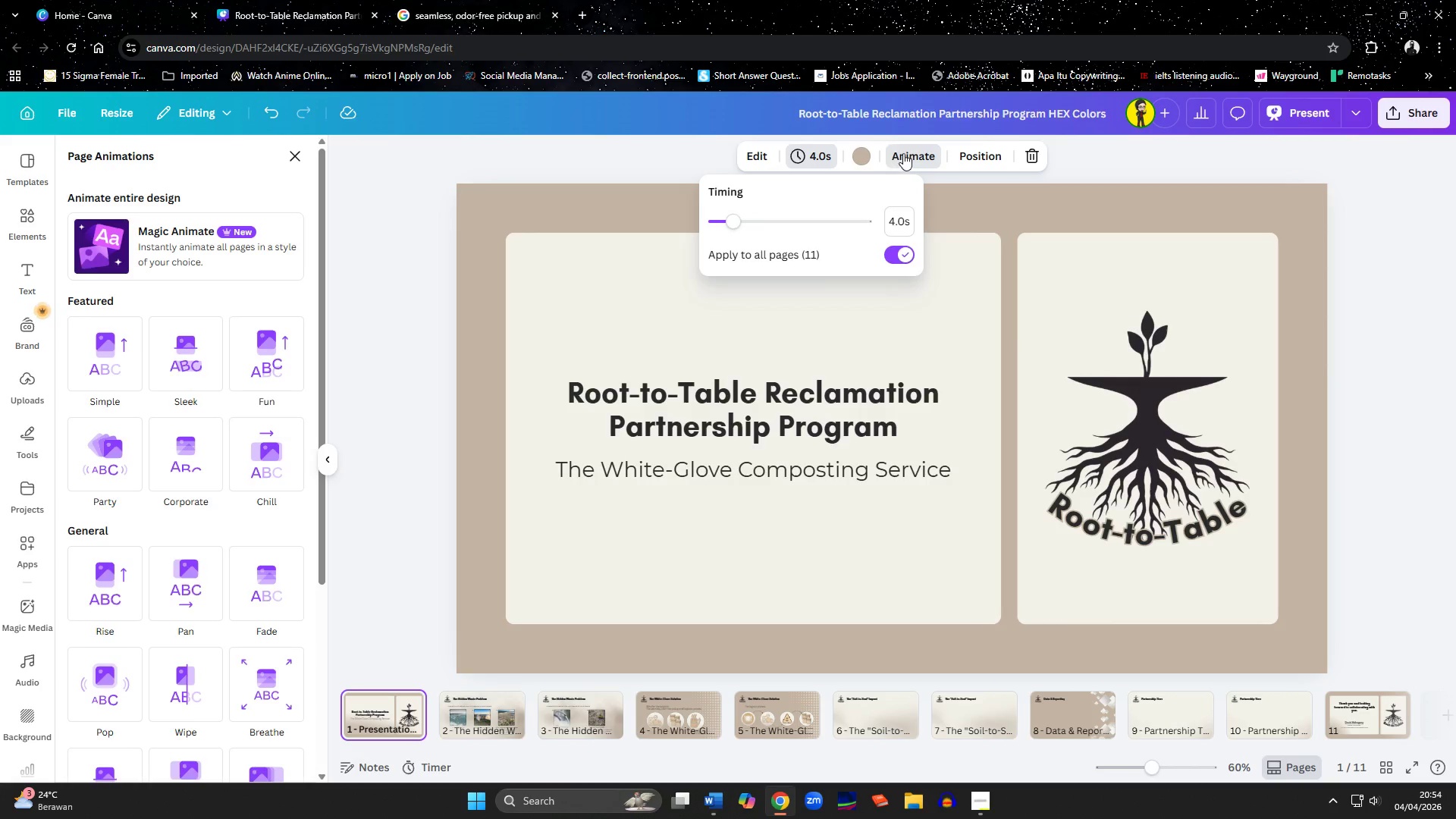 
double_click([903, 153])
 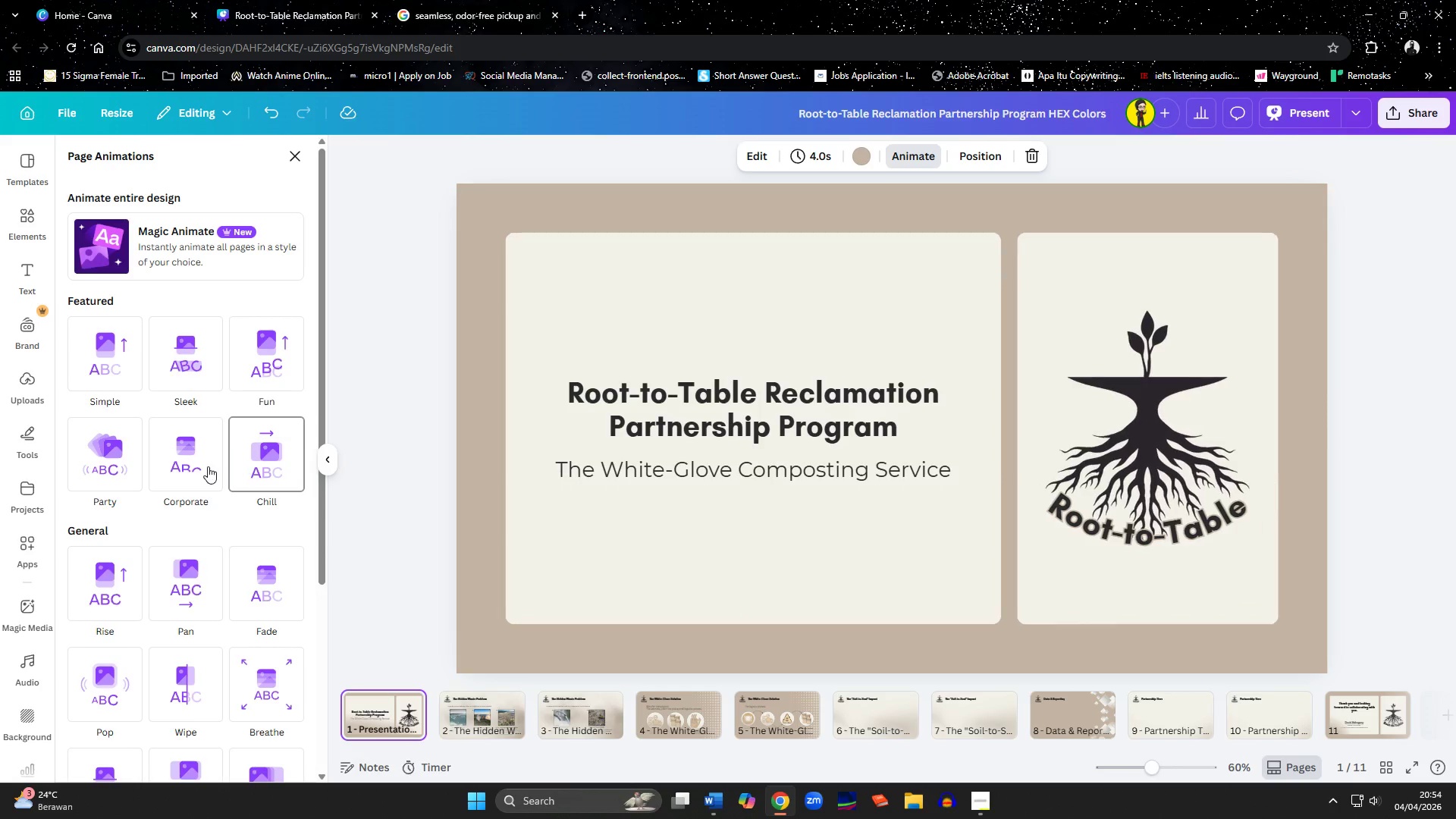 
wait(10.73)
 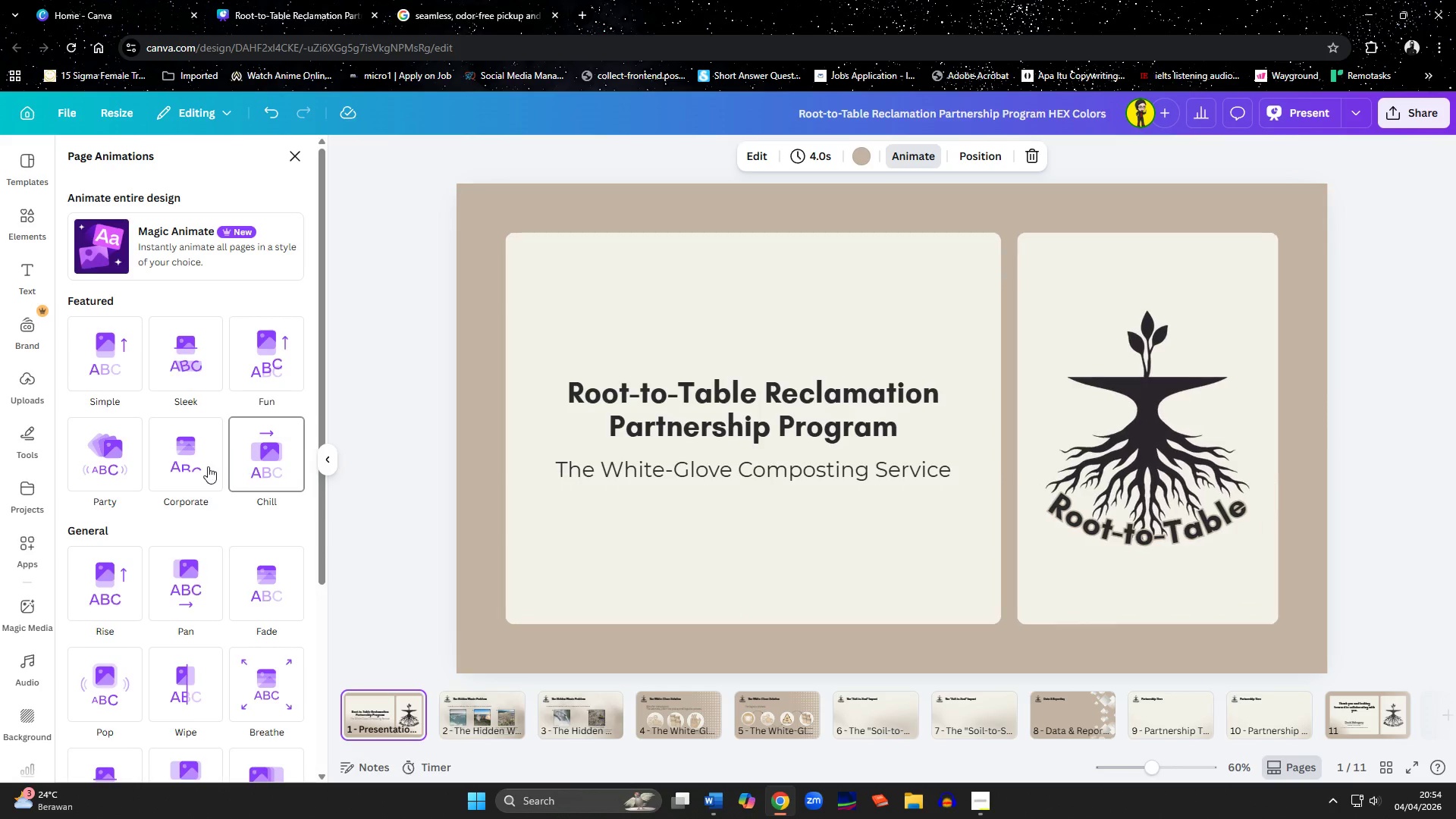 
left_click([191, 578])
 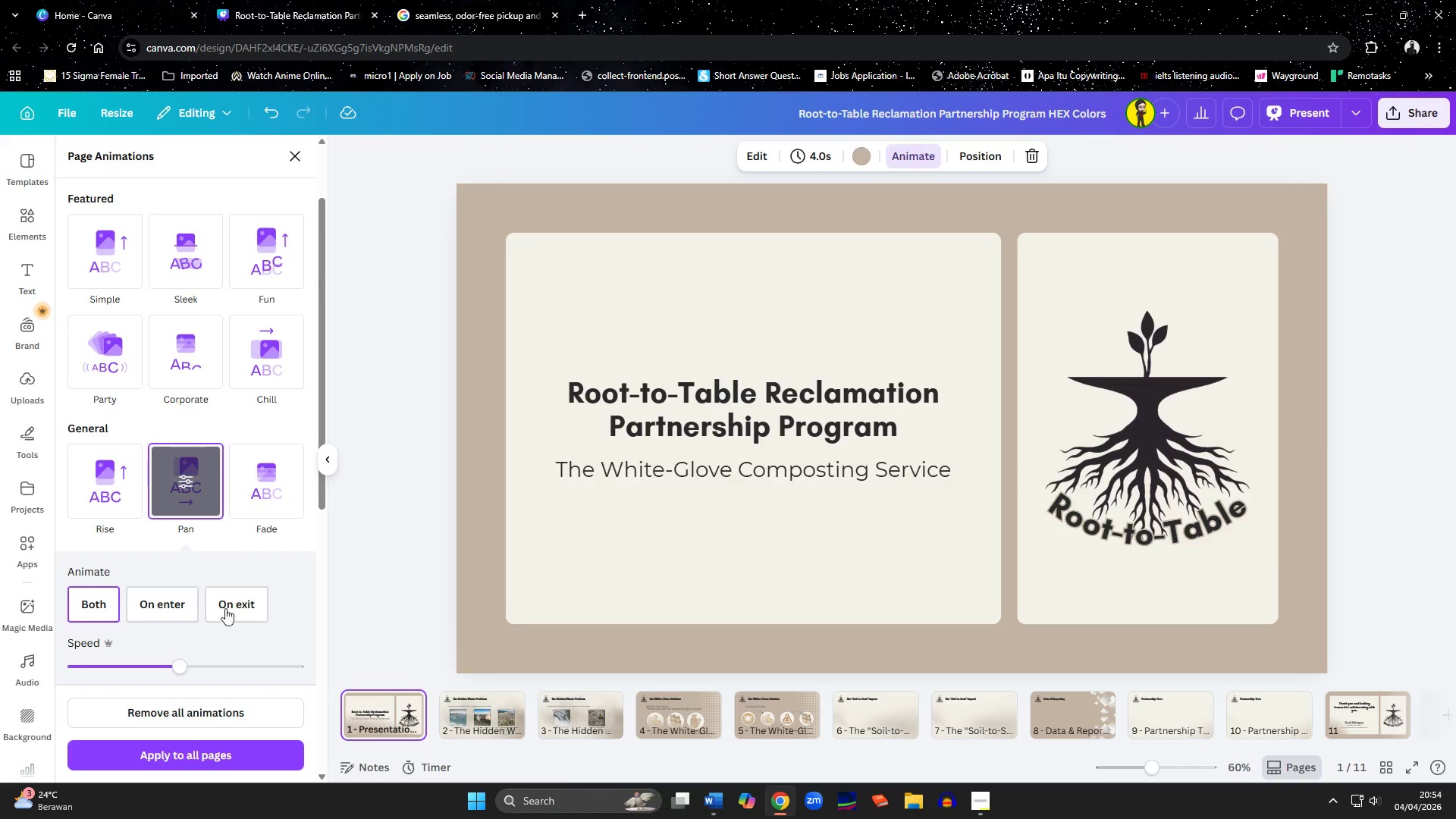 
left_click([491, 705])
 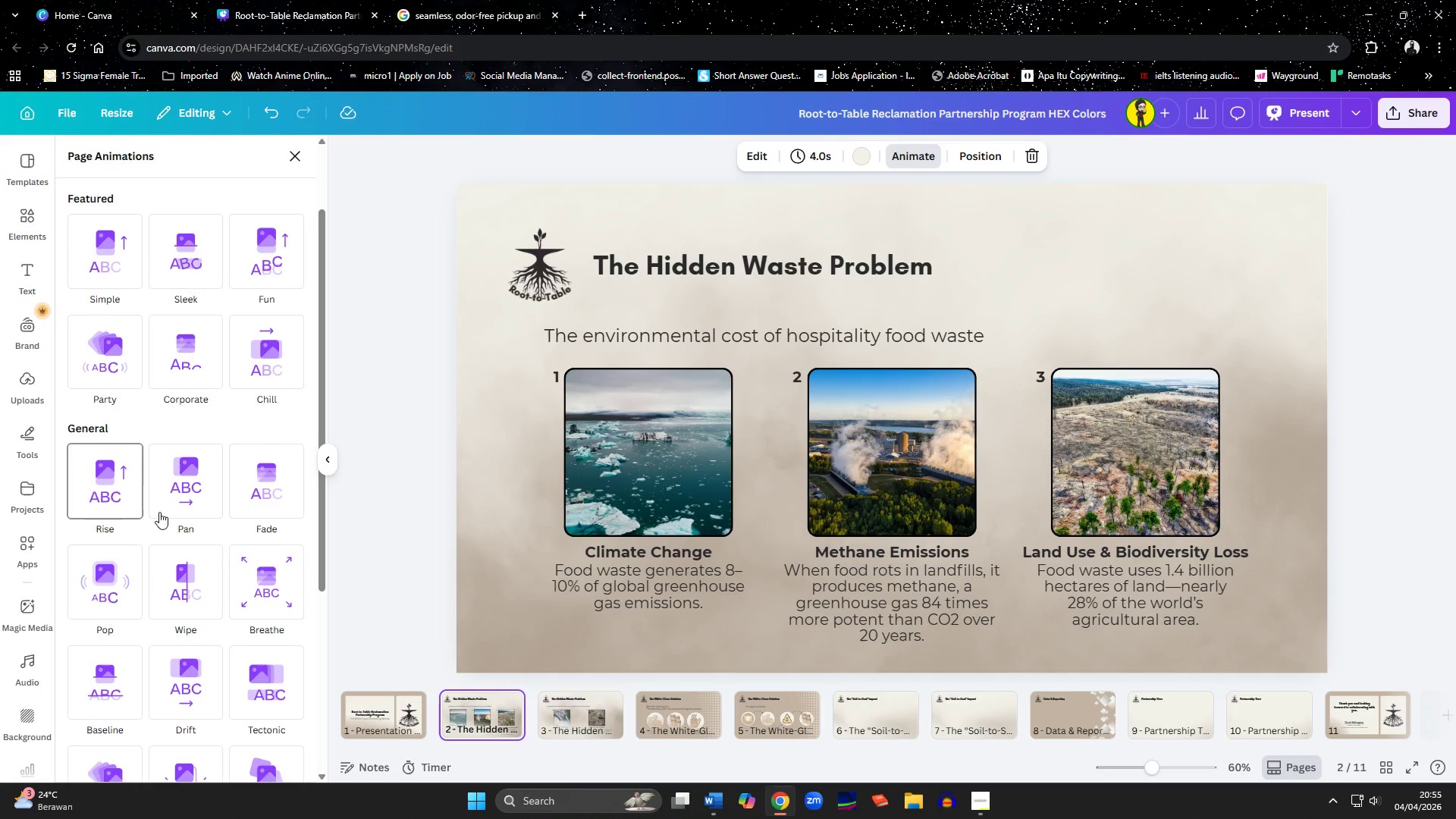 
wait(14.34)
 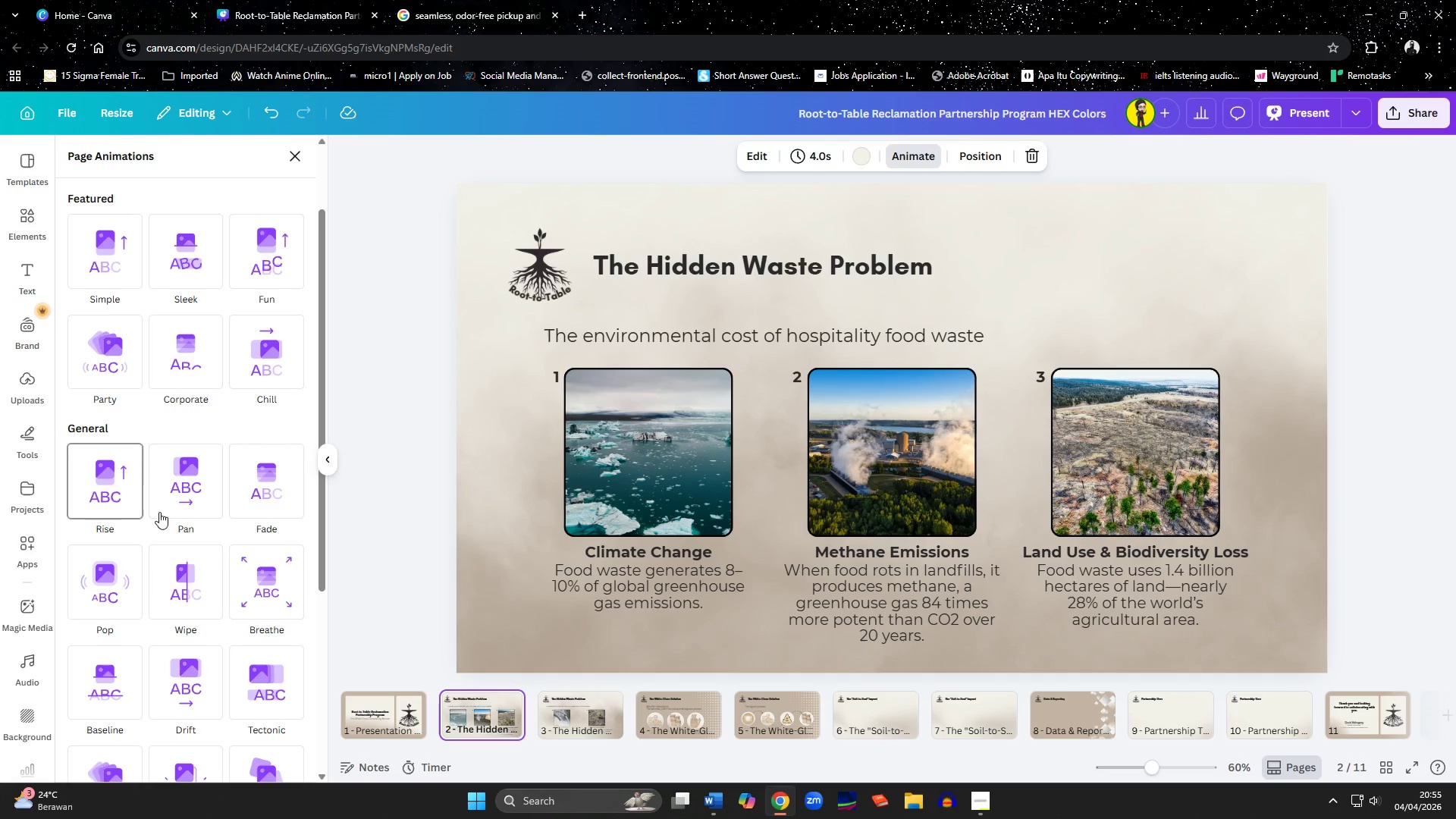 
left_click([104, 488])
 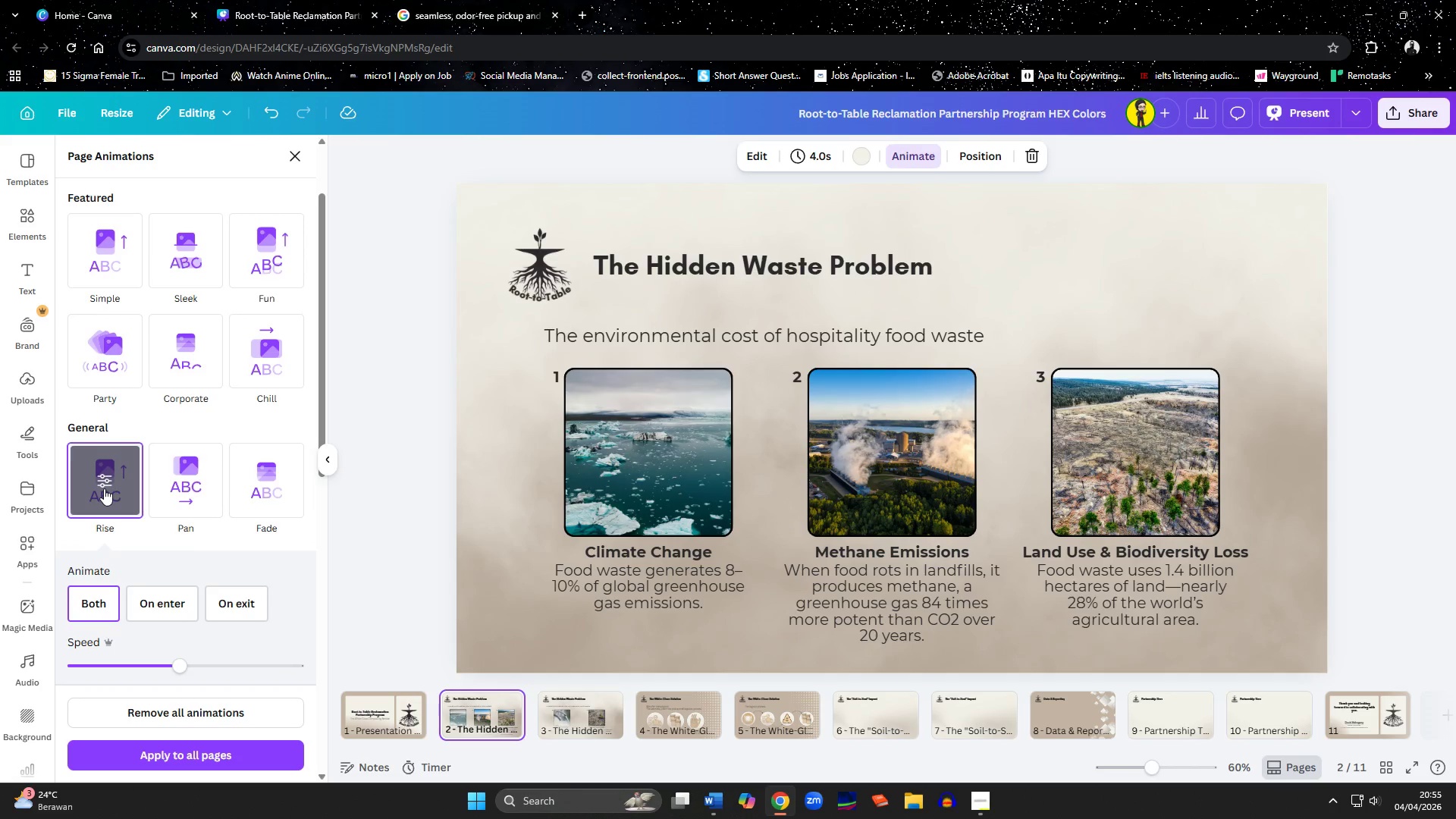 
wait(5.34)
 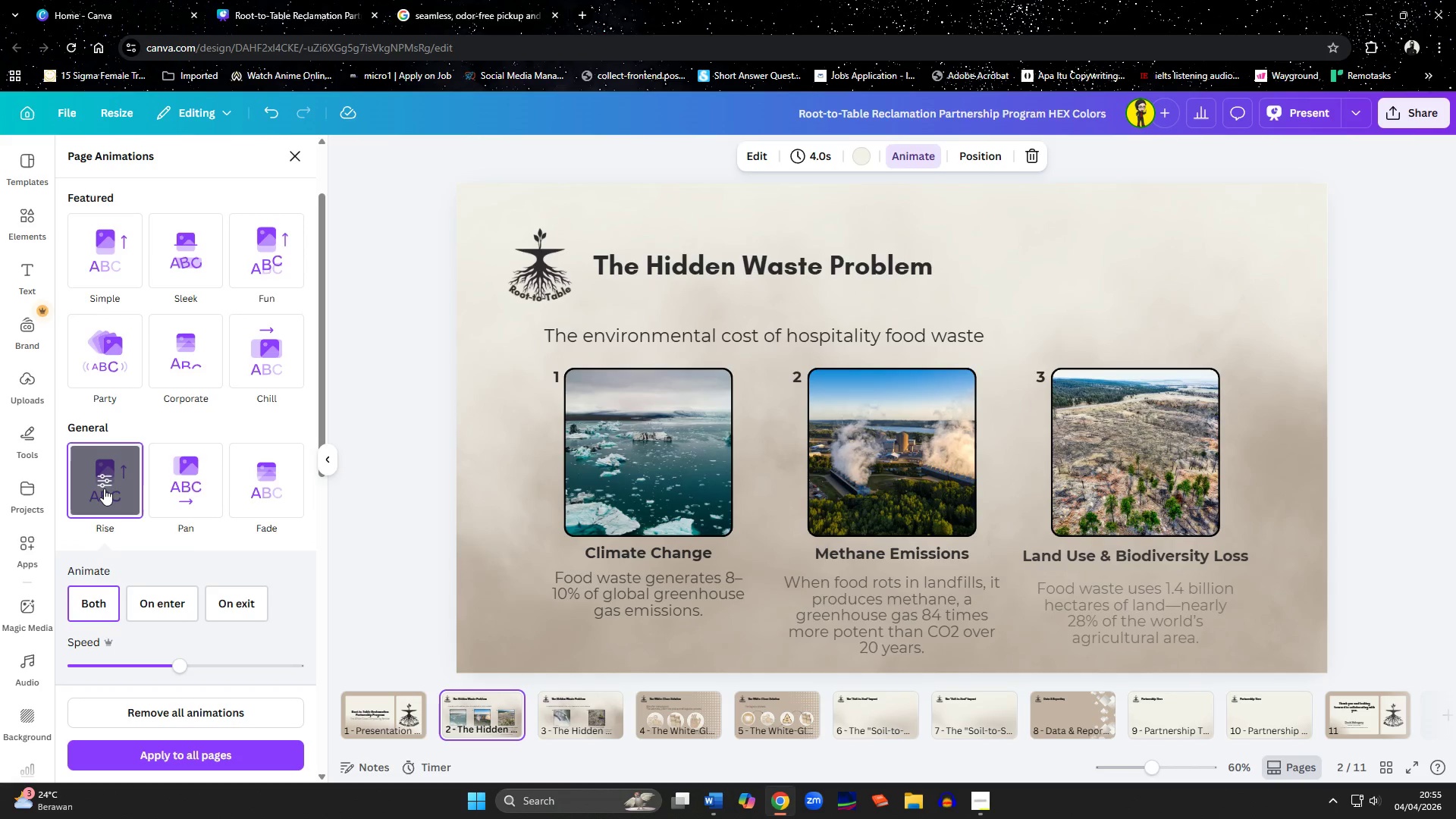 
left_click([156, 613])
 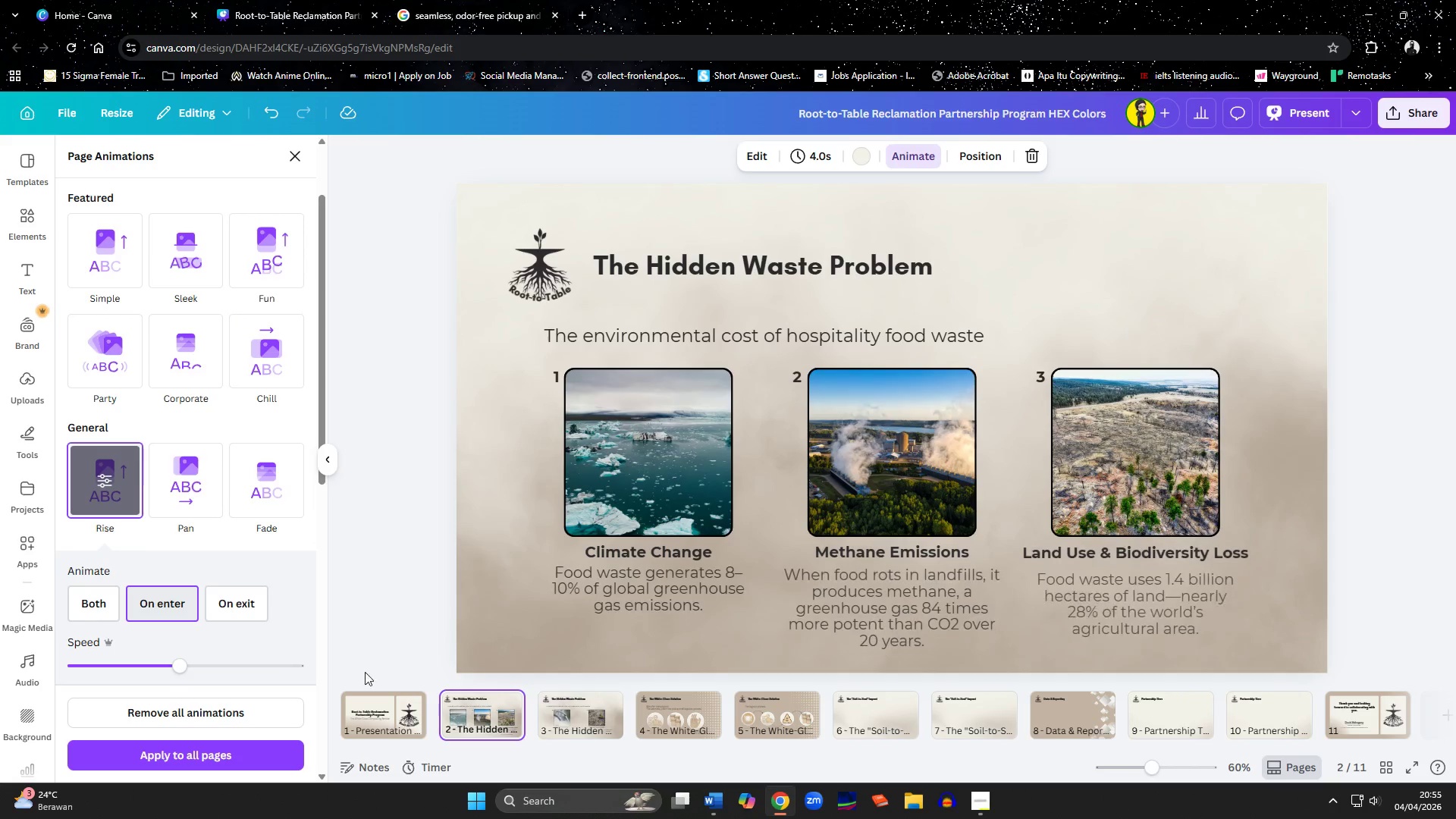 
left_click([576, 717])
 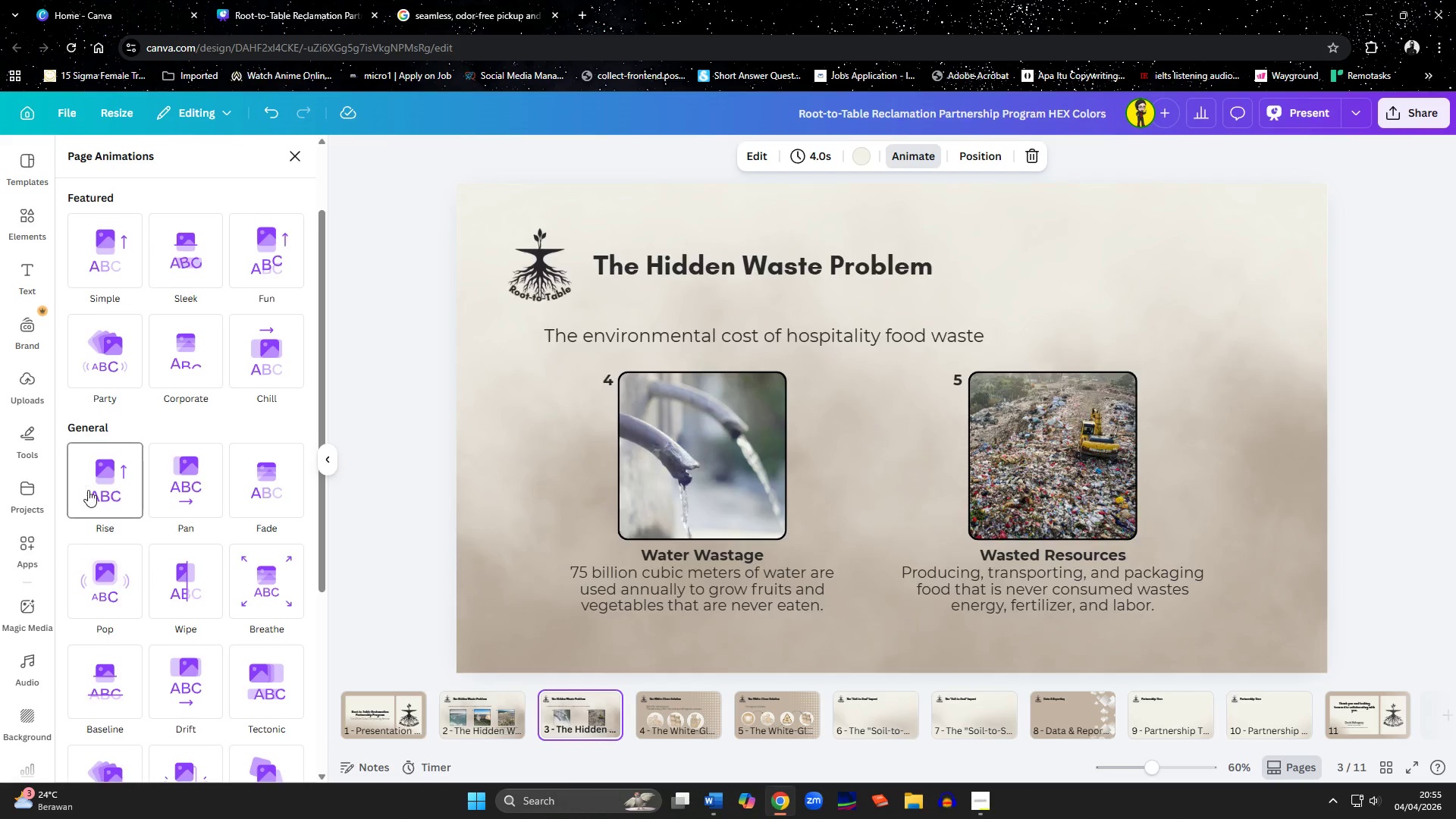 
left_click([91, 488])
 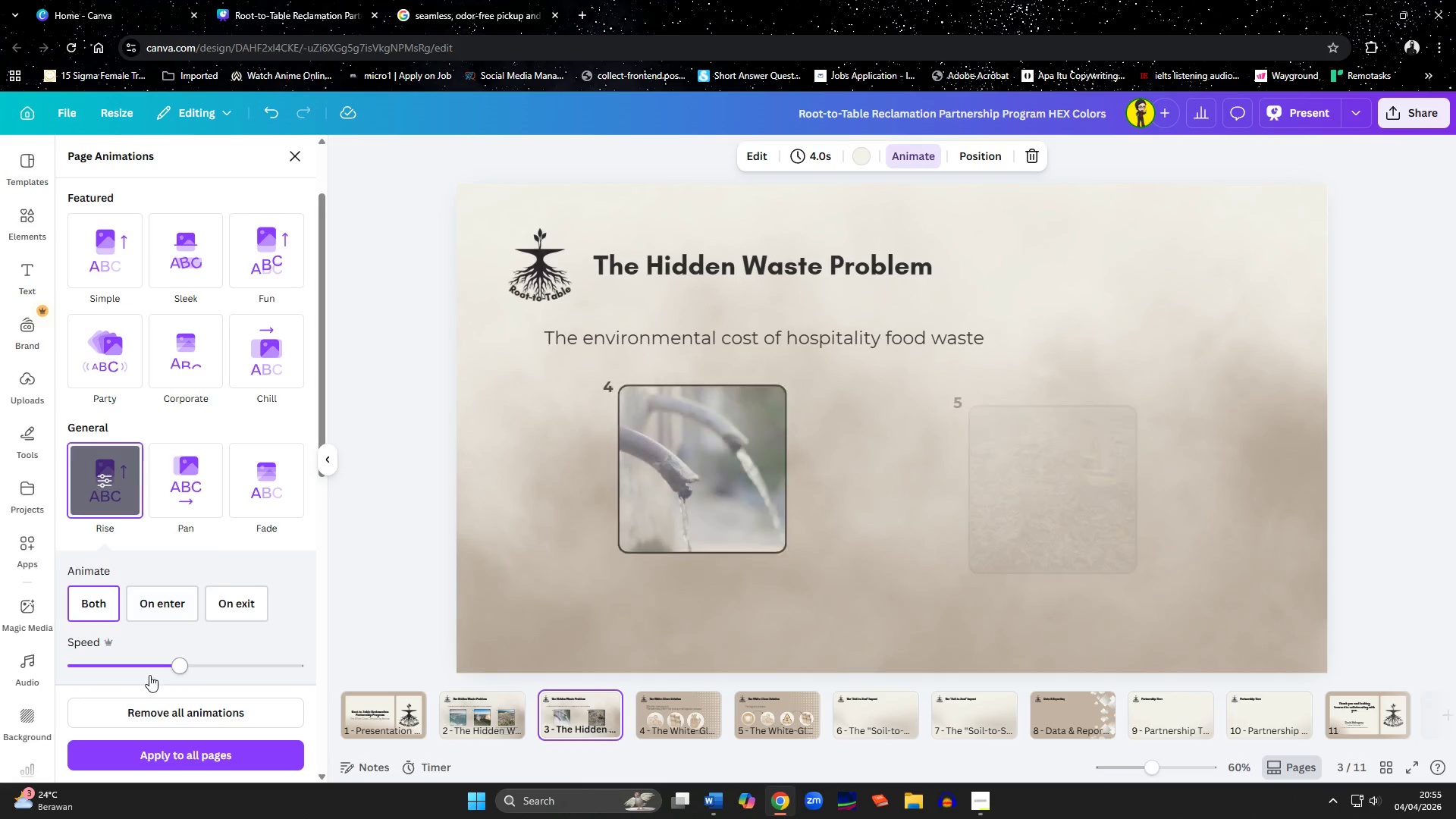 
left_click([151, 604])
 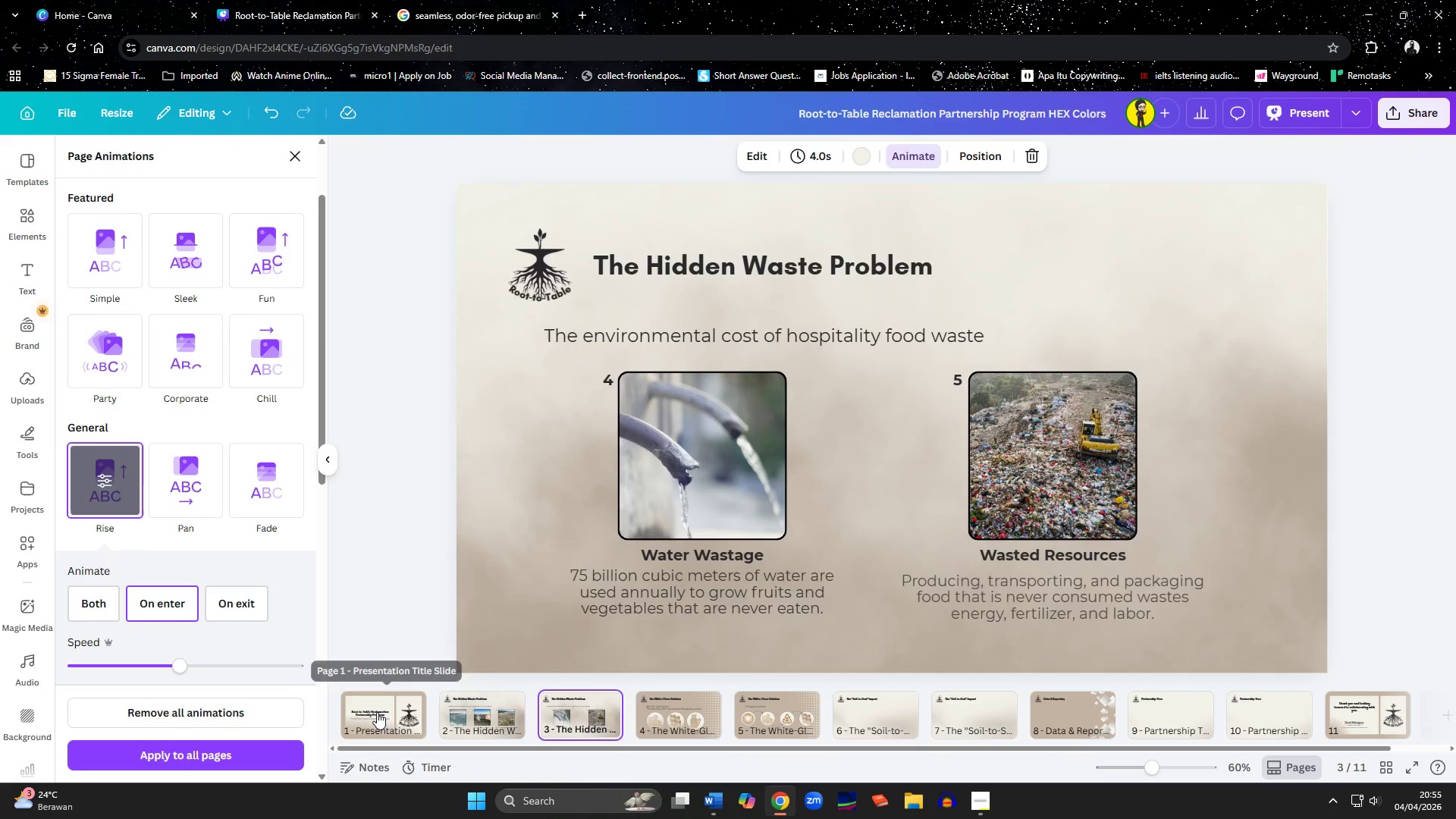 
left_click([377, 712])
 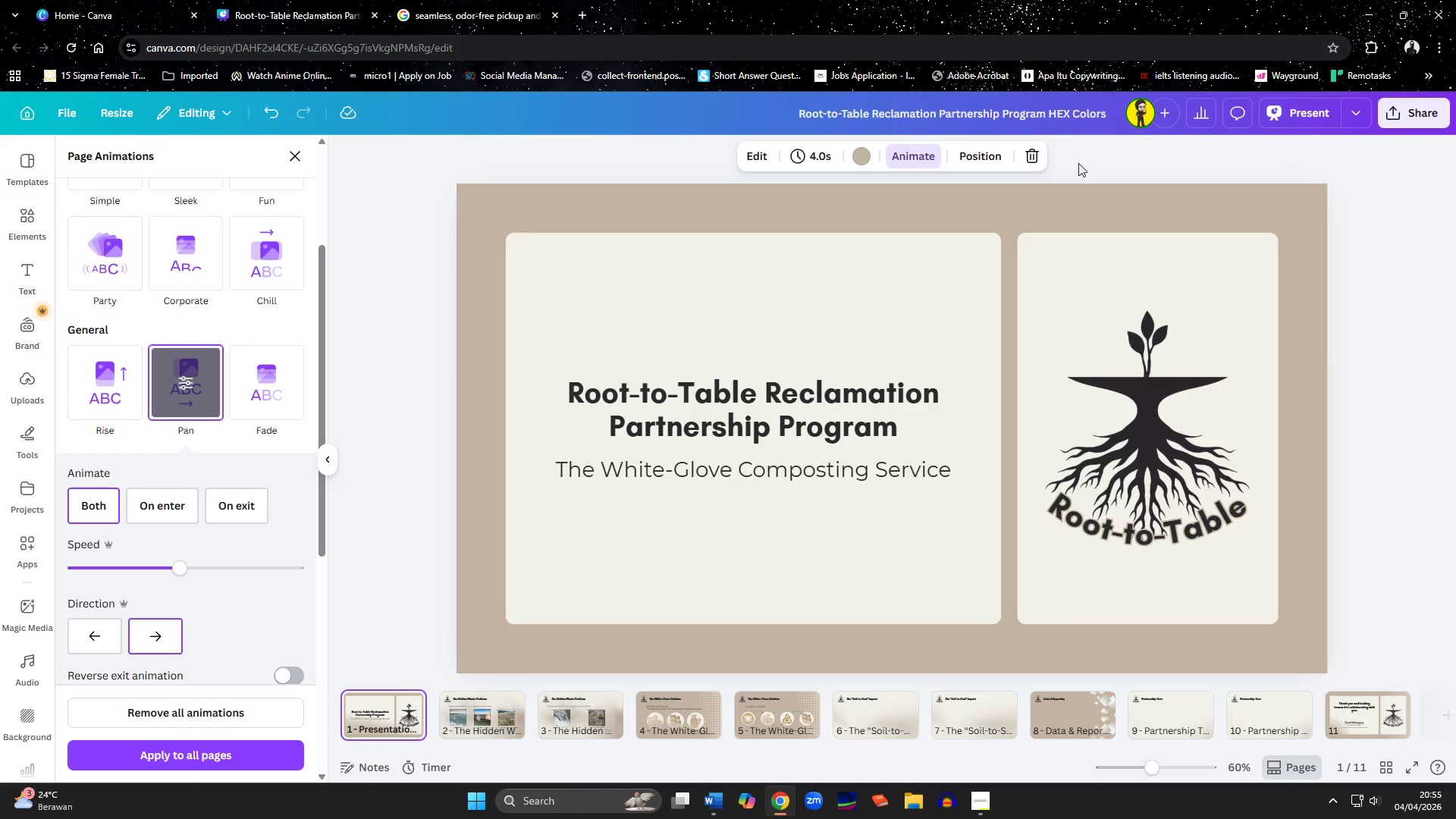 
left_click([1288, 115])
 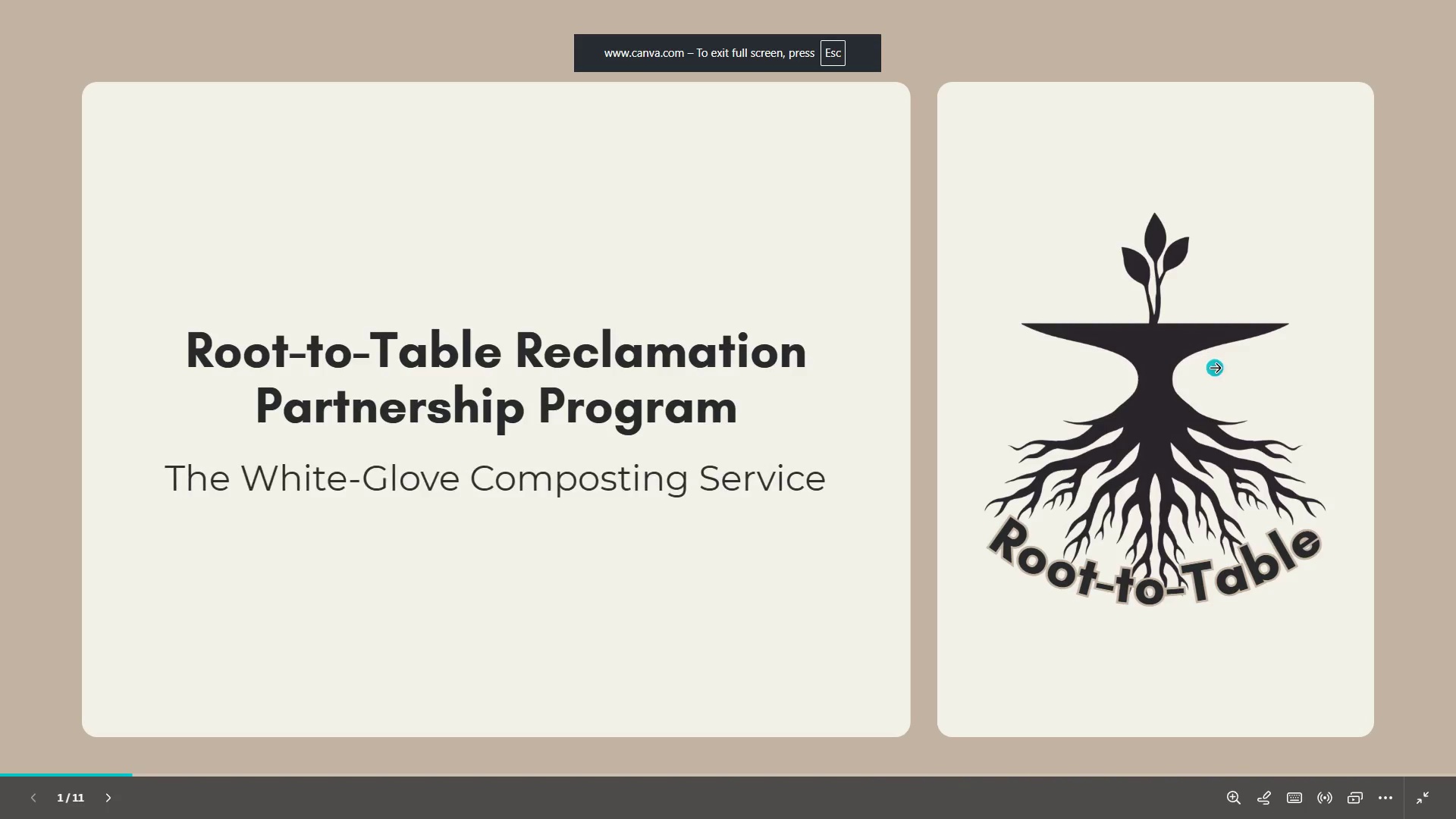 
left_click([1215, 368])
 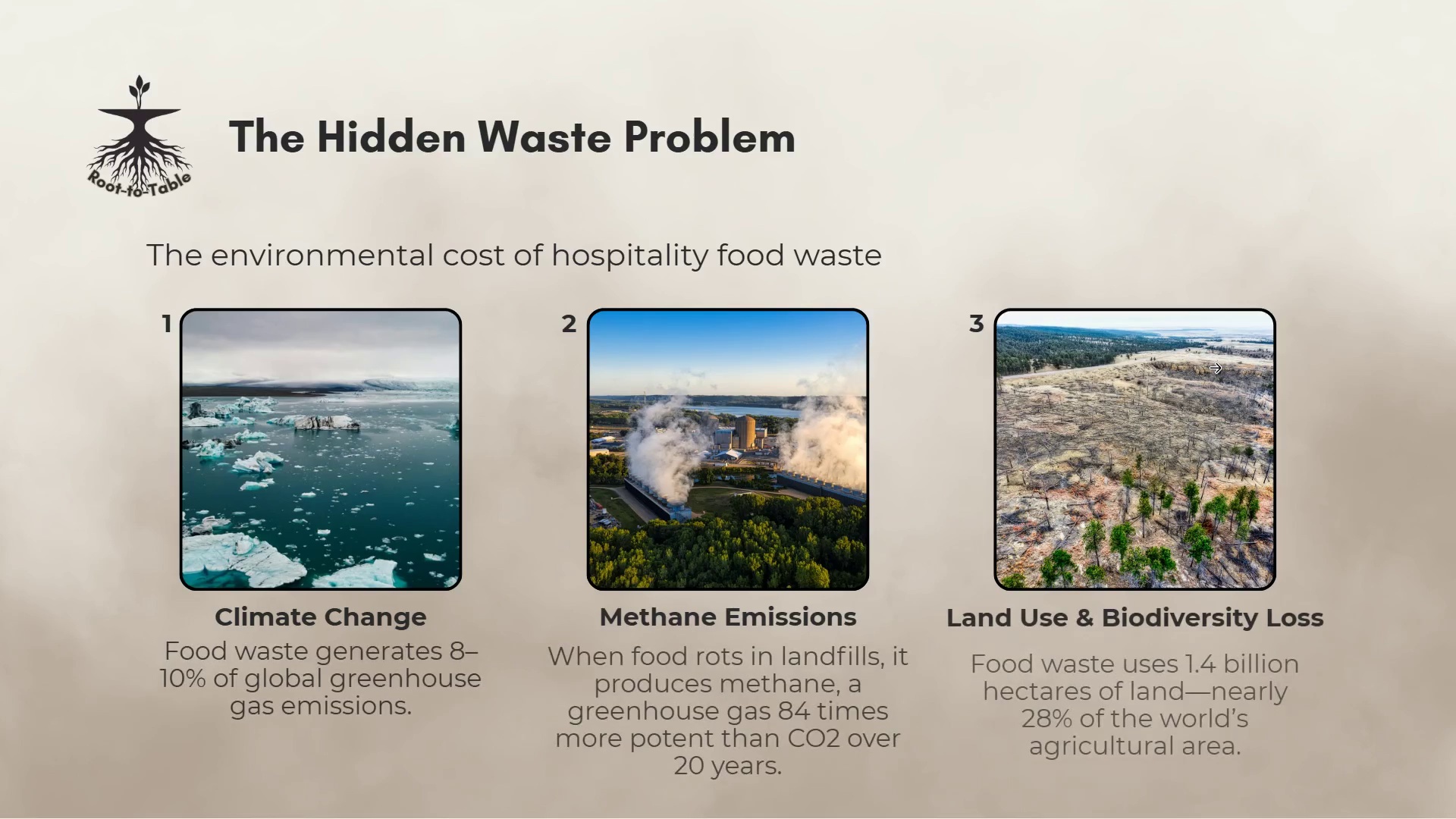 
left_click([1215, 368])
 